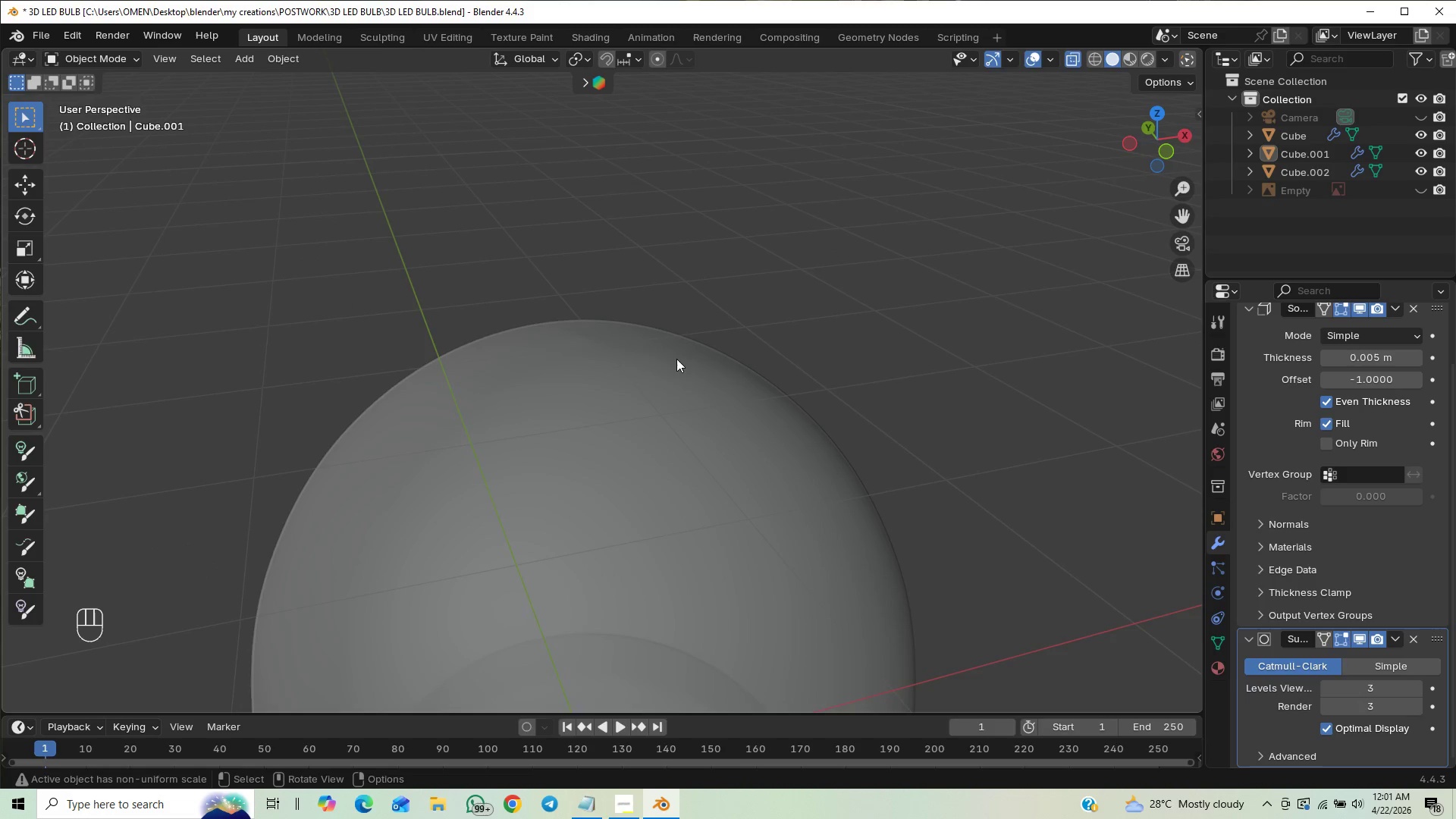 
scroll: coordinate [688, 335], scroll_direction: up, amount: 5.0
 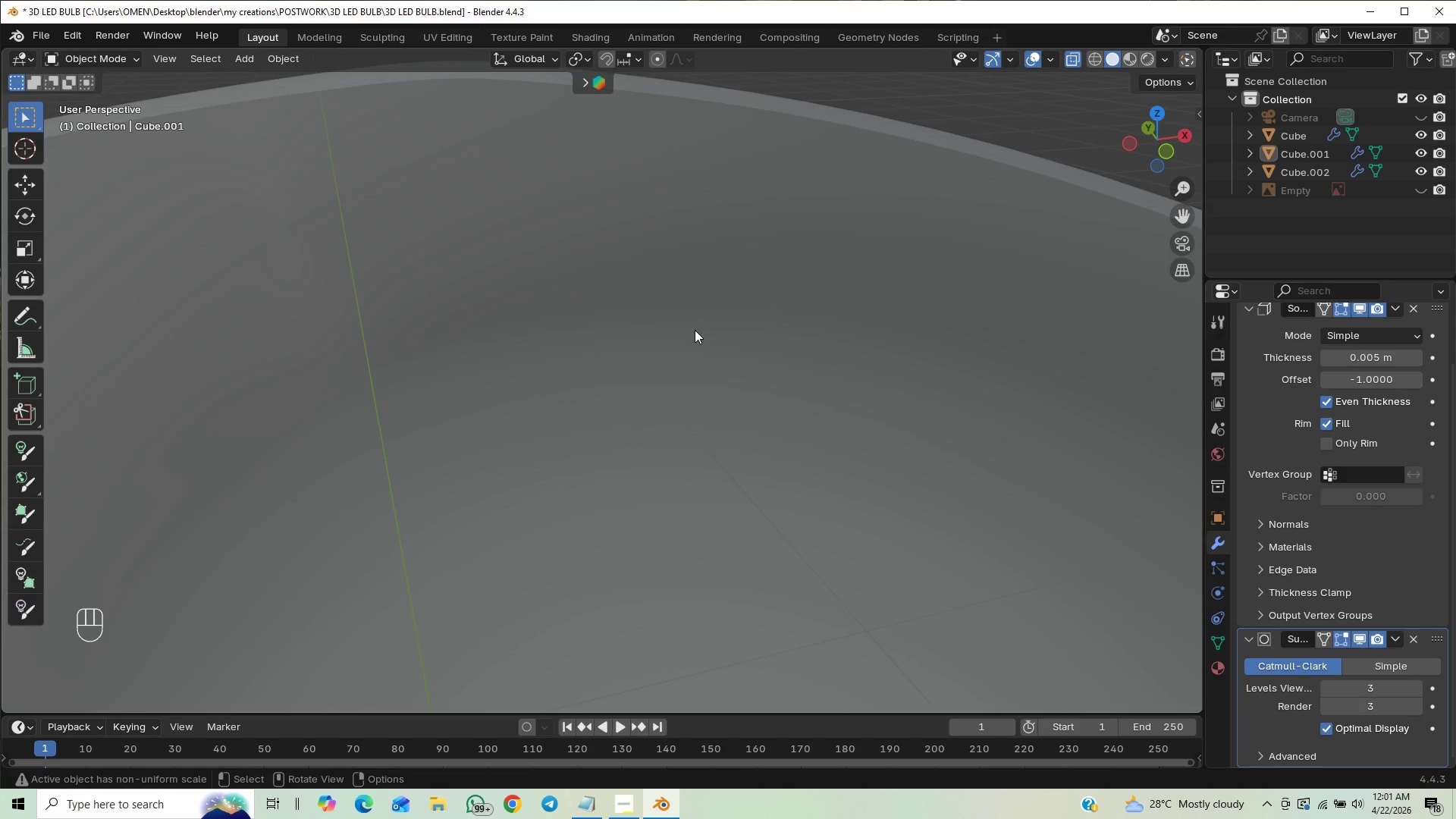 
key(Tab)
 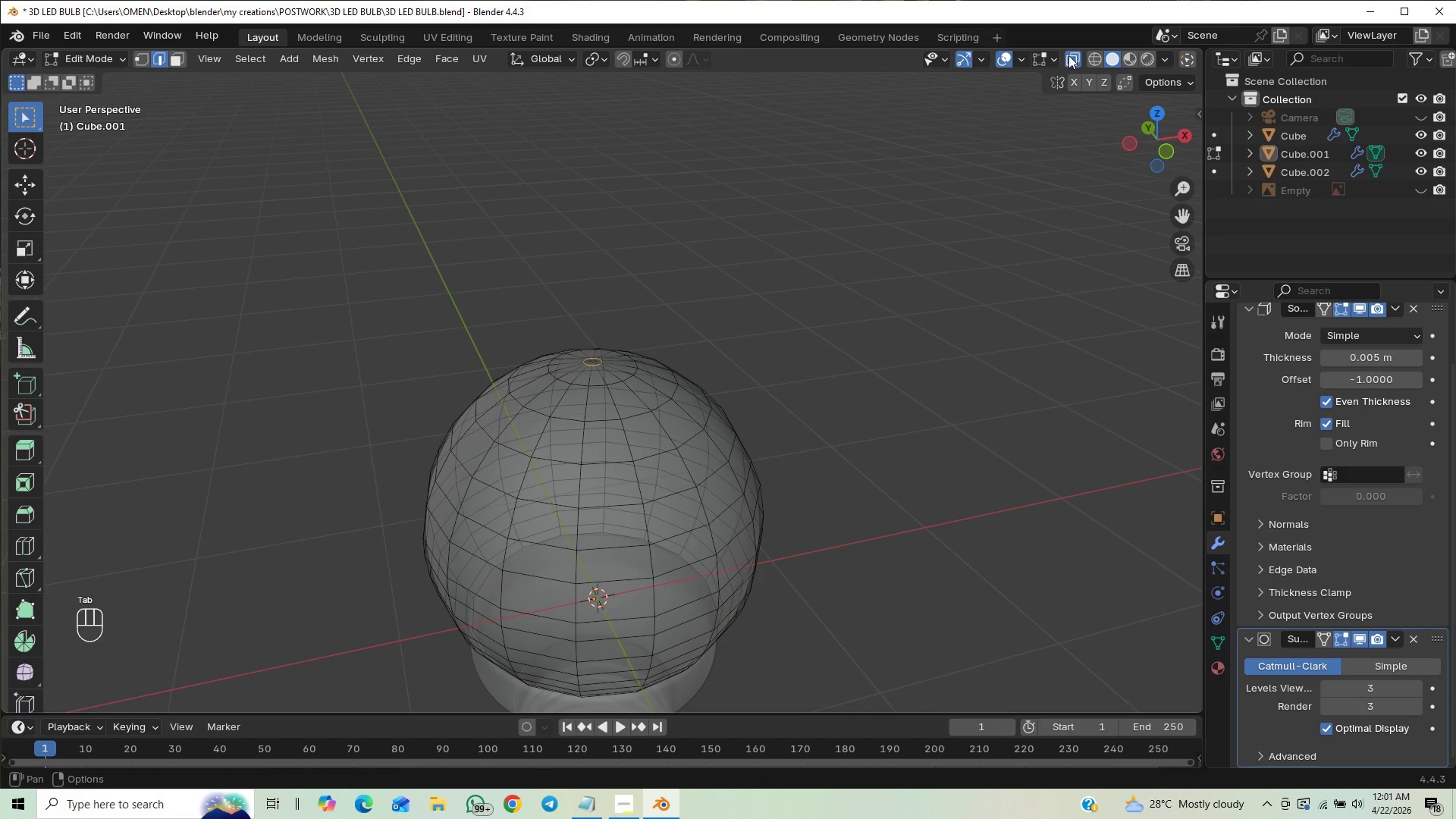 
scroll: coordinate [699, 318], scroll_direction: down, amount: 8.0
 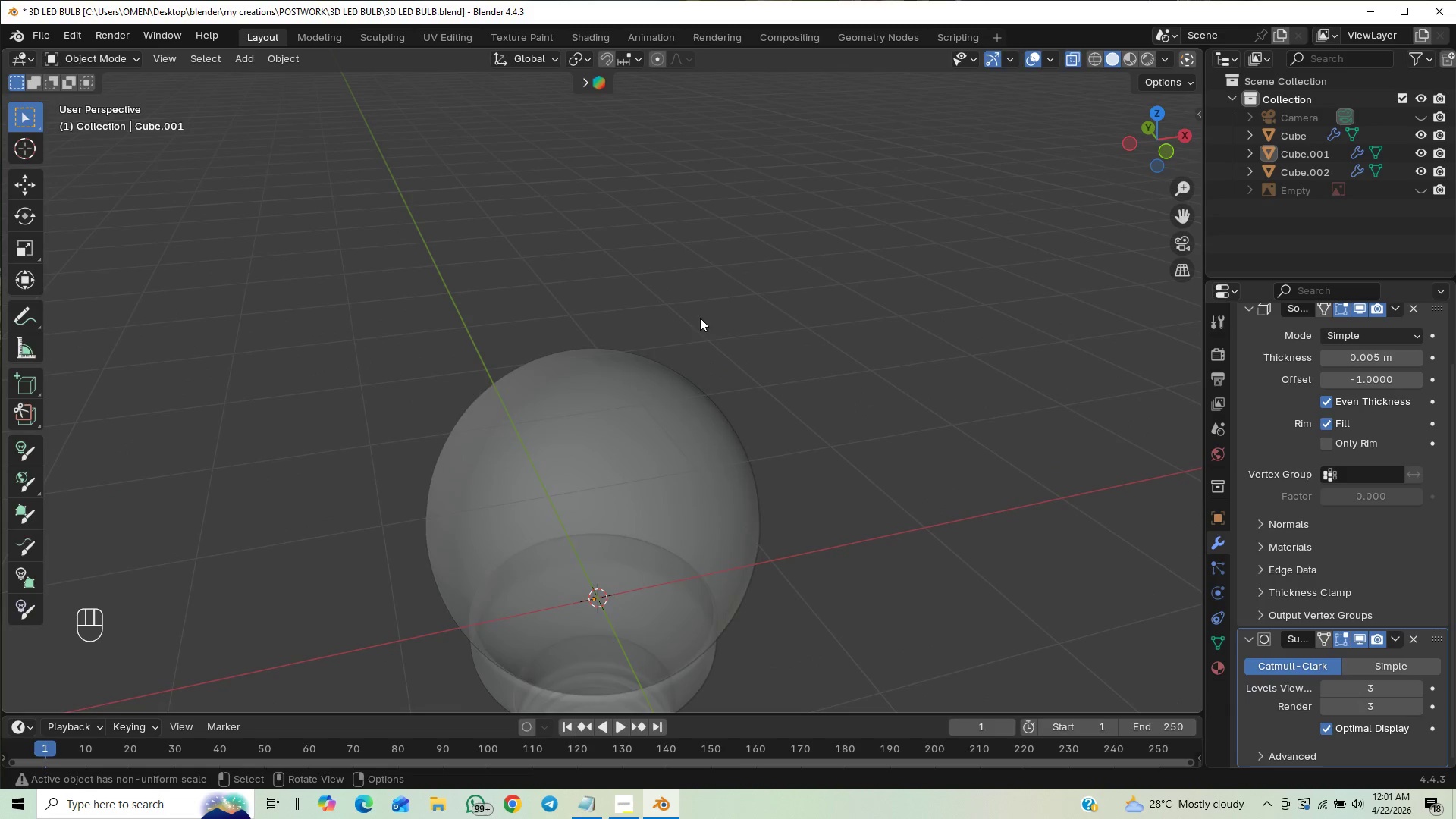 
scroll: coordinate [672, 357], scroll_direction: up, amount: 6.0
 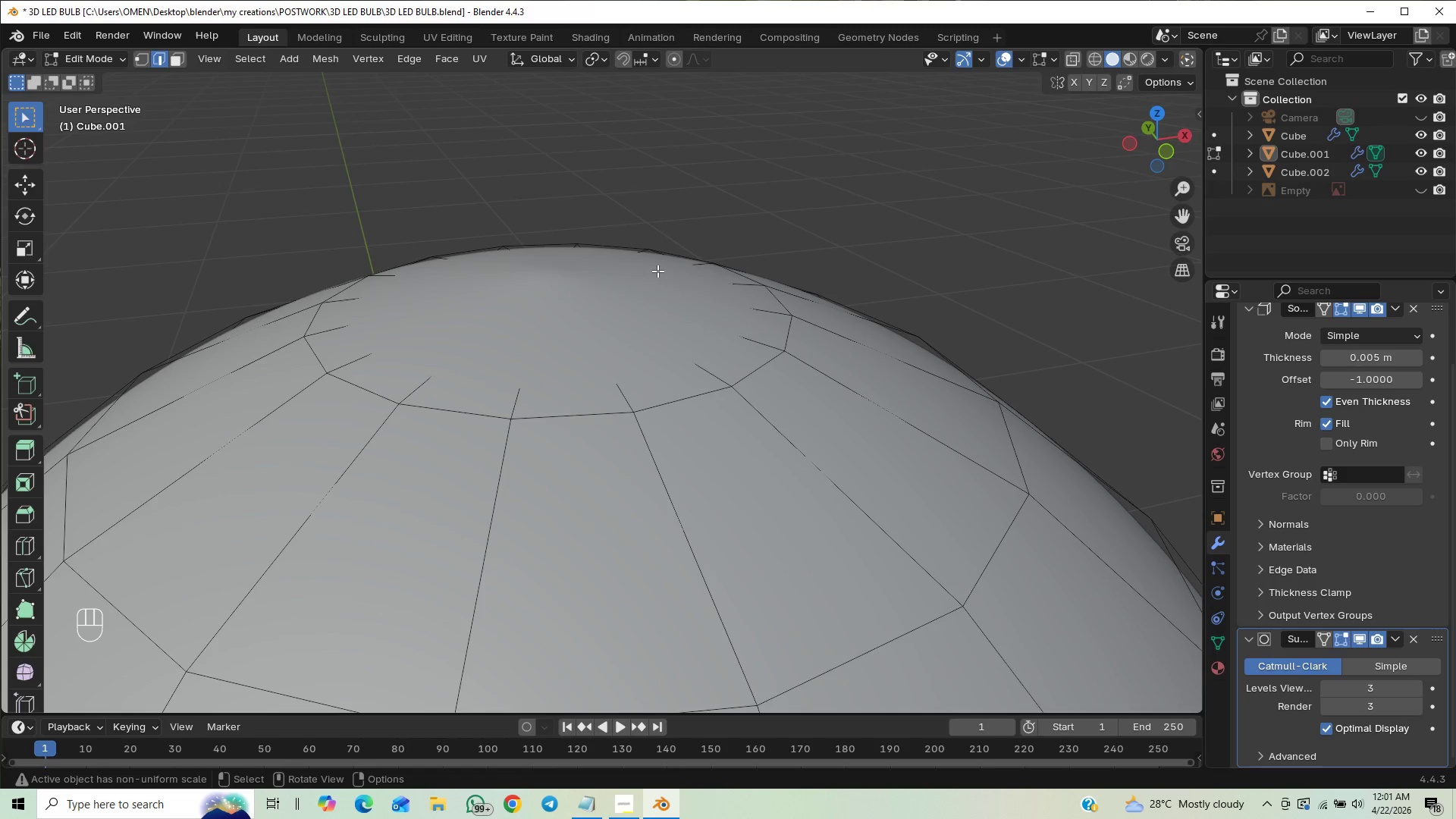 
key(Tab)
 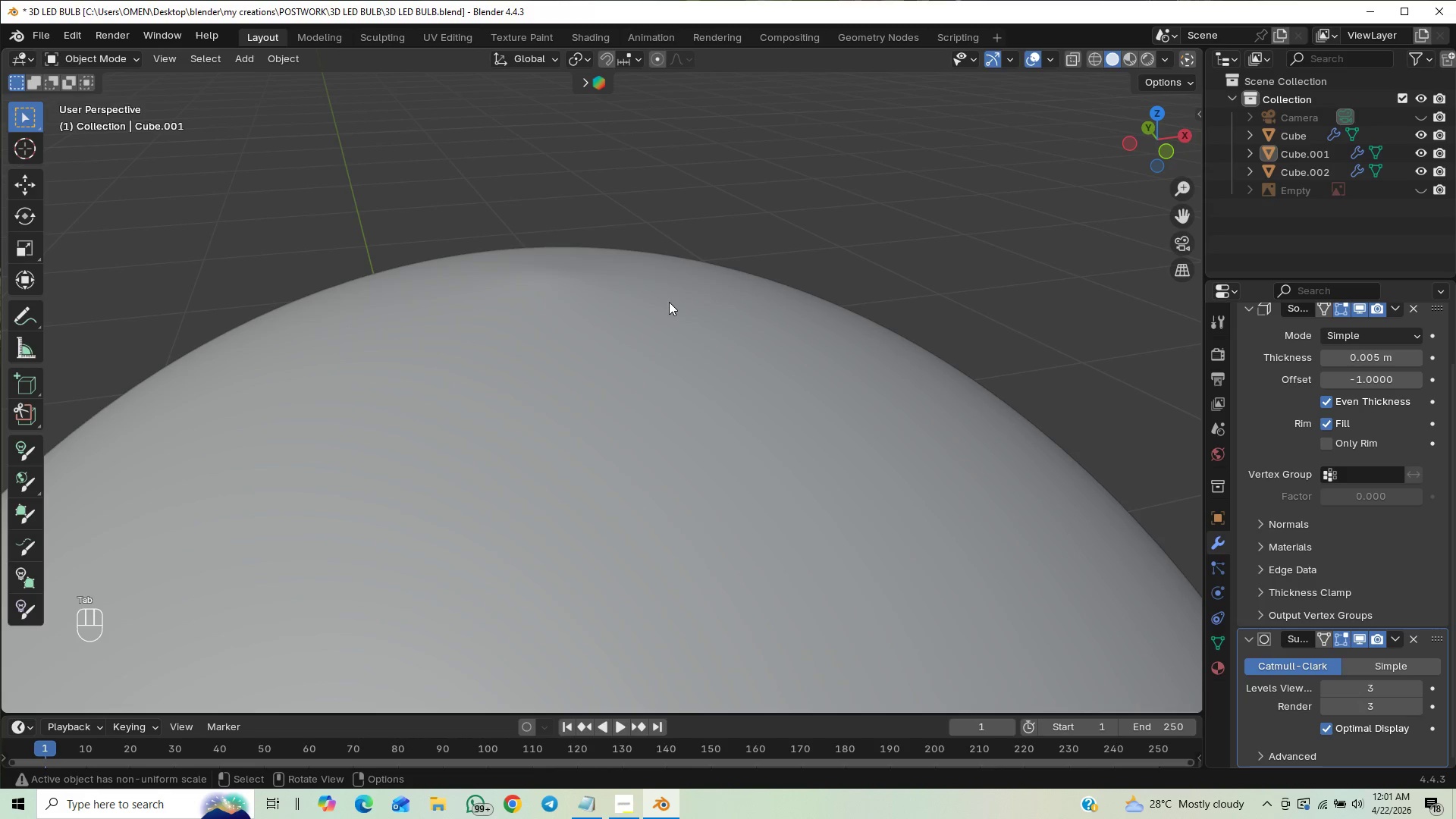 
key(Tab)
 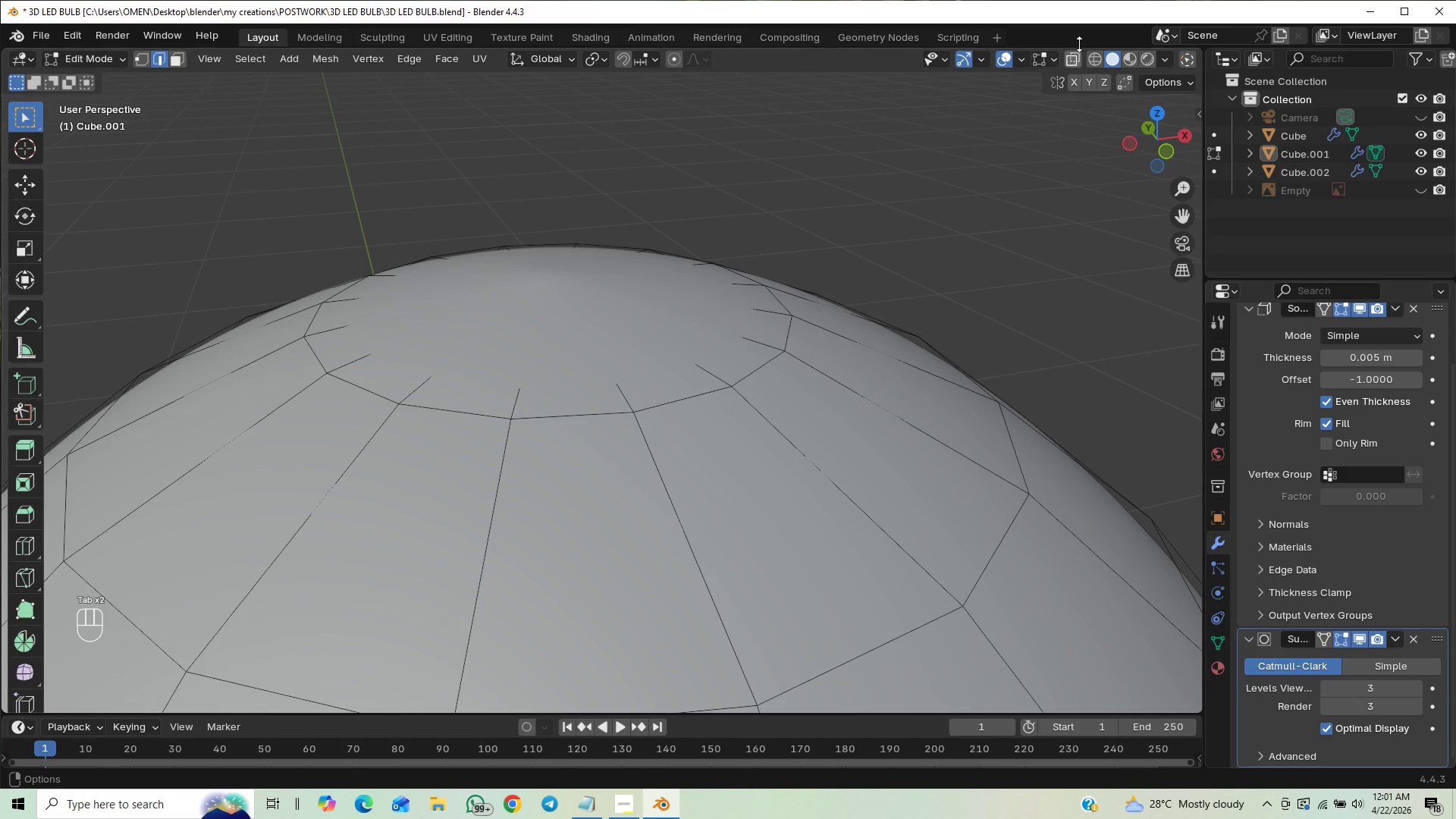 
left_click([1074, 59])
 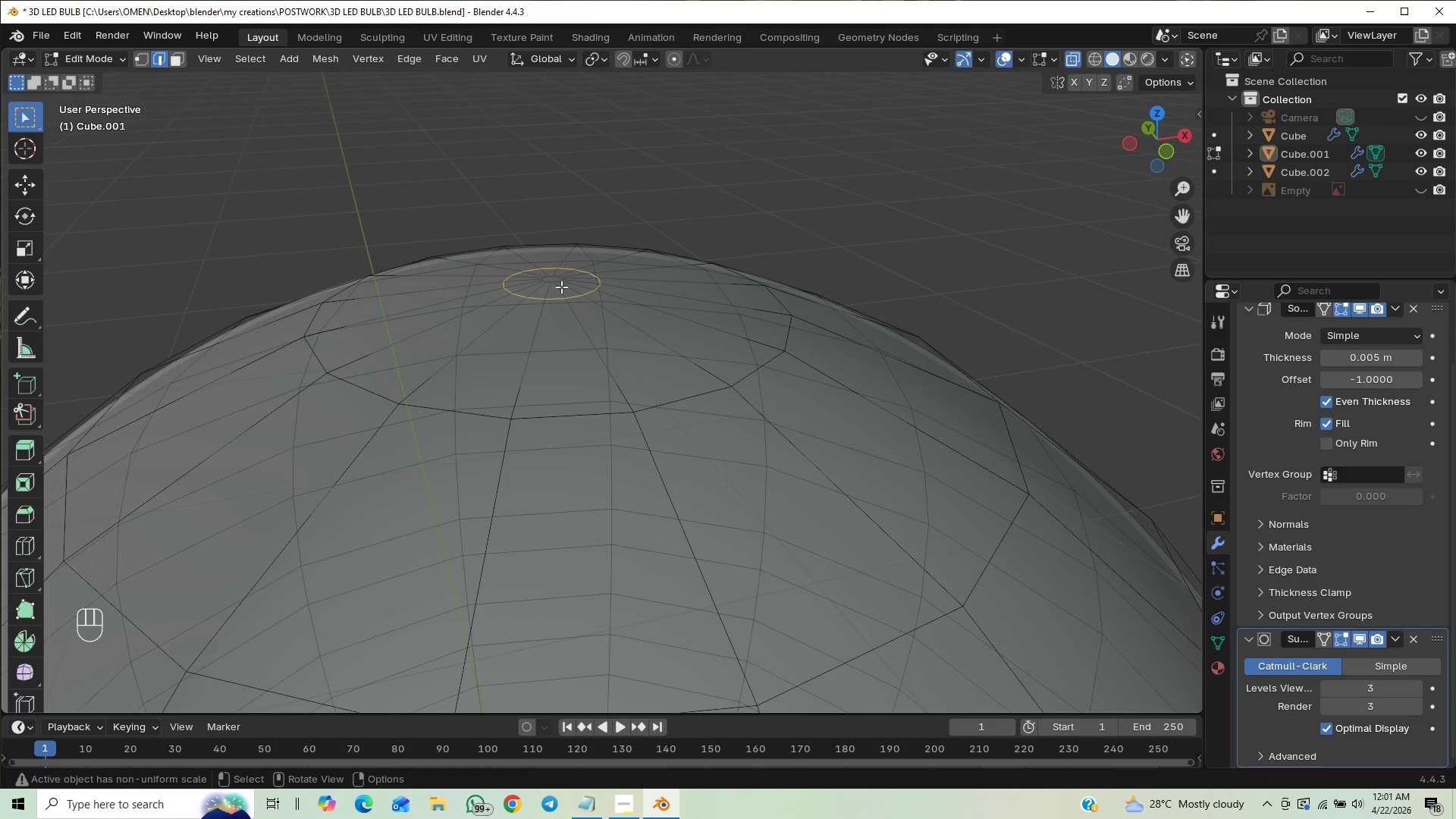 
hold_key(key=ControlLeft, duration=0.61)
 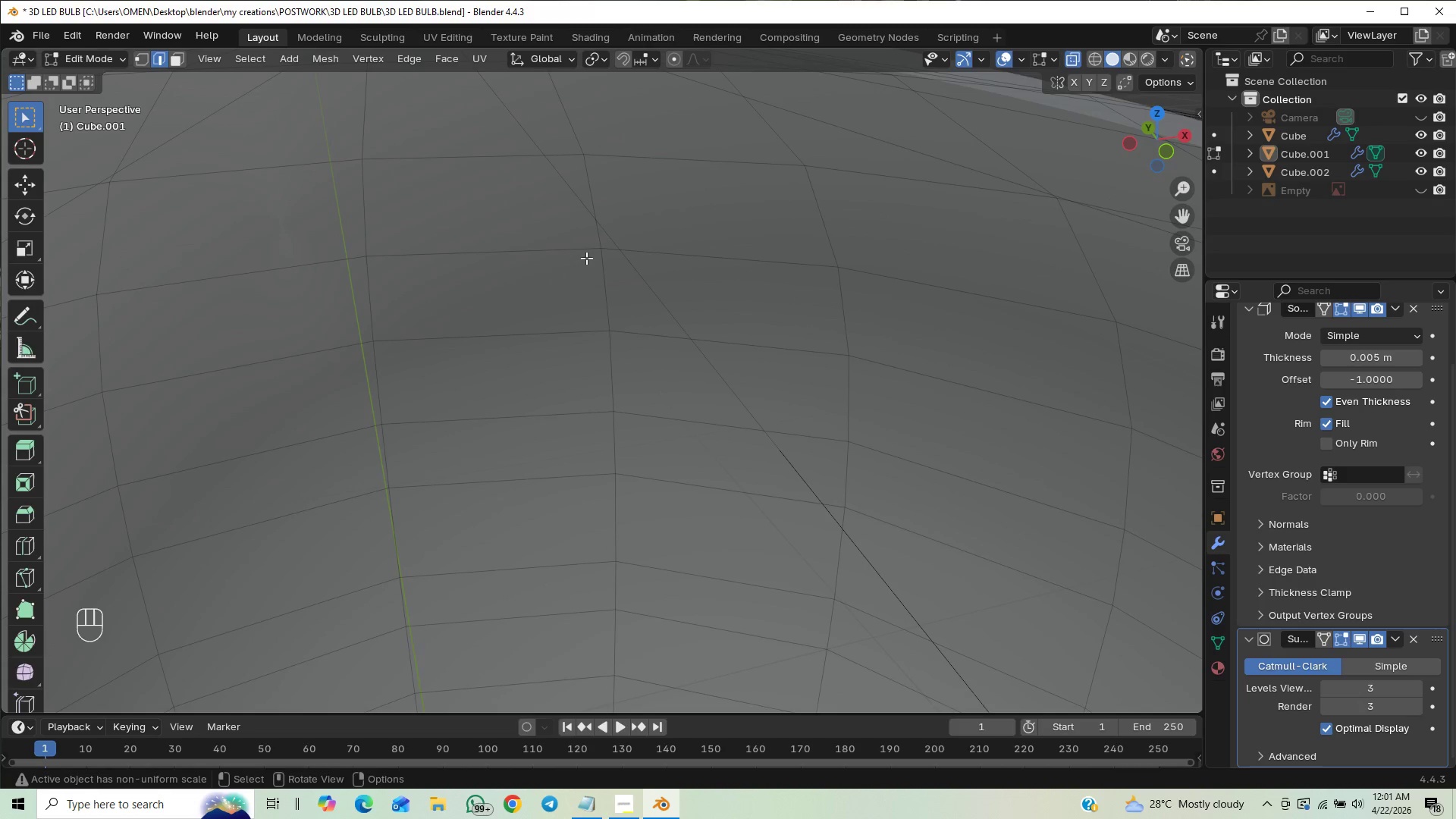 
hold_key(key=ShiftLeft, duration=0.67)
 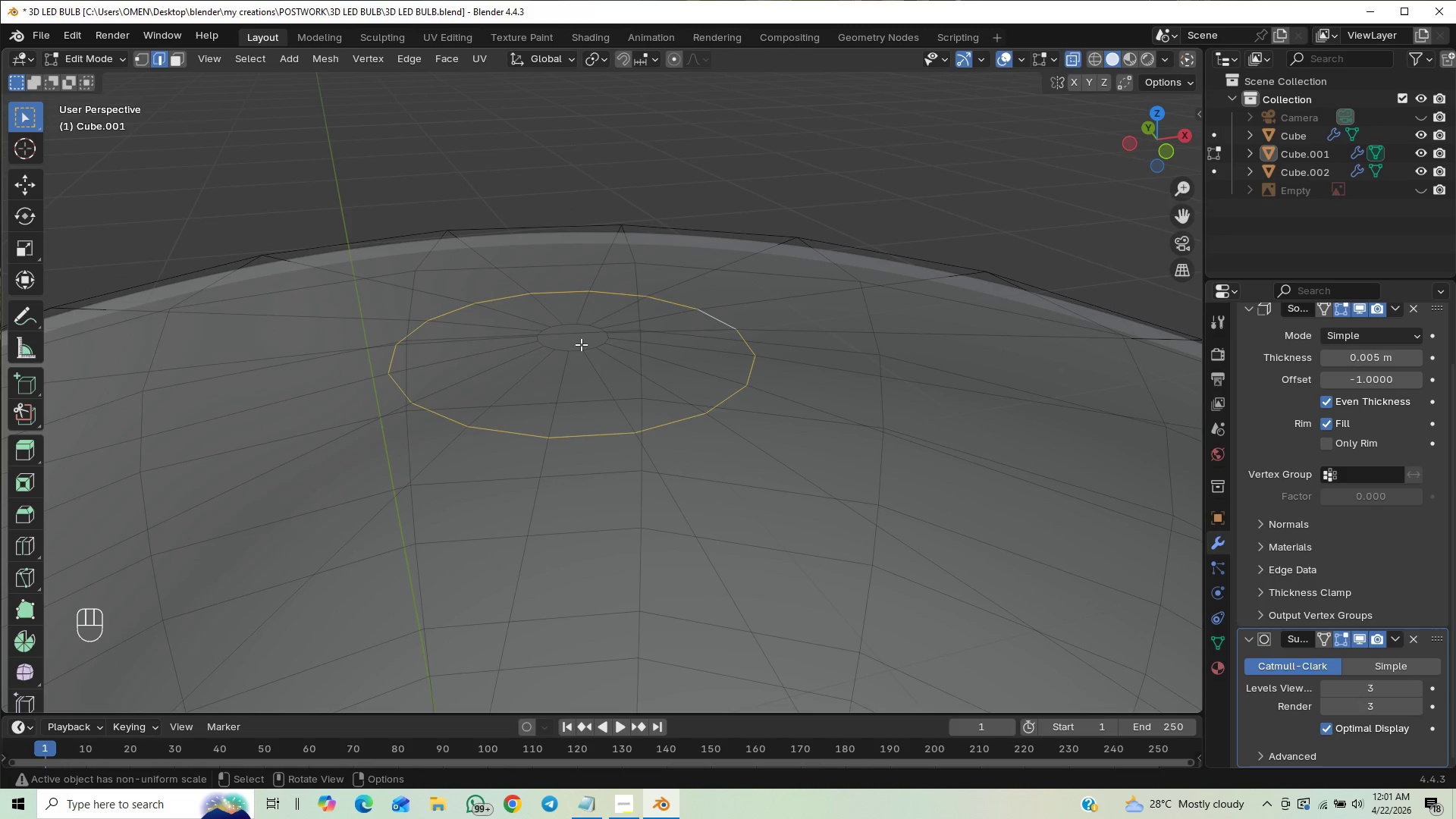 
left_click_drag(start_coordinate=[579, 344], to_coordinate=[576, 349])
 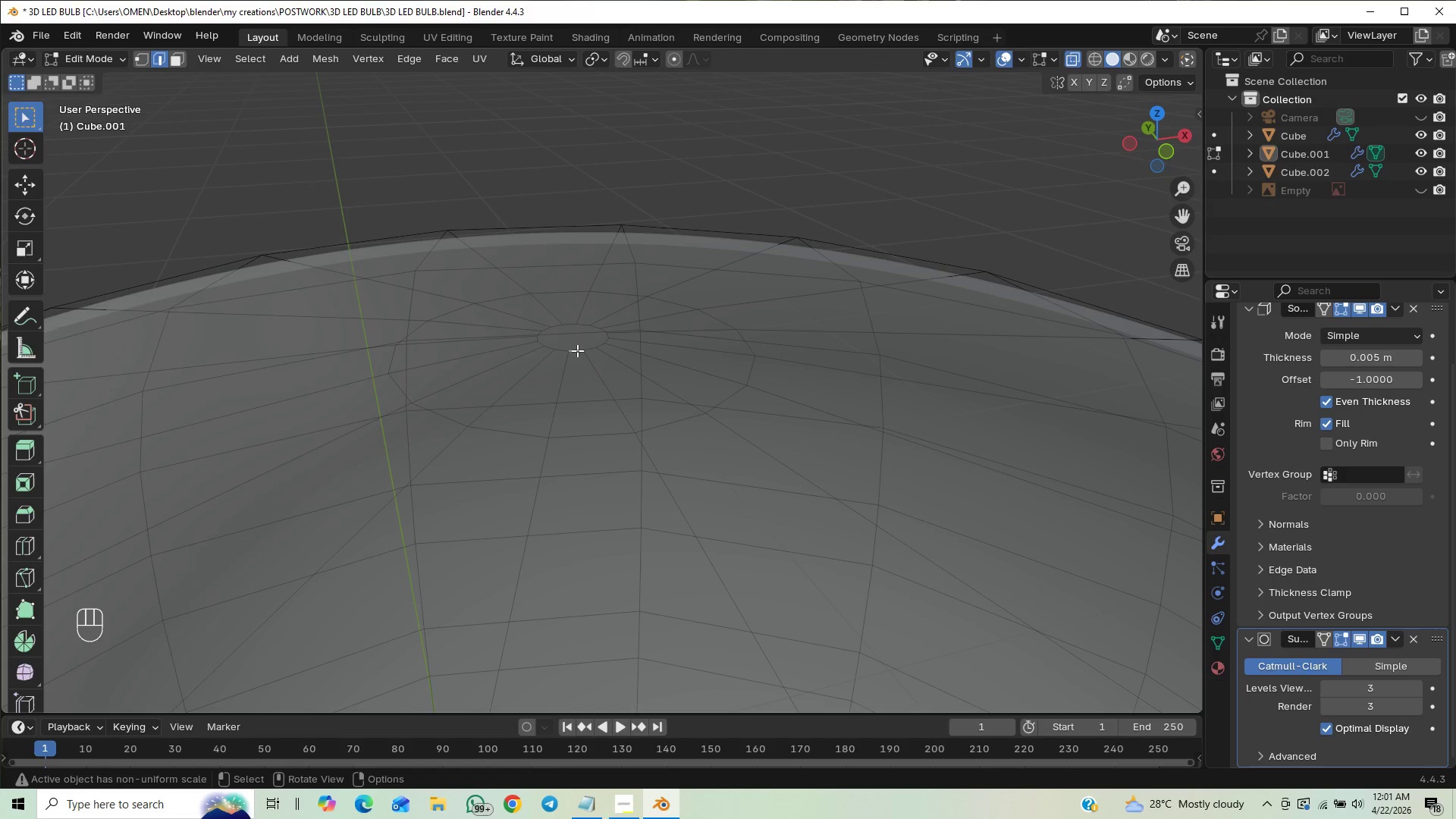 
hold_key(key=AltLeft, duration=0.39)
left_click([576, 350])
 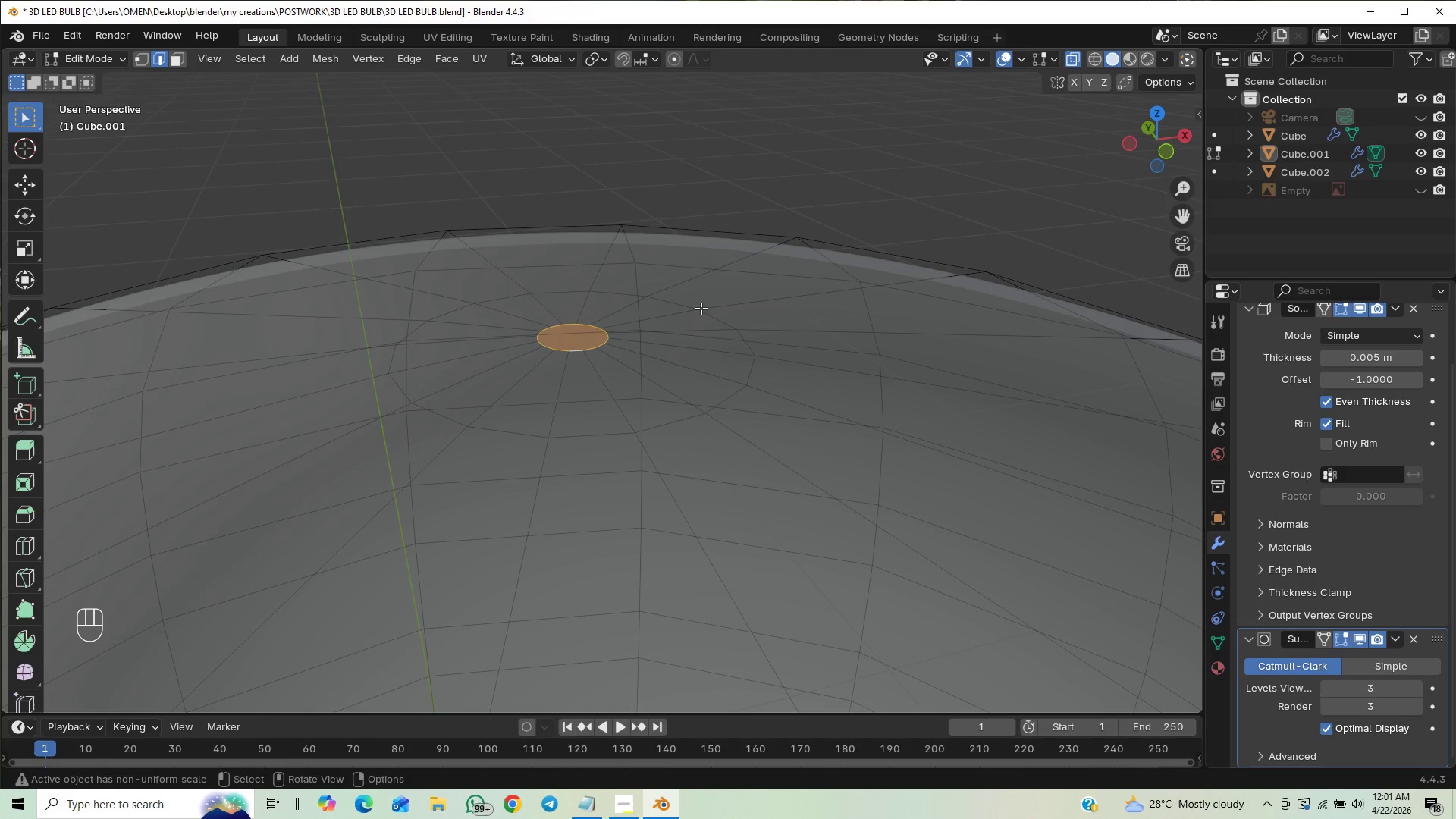 
type(gz)
 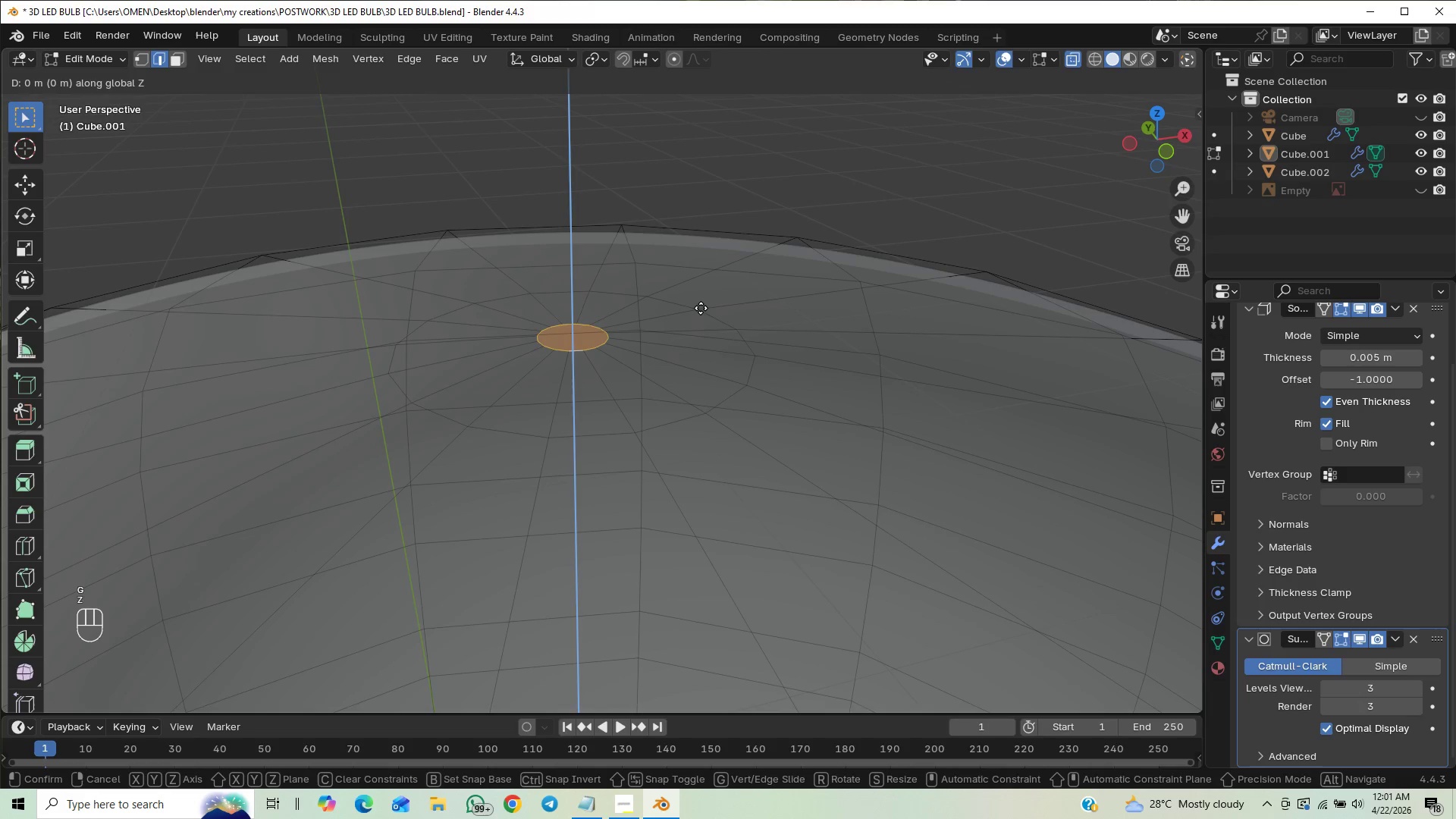 
hold_key(key=ShiftLeft, duration=1.53)
 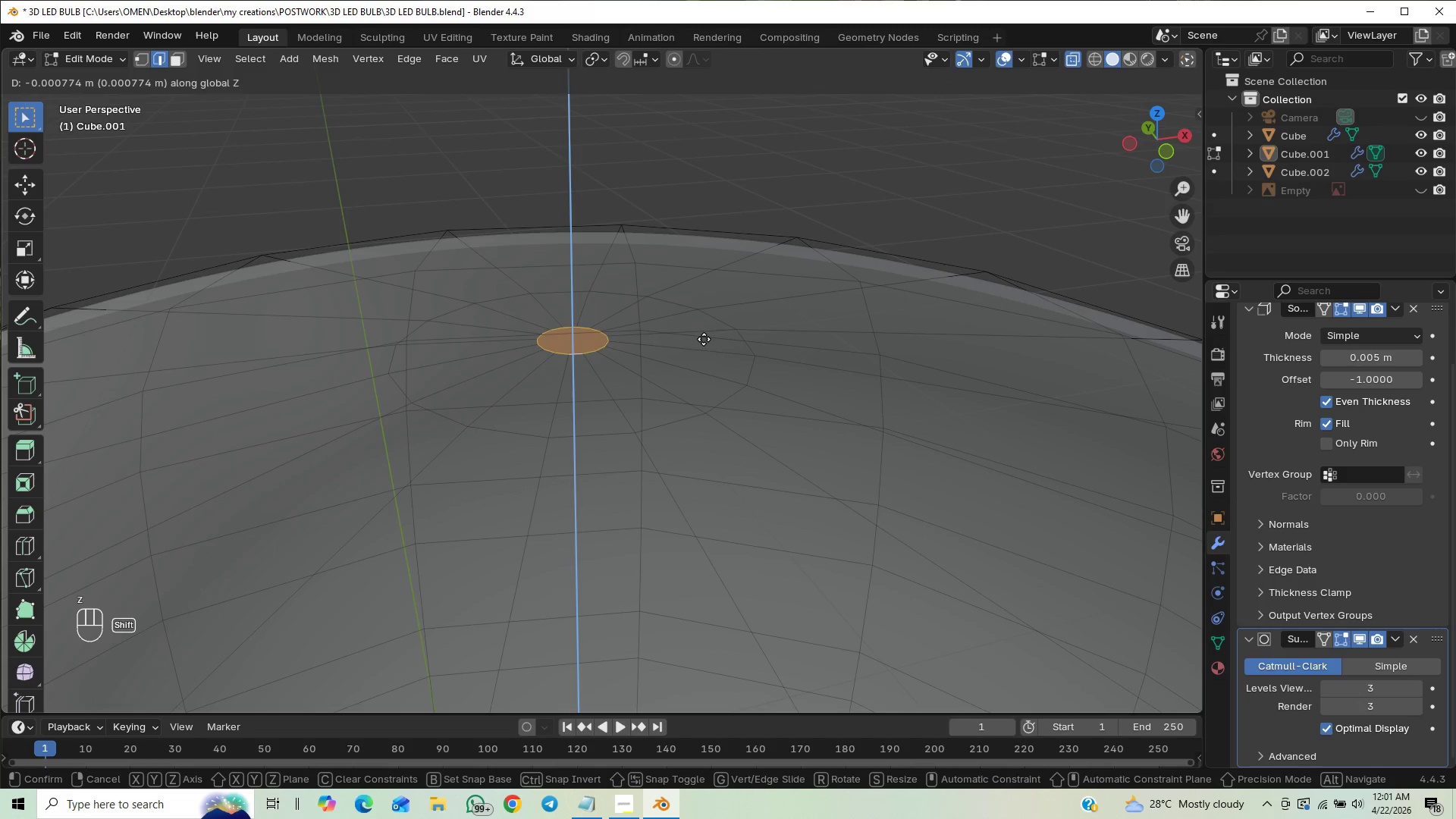 
hold_key(key=ShiftLeft, duration=0.8)
 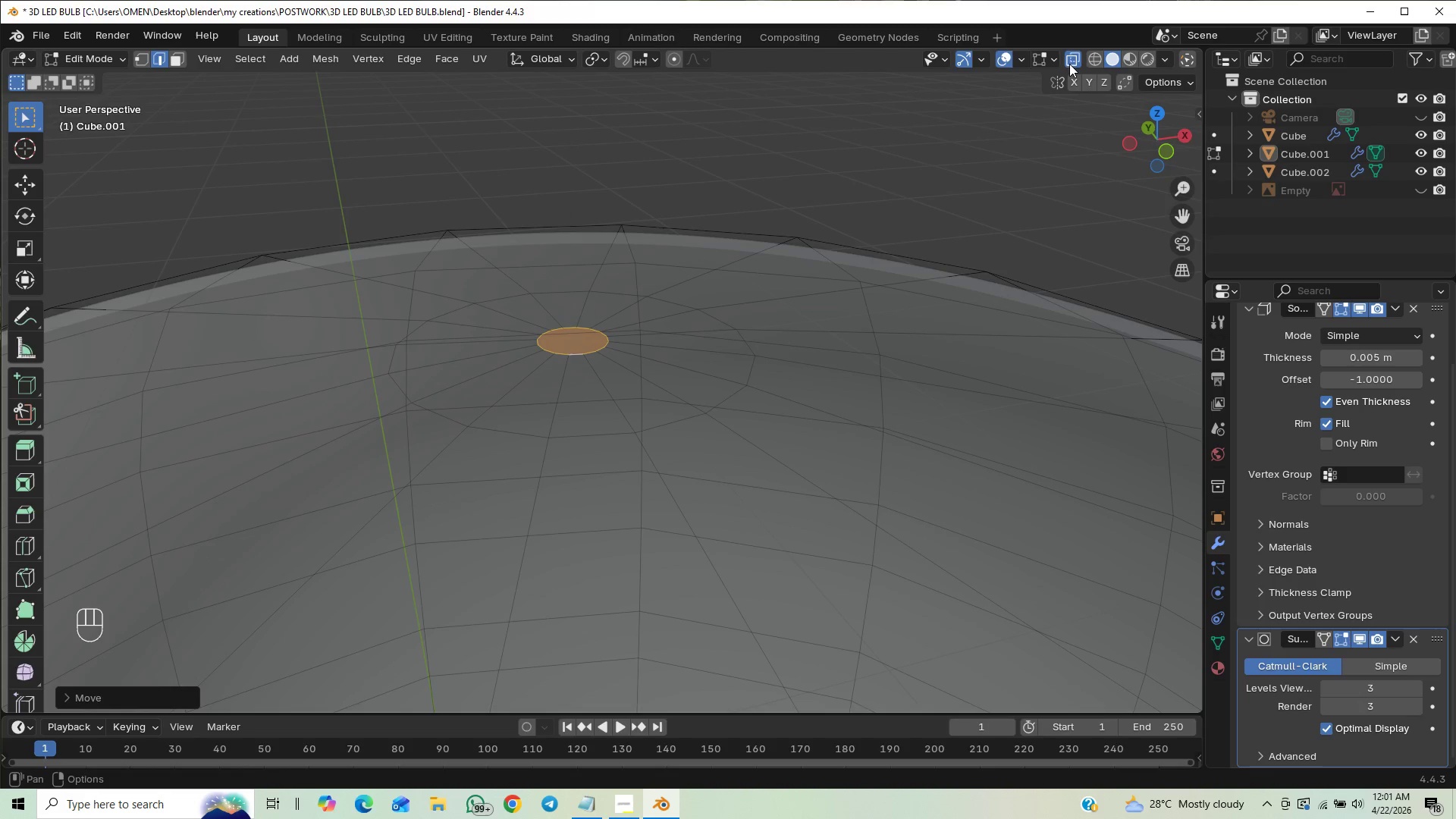 
left_click([1069, 64])
 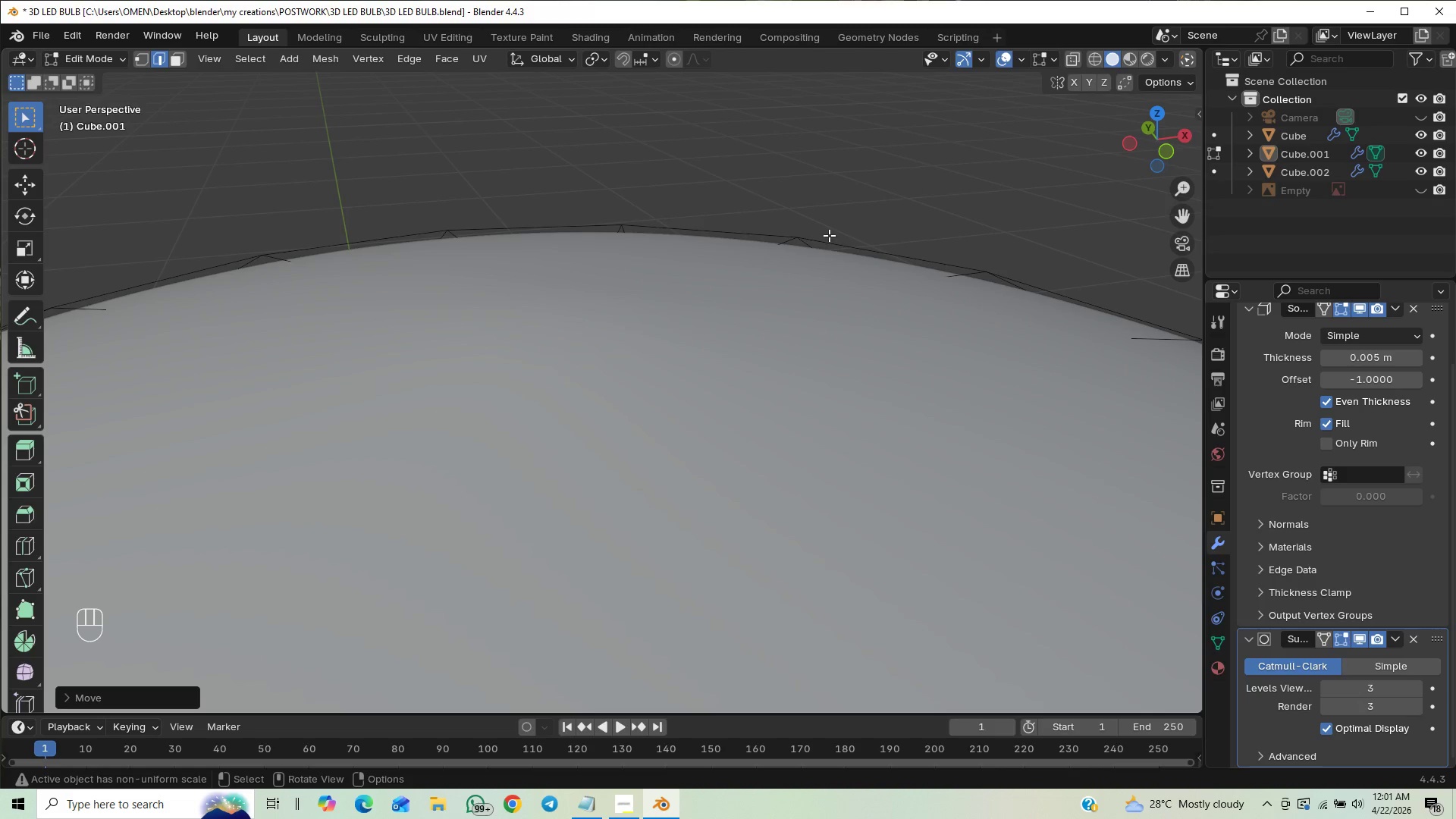 
key(Tab)
 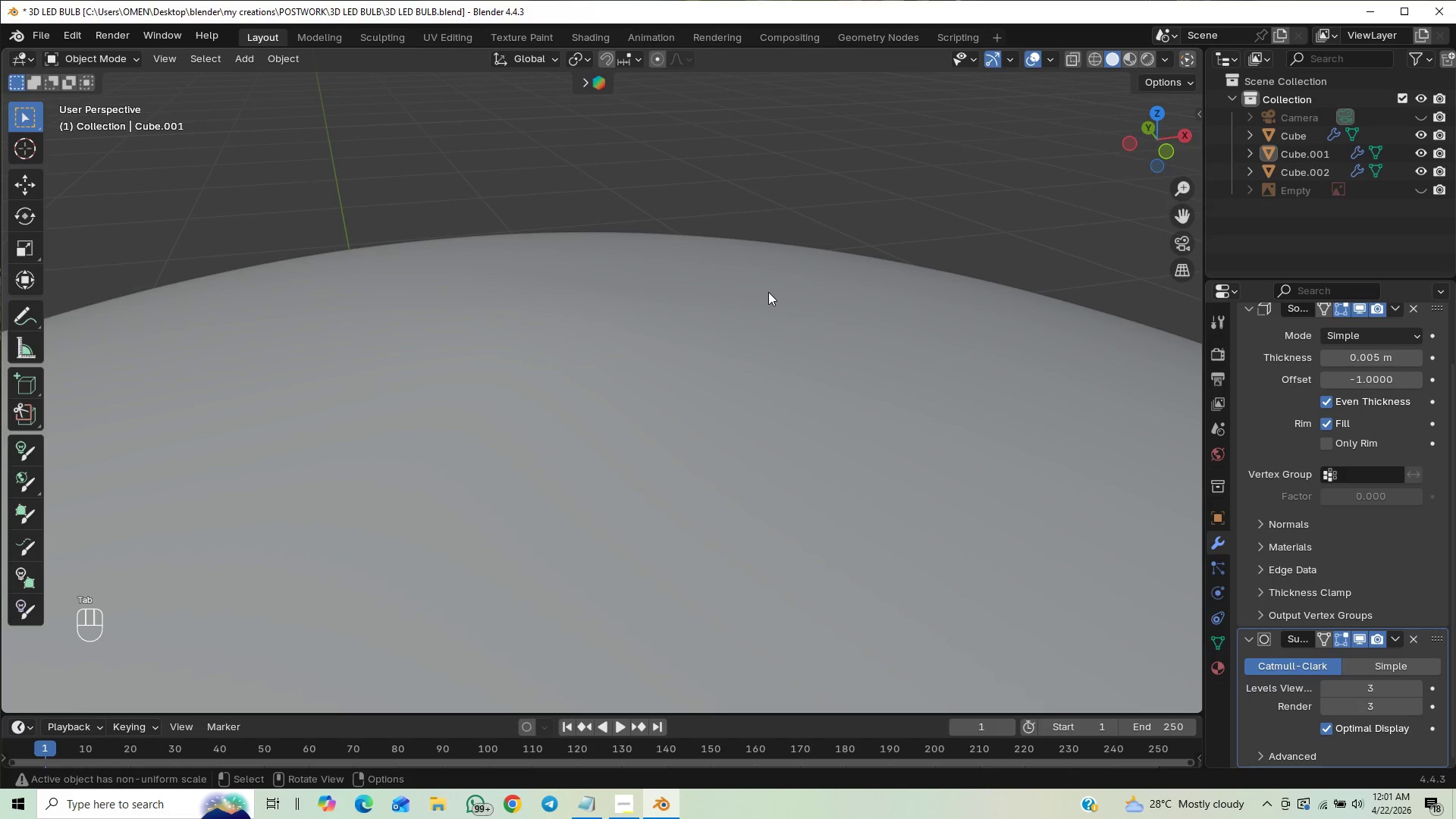 
scroll: coordinate [758, 329], scroll_direction: down, amount: 9.0
 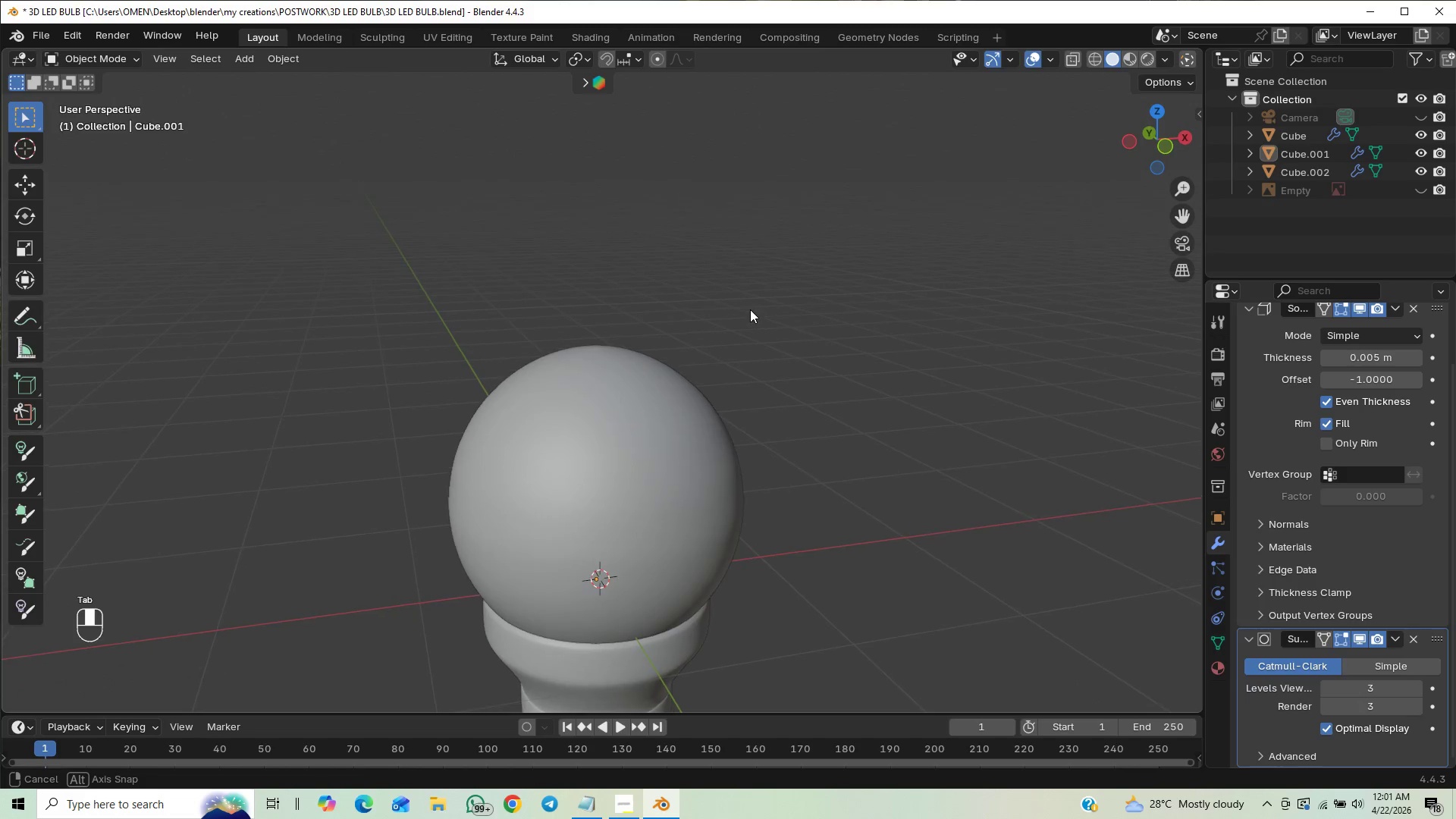 
hold_key(key=ControlLeft, duration=0.58)
 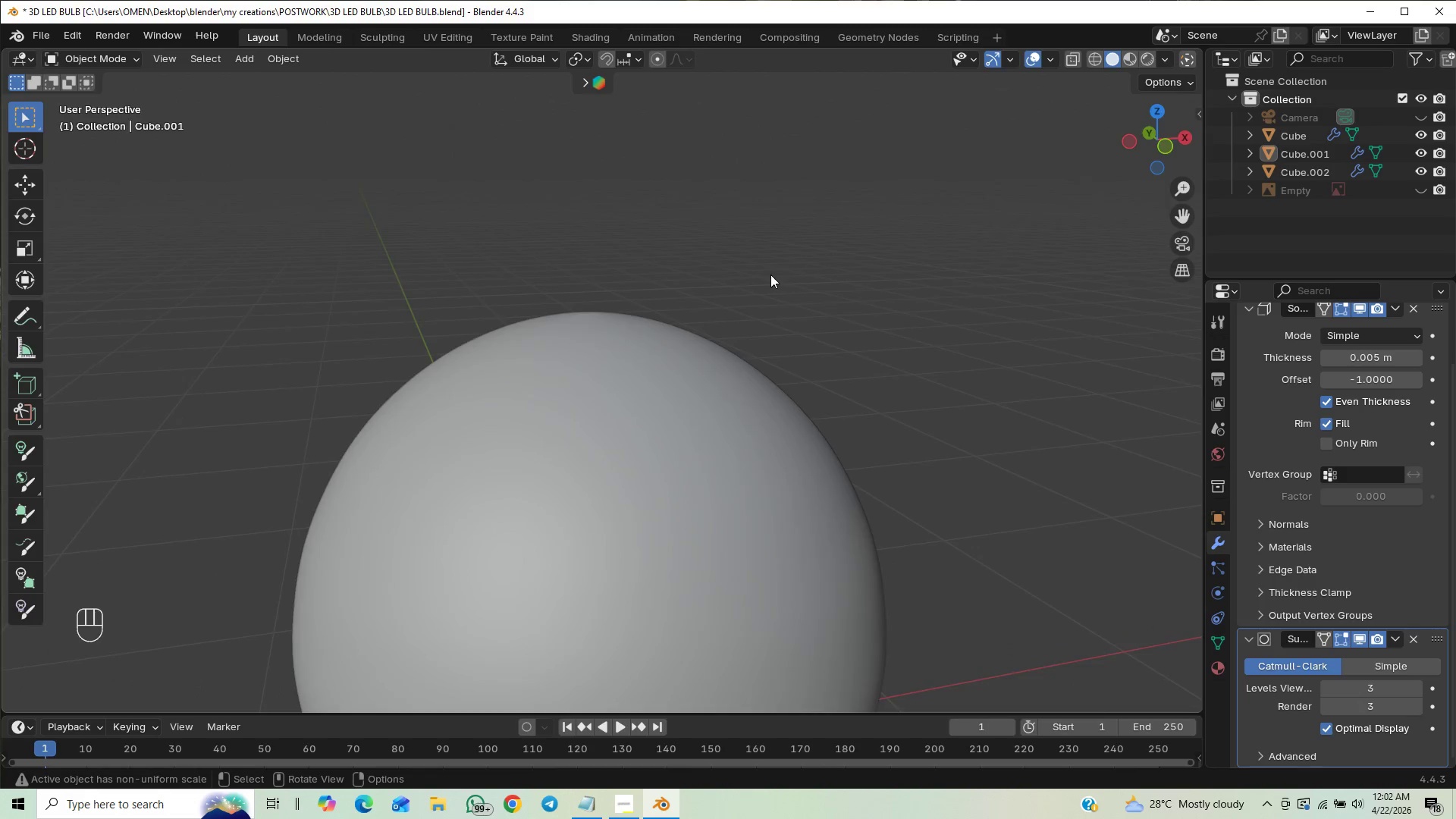 
scroll: coordinate [707, 349], scroll_direction: up, amount: 67.0
 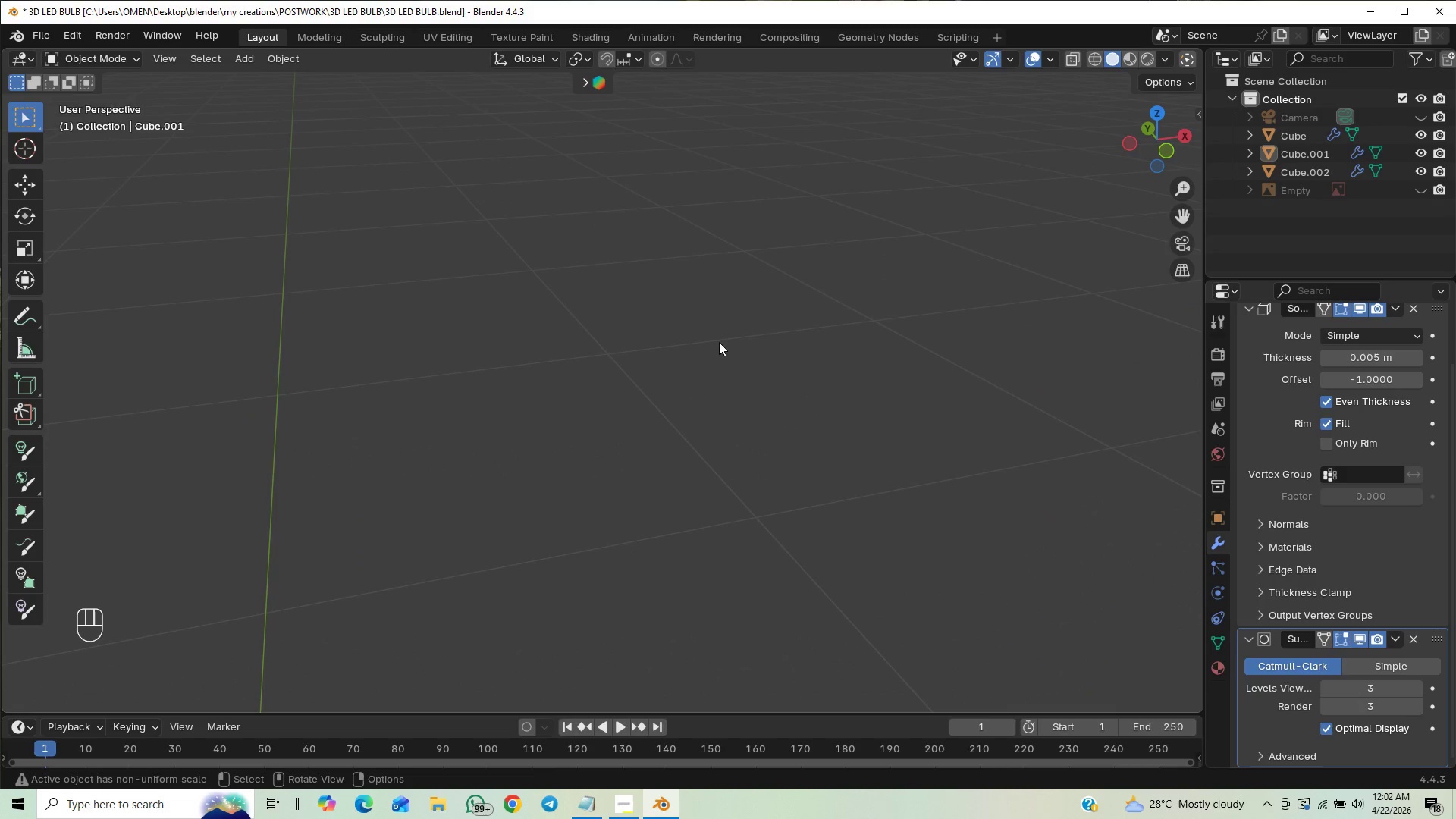 
scroll: coordinate [745, 328], scroll_direction: down, amount: 22.0
 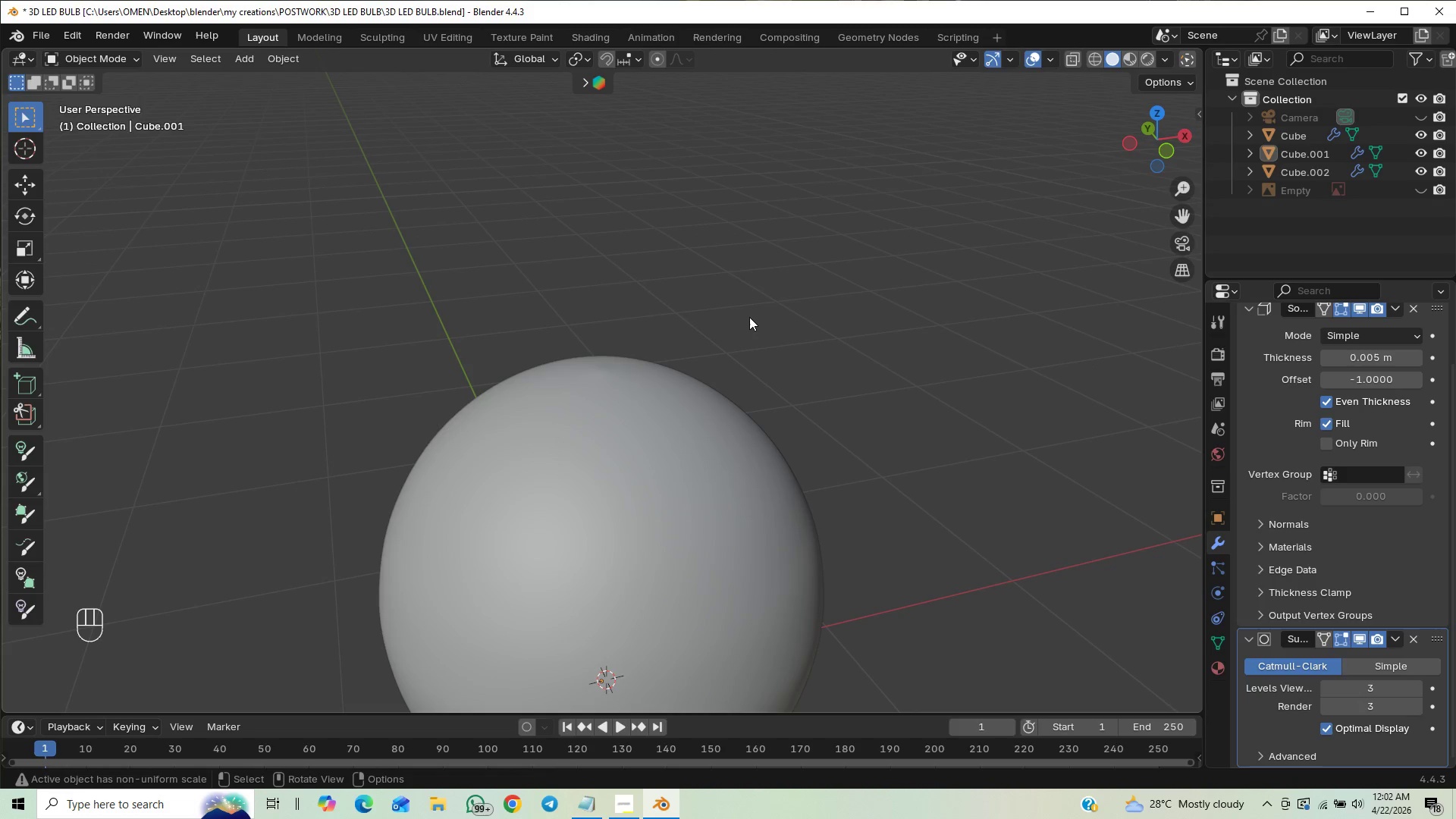 
scroll: coordinate [747, 325], scroll_direction: up, amount: 2.0
 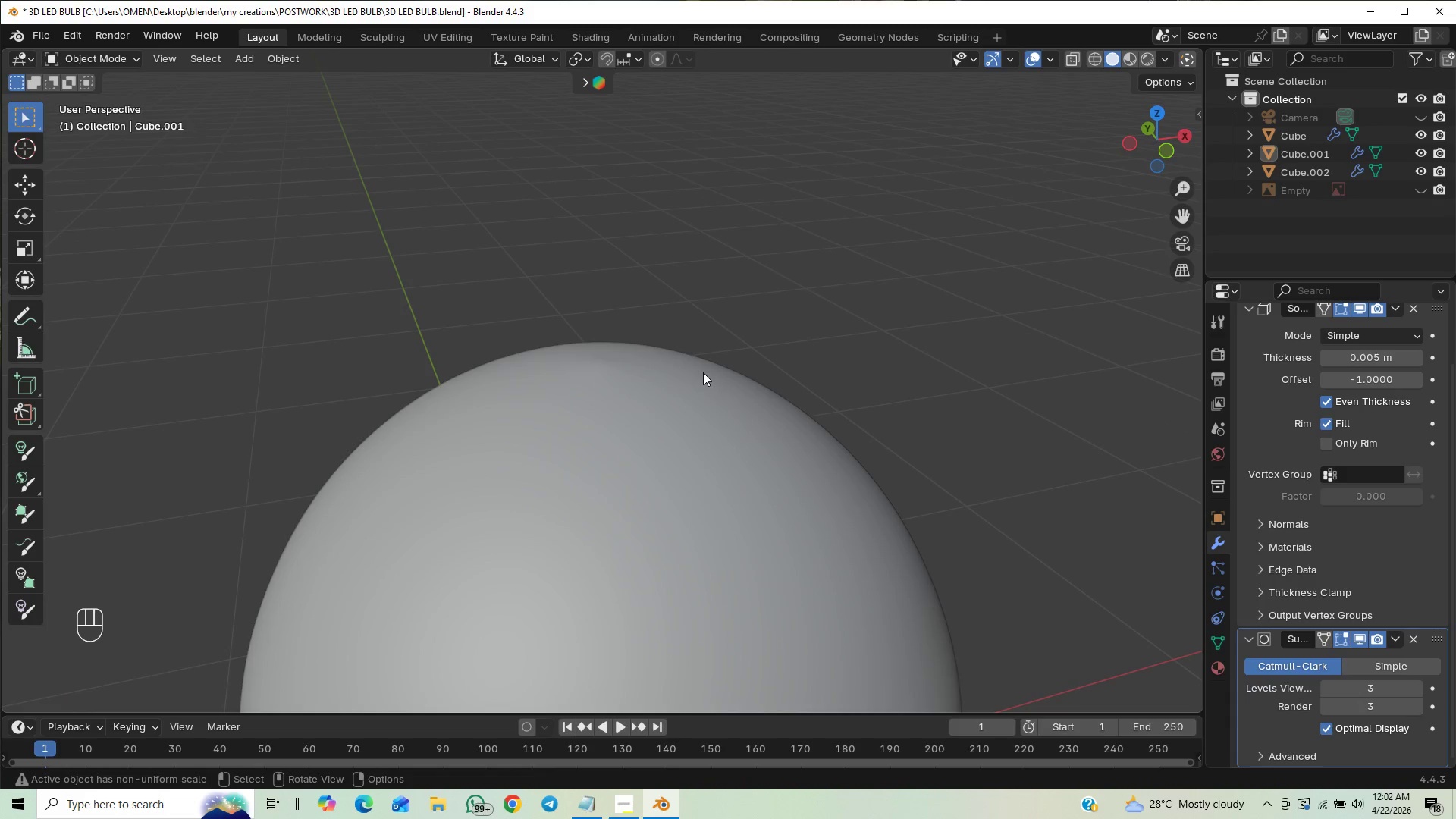 
hold_key(key=ControlLeft, duration=1.3)
 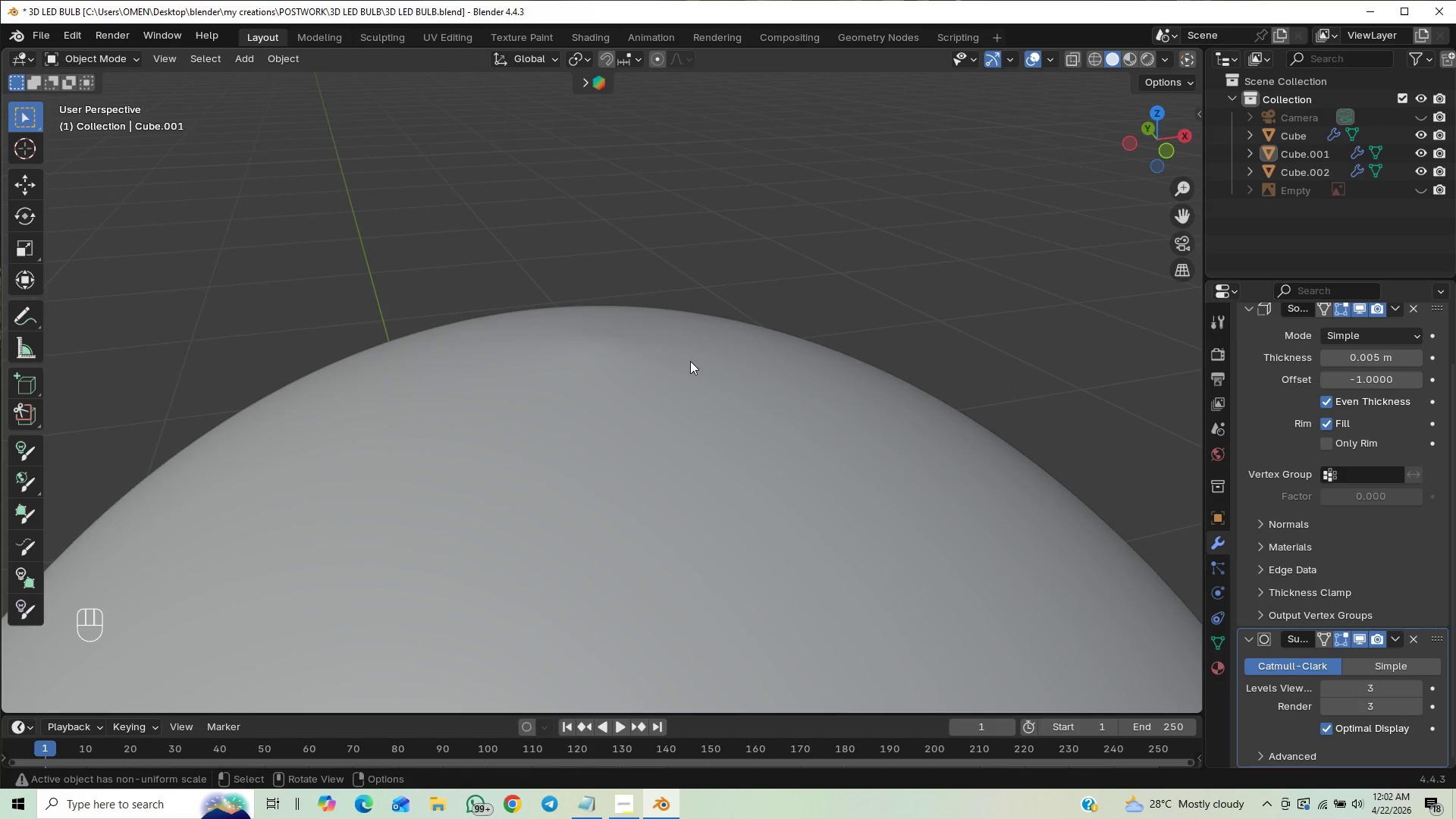 
key(Control+S)
 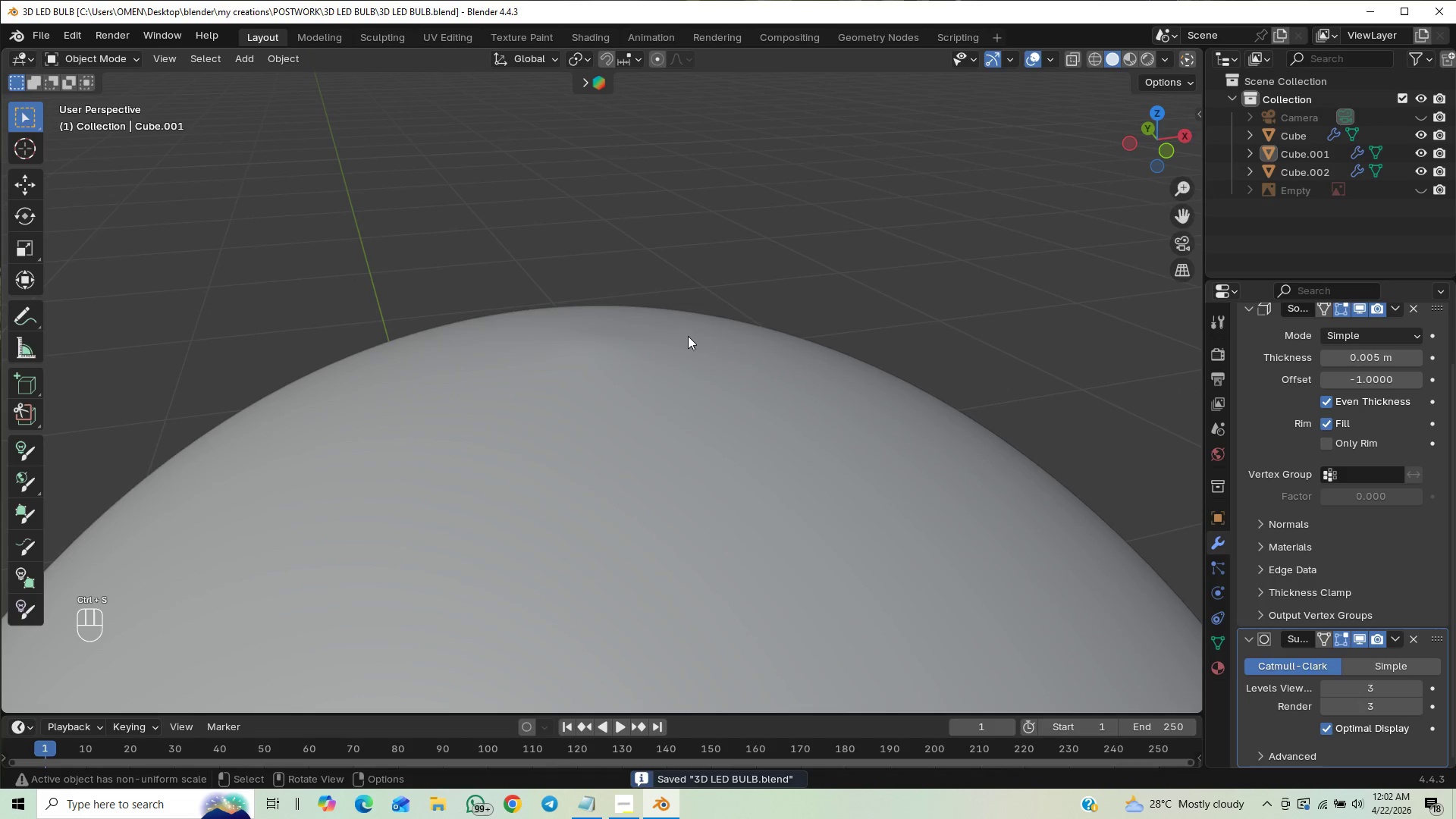 
hold_key(key=ShiftLeft, duration=0.41)
 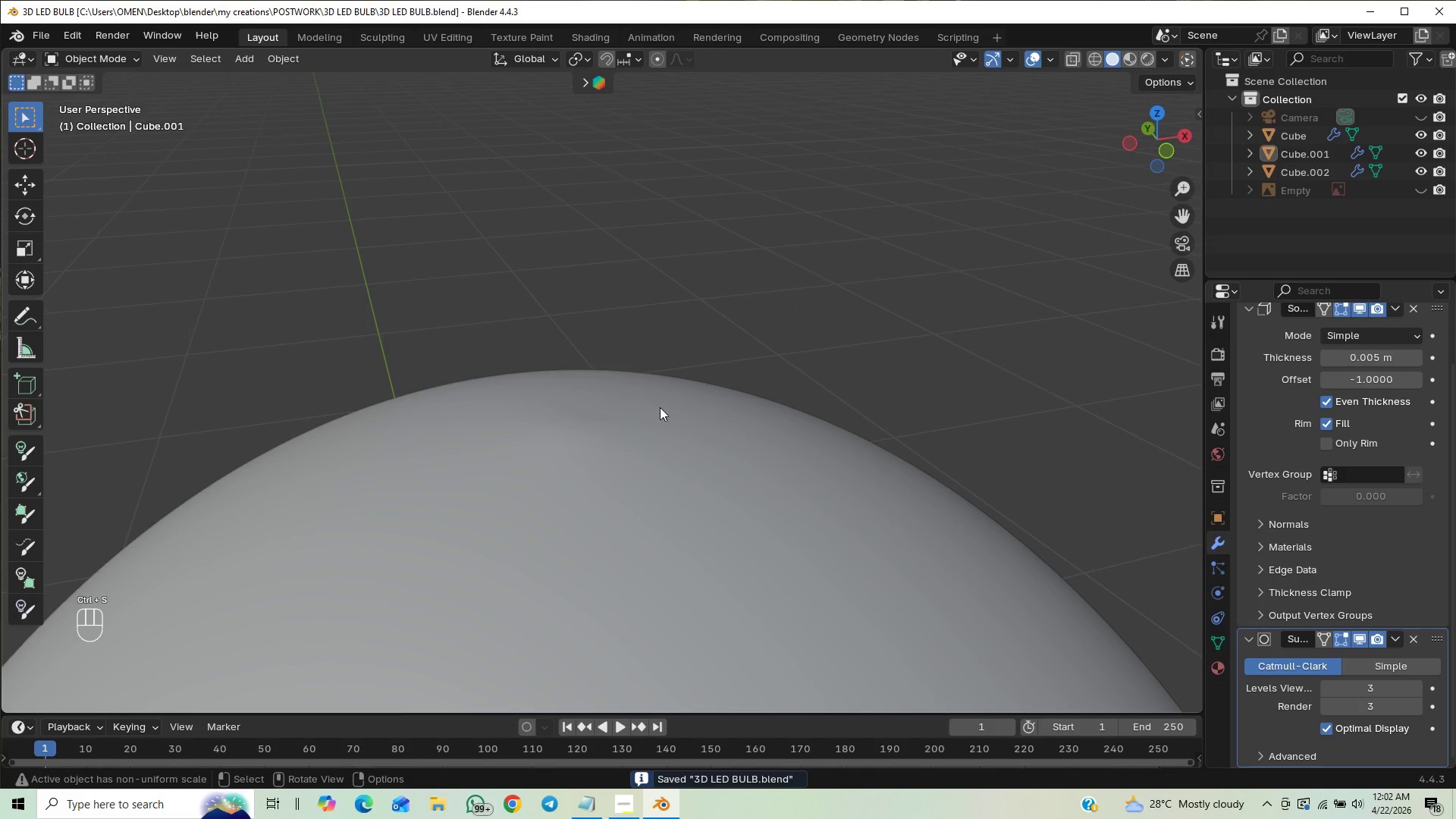 
hold_key(key=ControlLeft, duration=0.42)
scroll: coordinate [653, 399], scroll_direction: up, amount: 1.0
 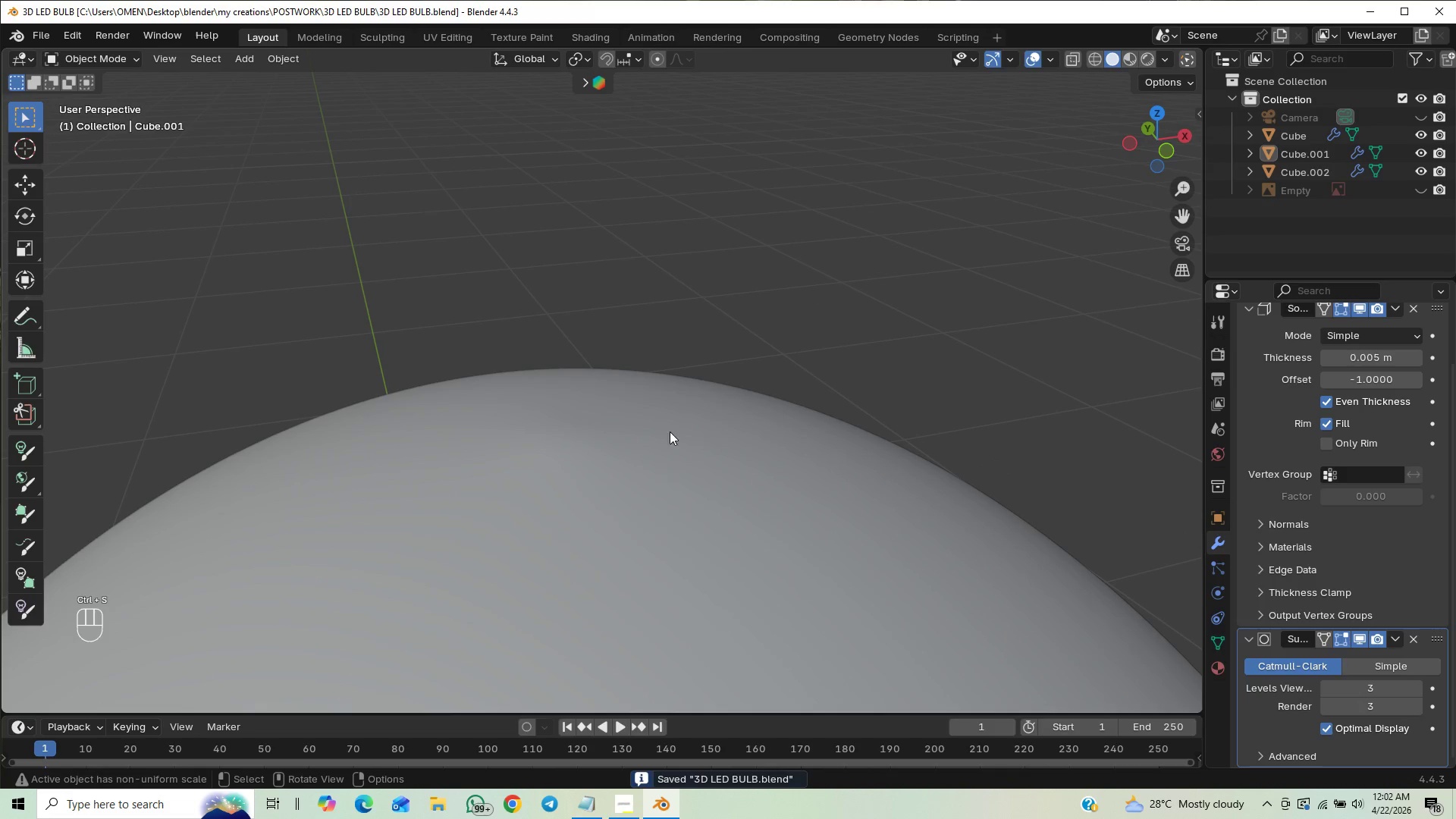 
hold_key(key=ControlLeft, duration=0.86)
 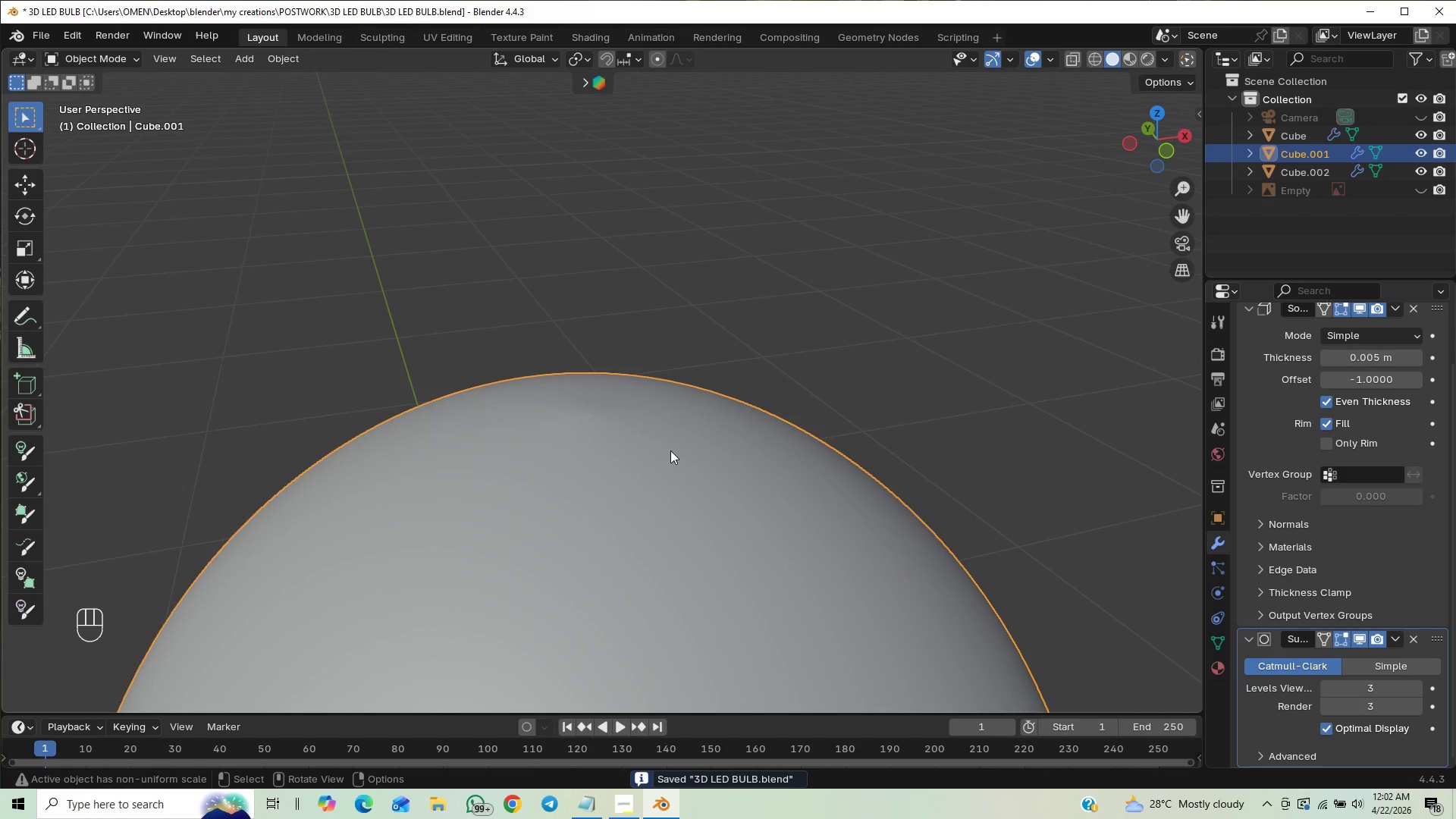 
key(Tab)
 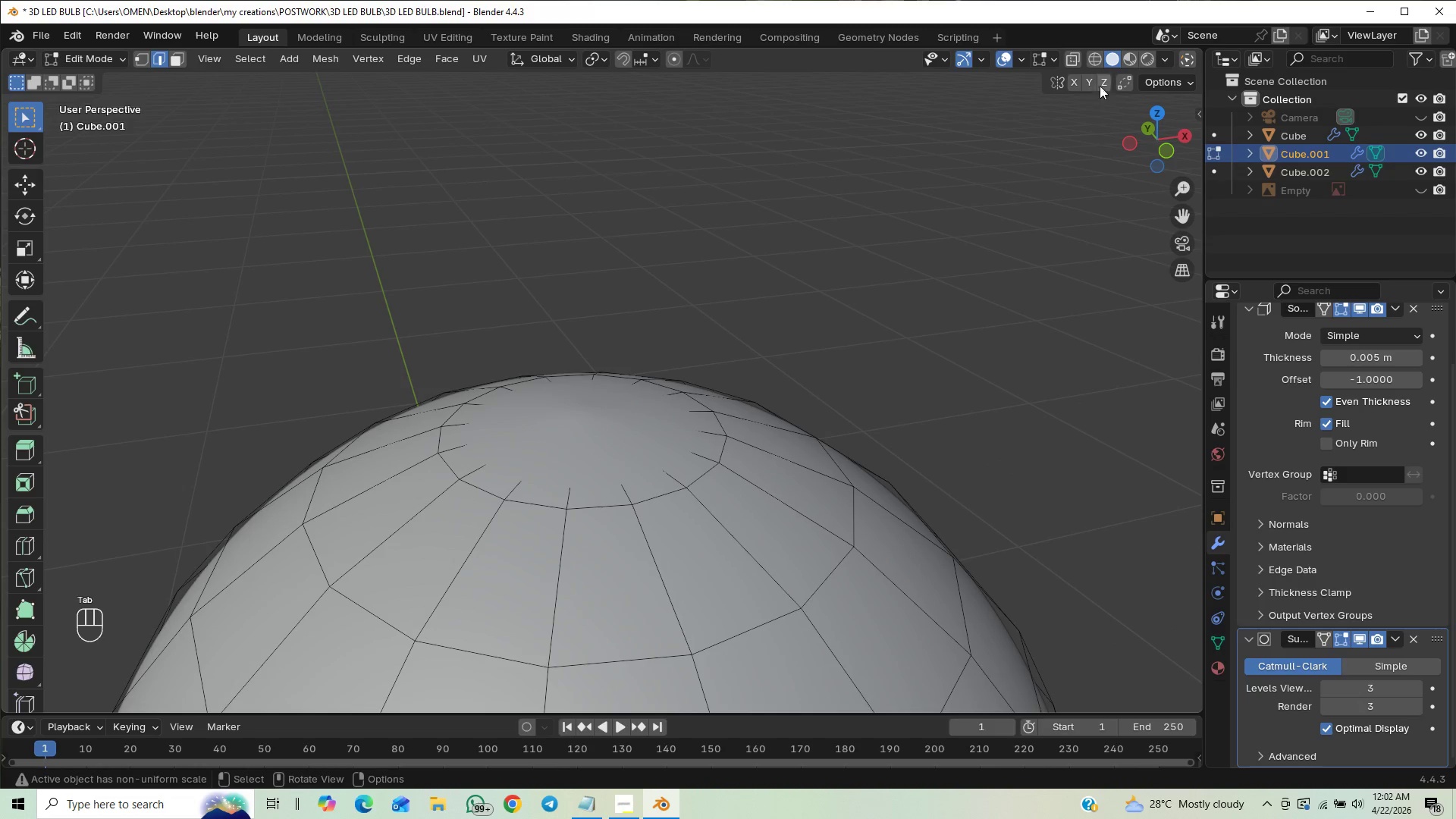 
left_click_drag(start_coordinate=[1075, 56], to_coordinate=[1072, 60])
 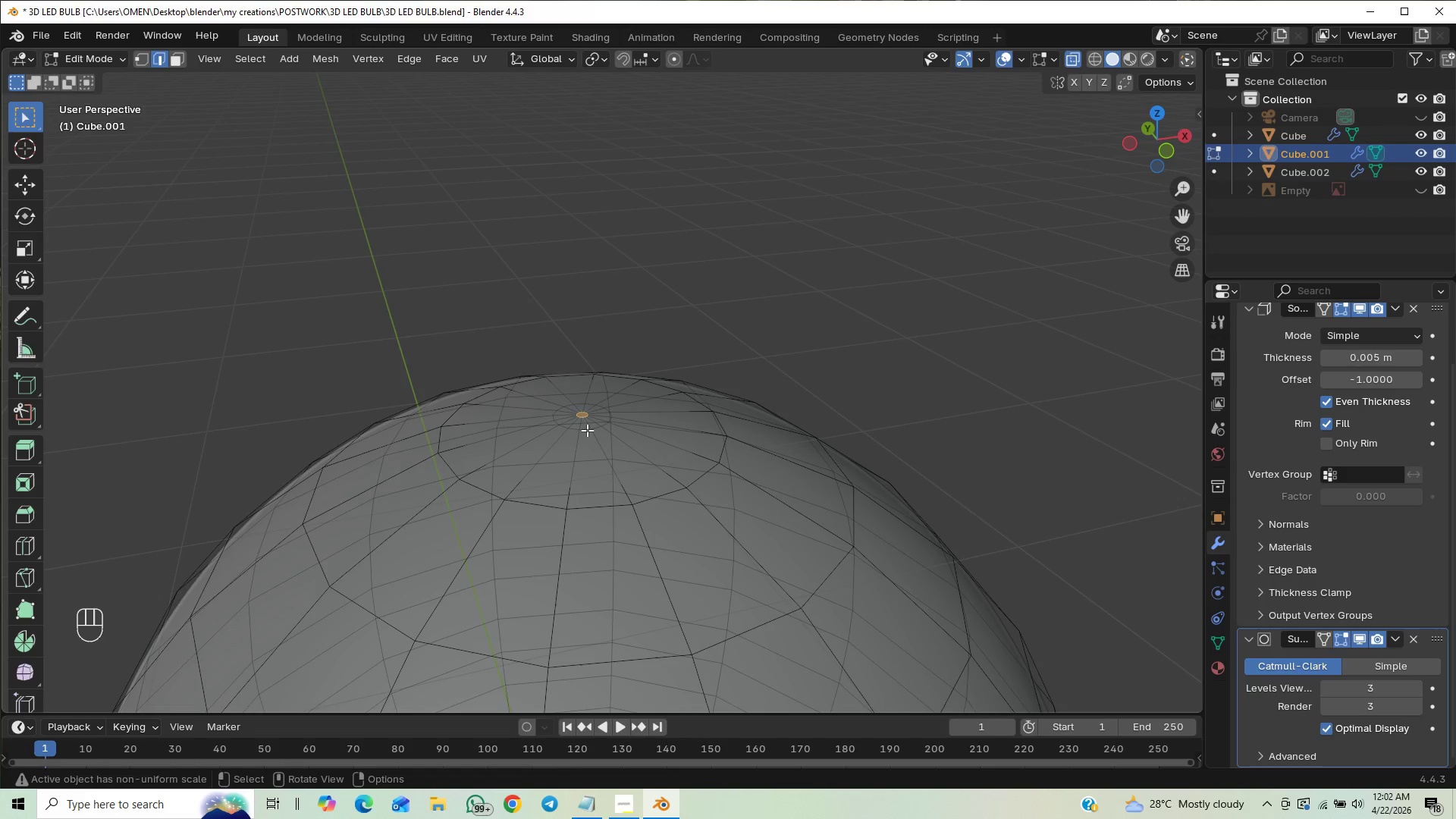 
left_click([586, 431])
 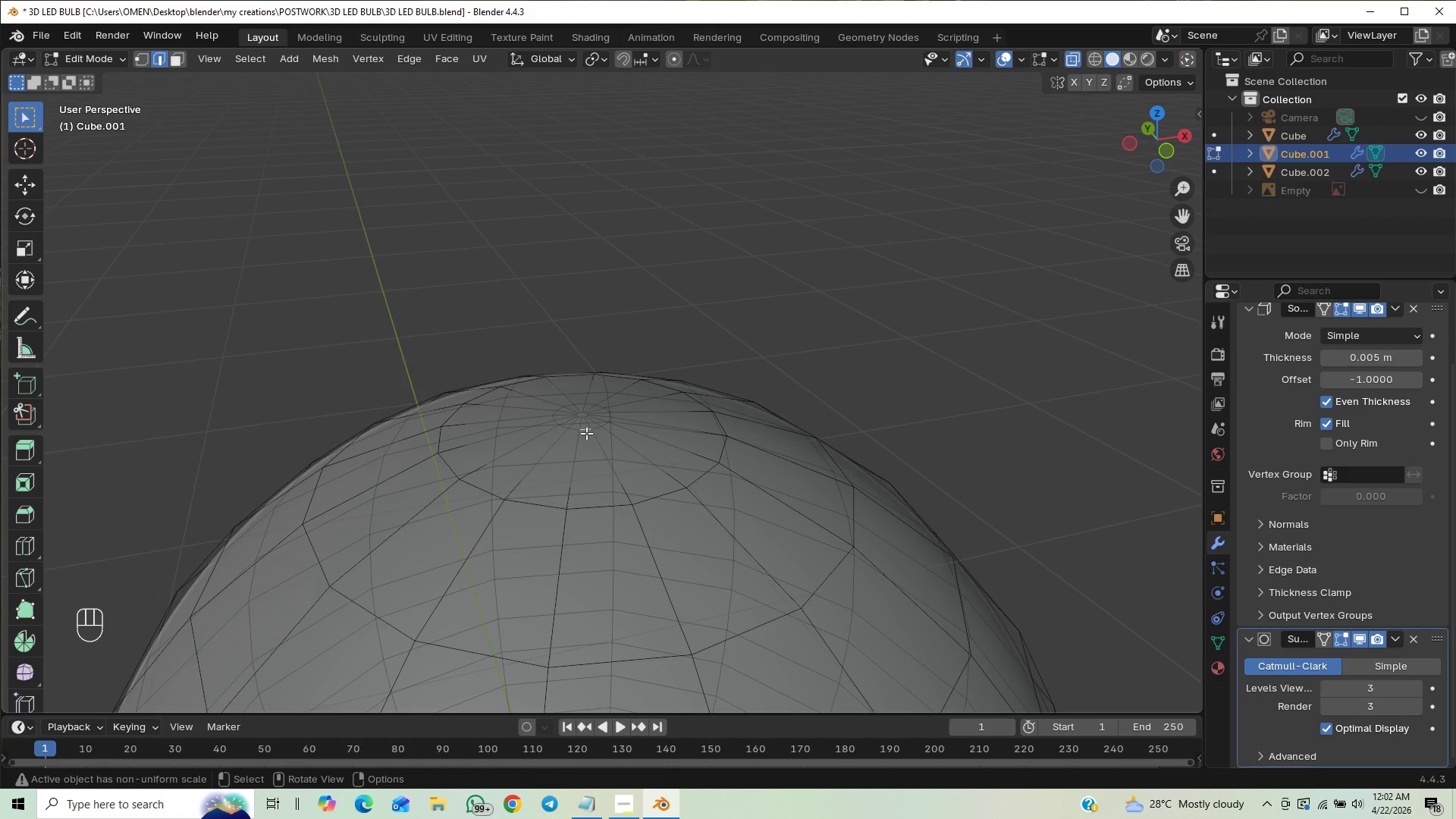 
hold_key(key=AltLeft, duration=0.89)
 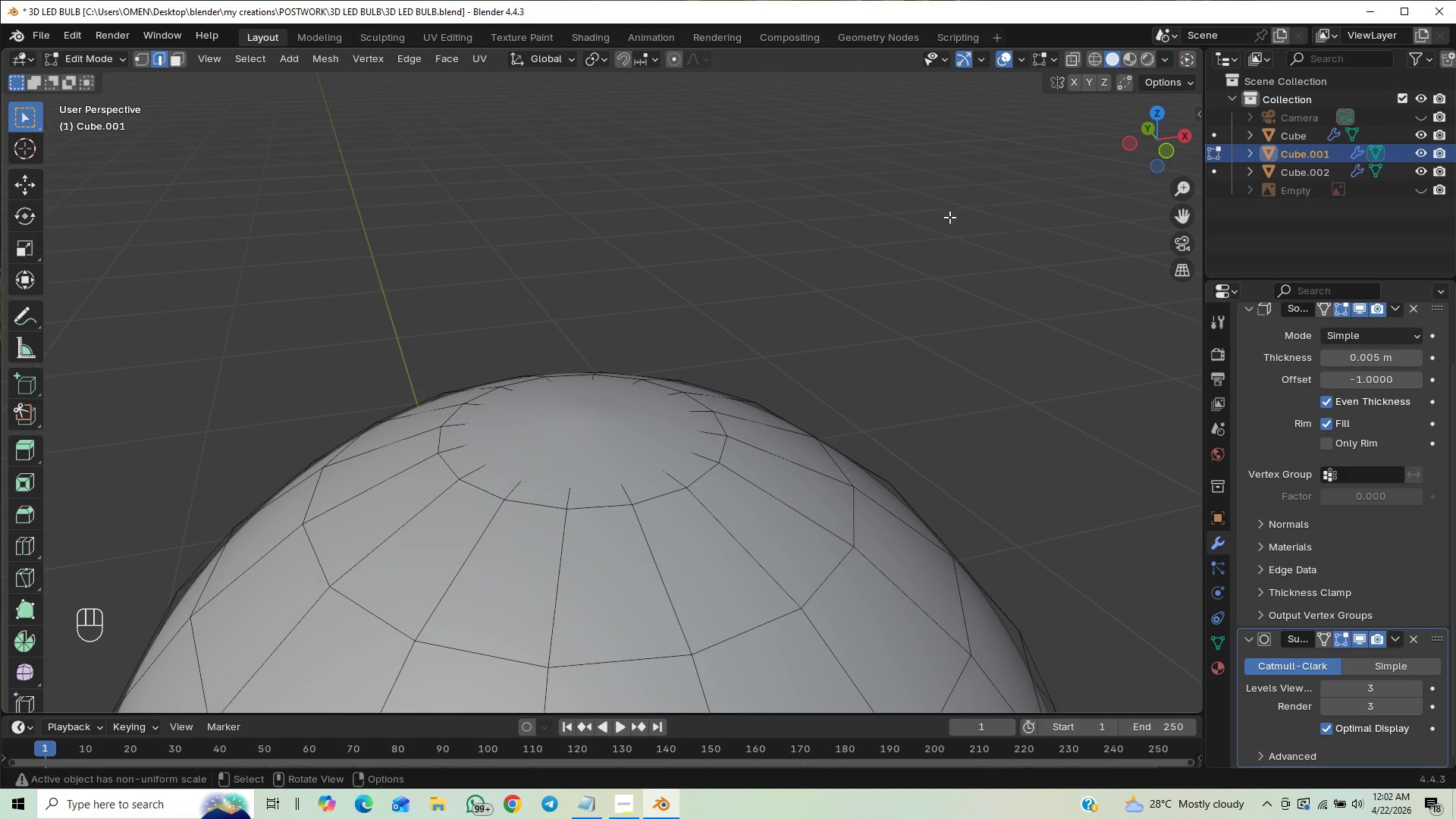 
type(gz)
 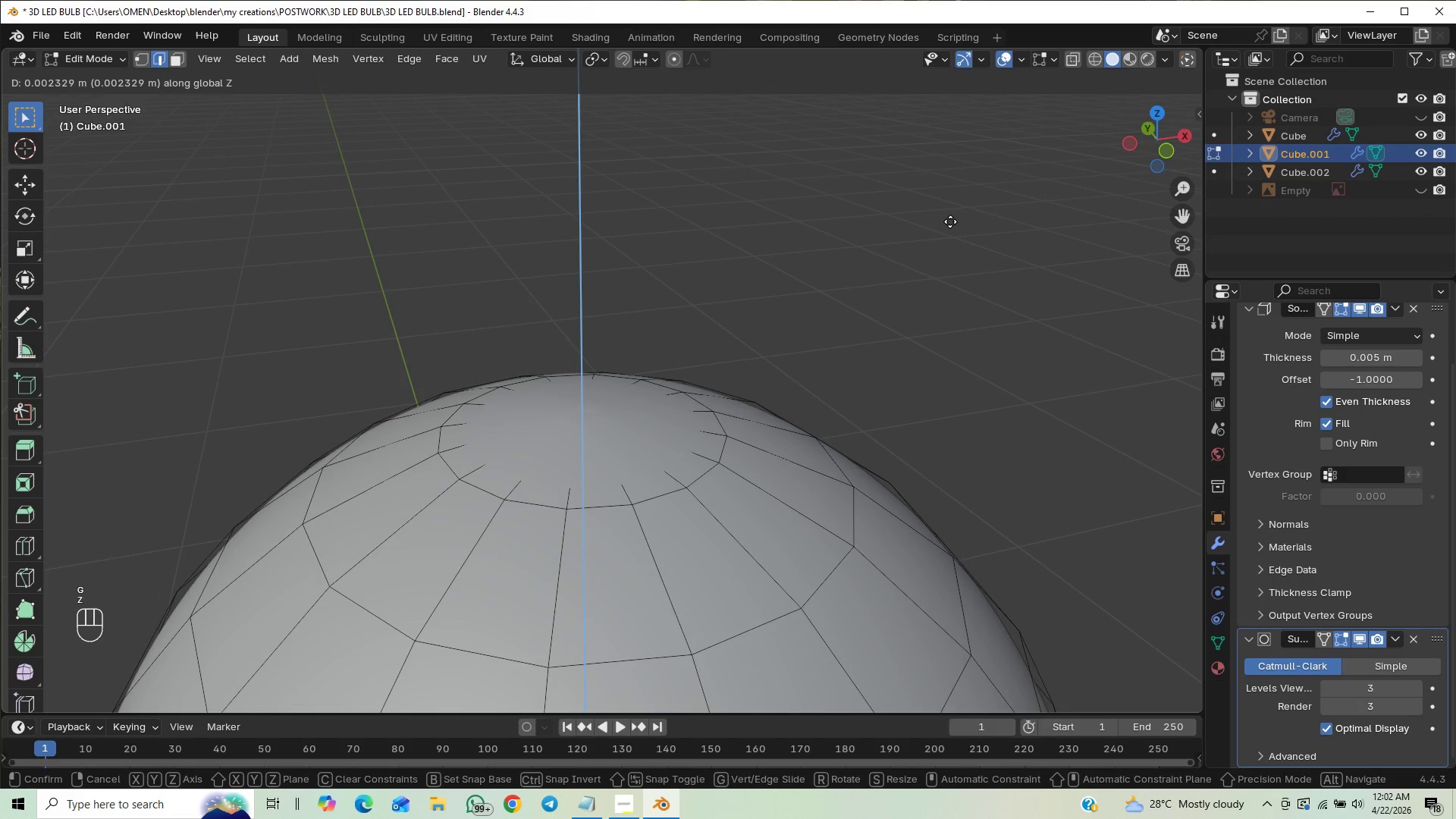 
hold_key(key=ShiftLeft, duration=1.5)
 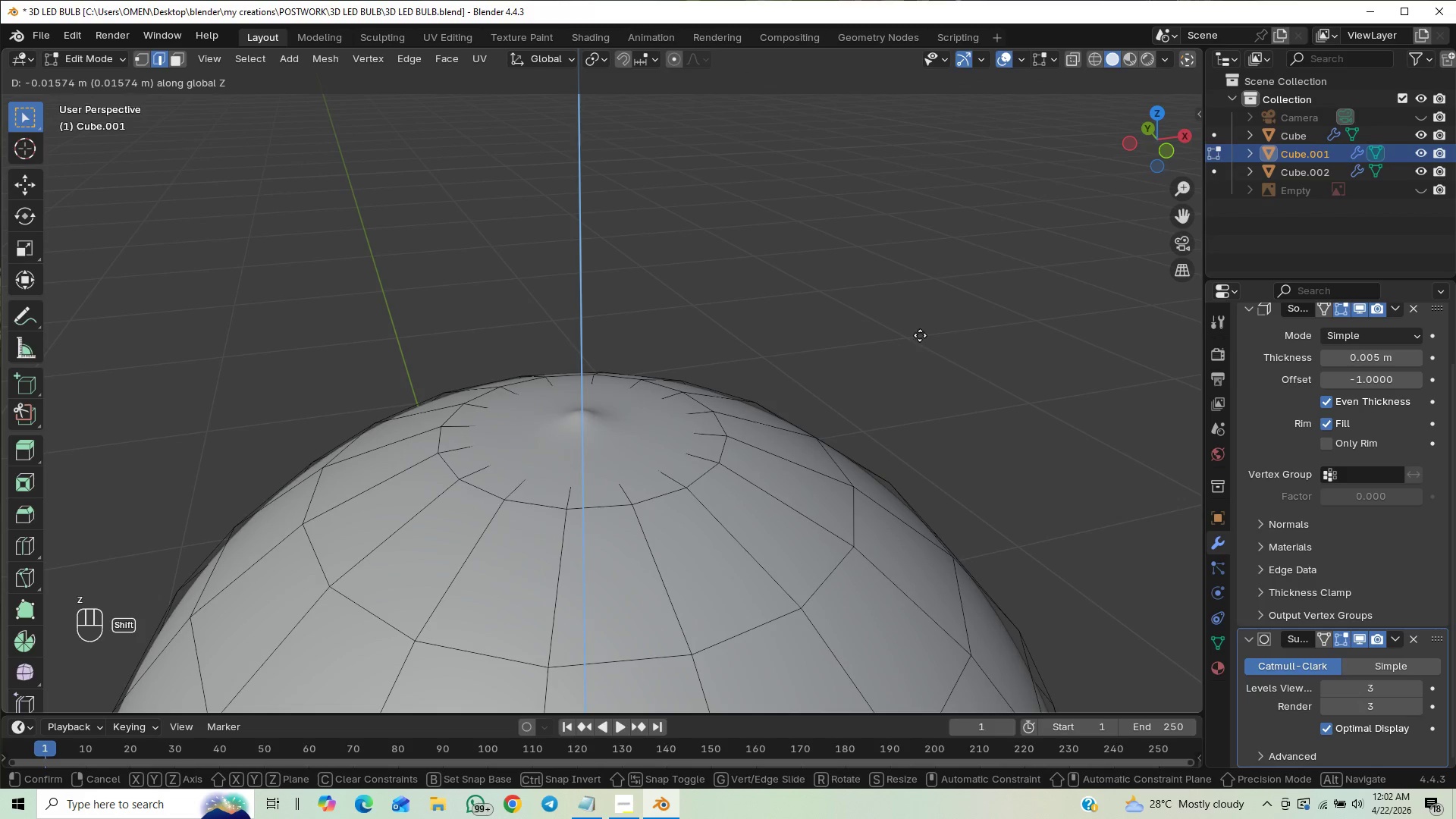 
hold_key(key=ShiftLeft, duration=1.52)
 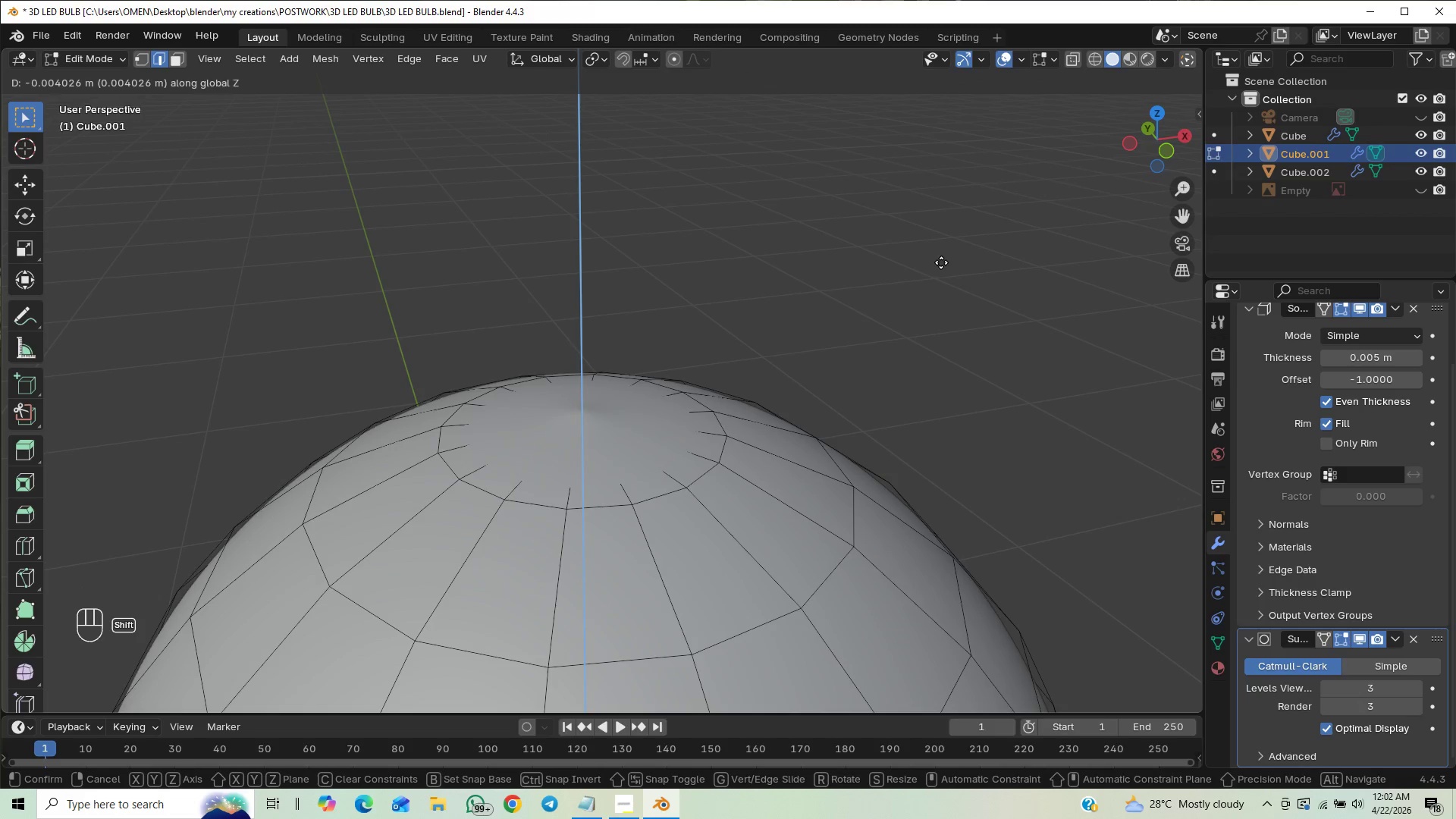 
hold_key(key=ShiftLeft, duration=1.51)
 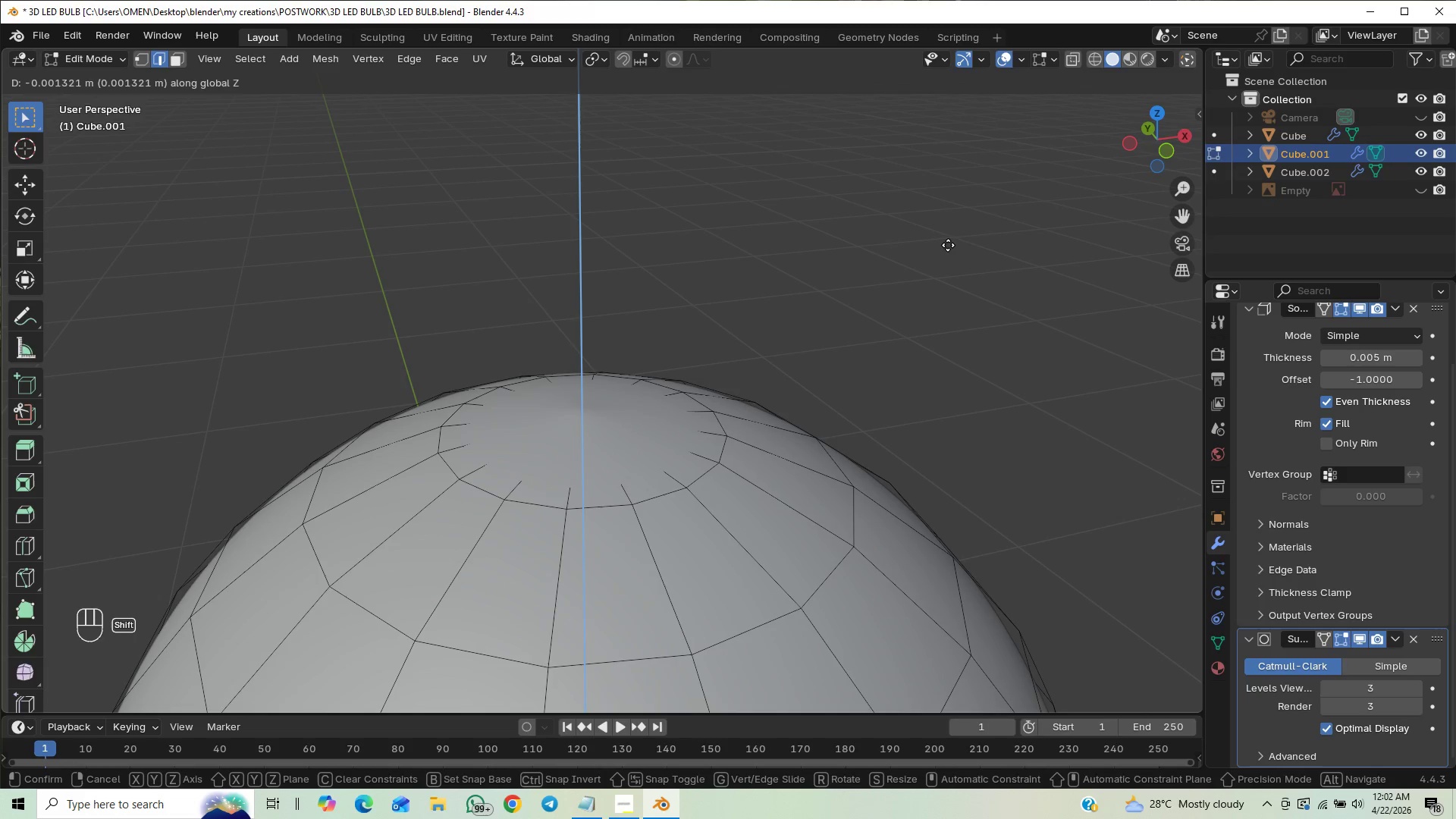 
hold_key(key=ShiftLeft, duration=1.5)
left_click([949, 242])
 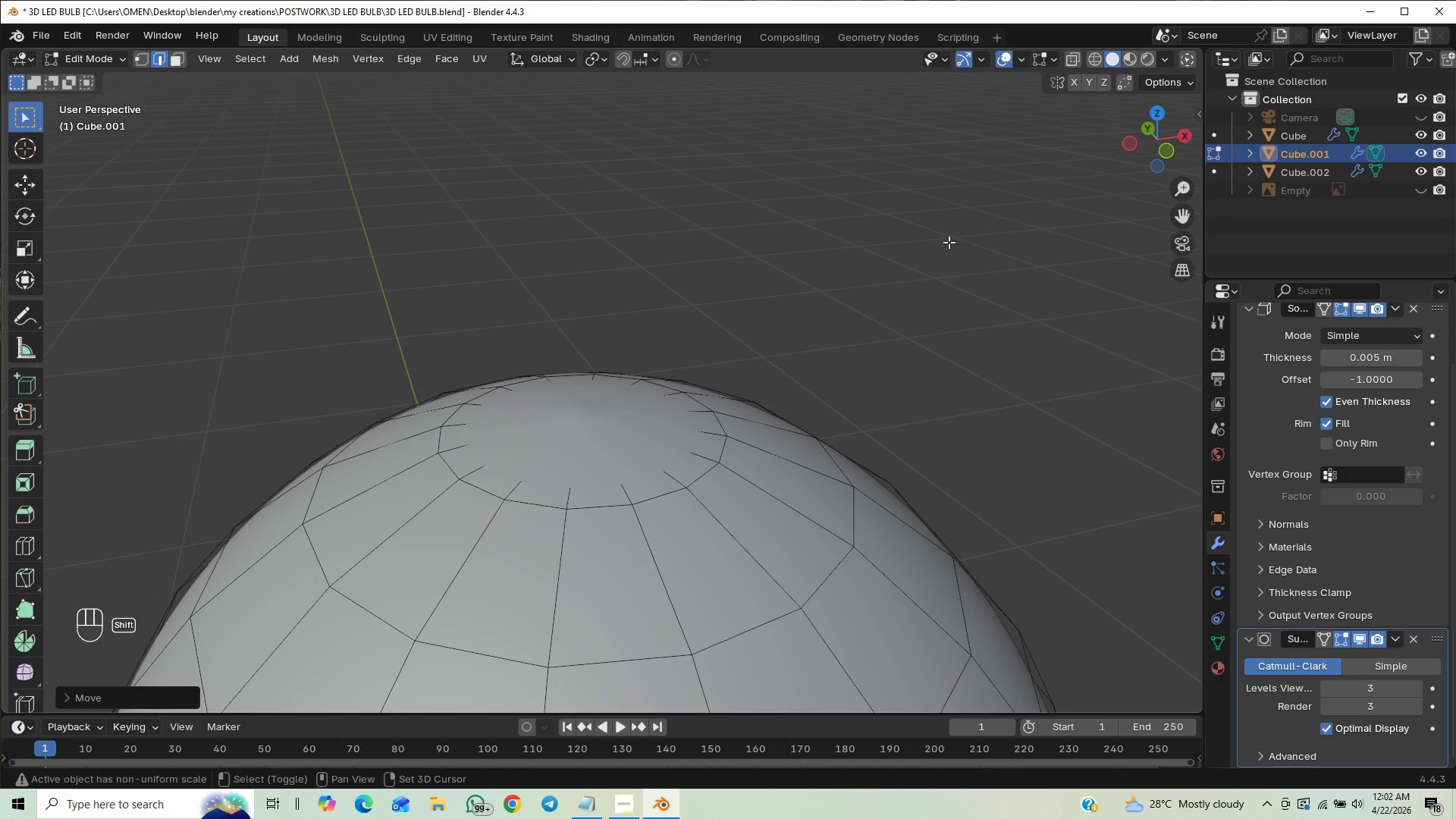 
key(Shift+ShiftLeft)
 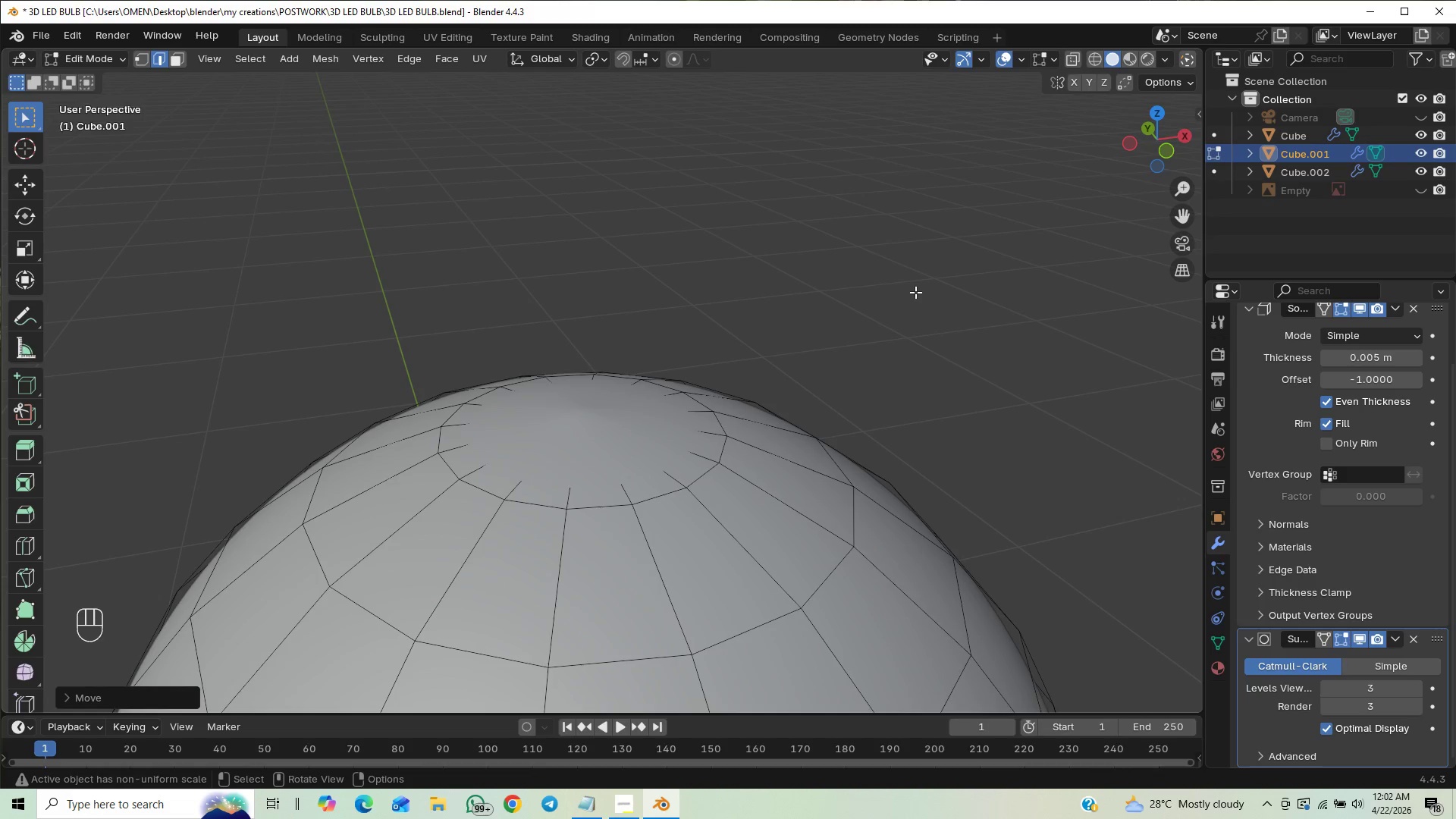 
type(gz)
 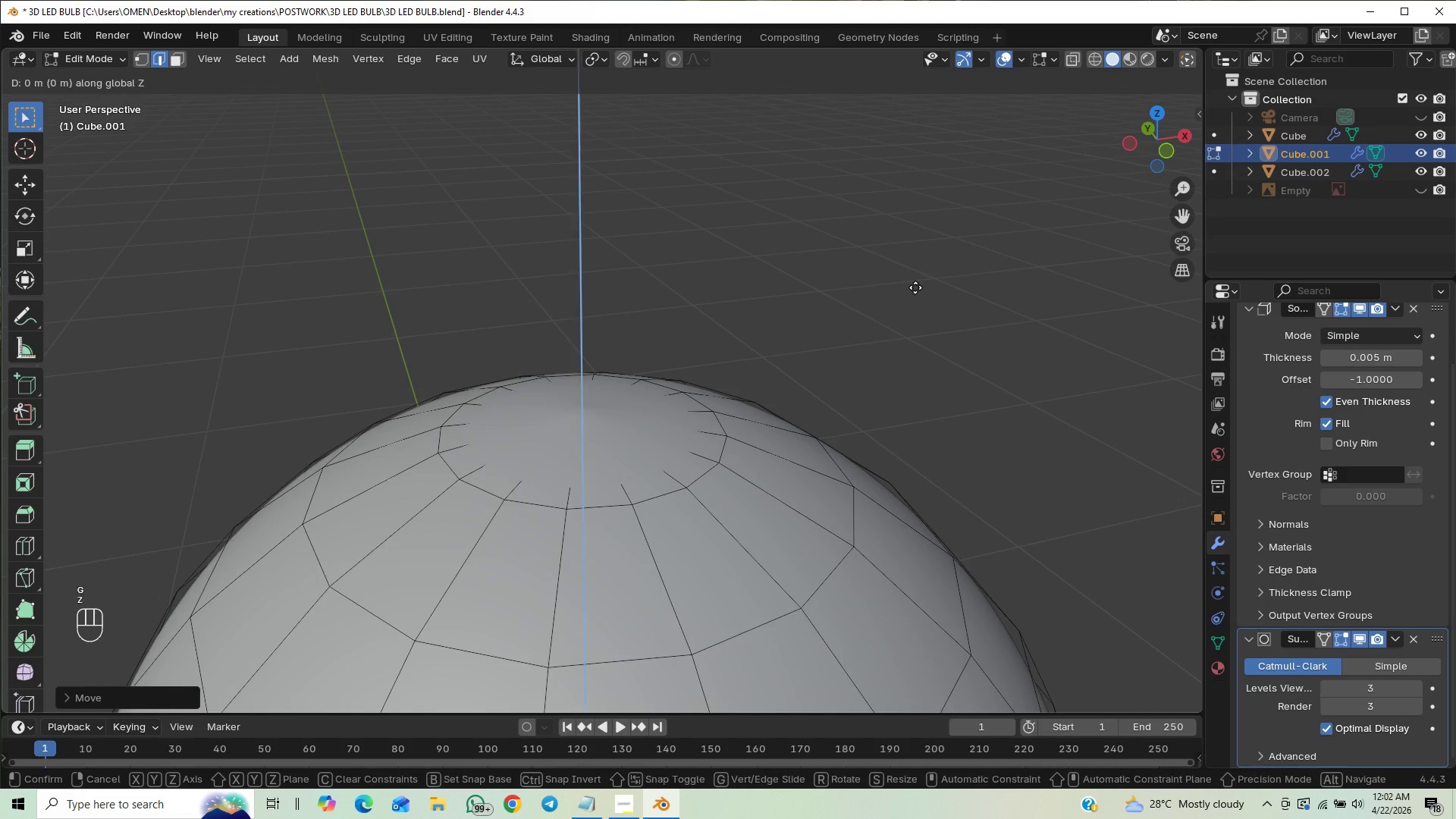 
hold_key(key=ShiftLeft, duration=1.5)
 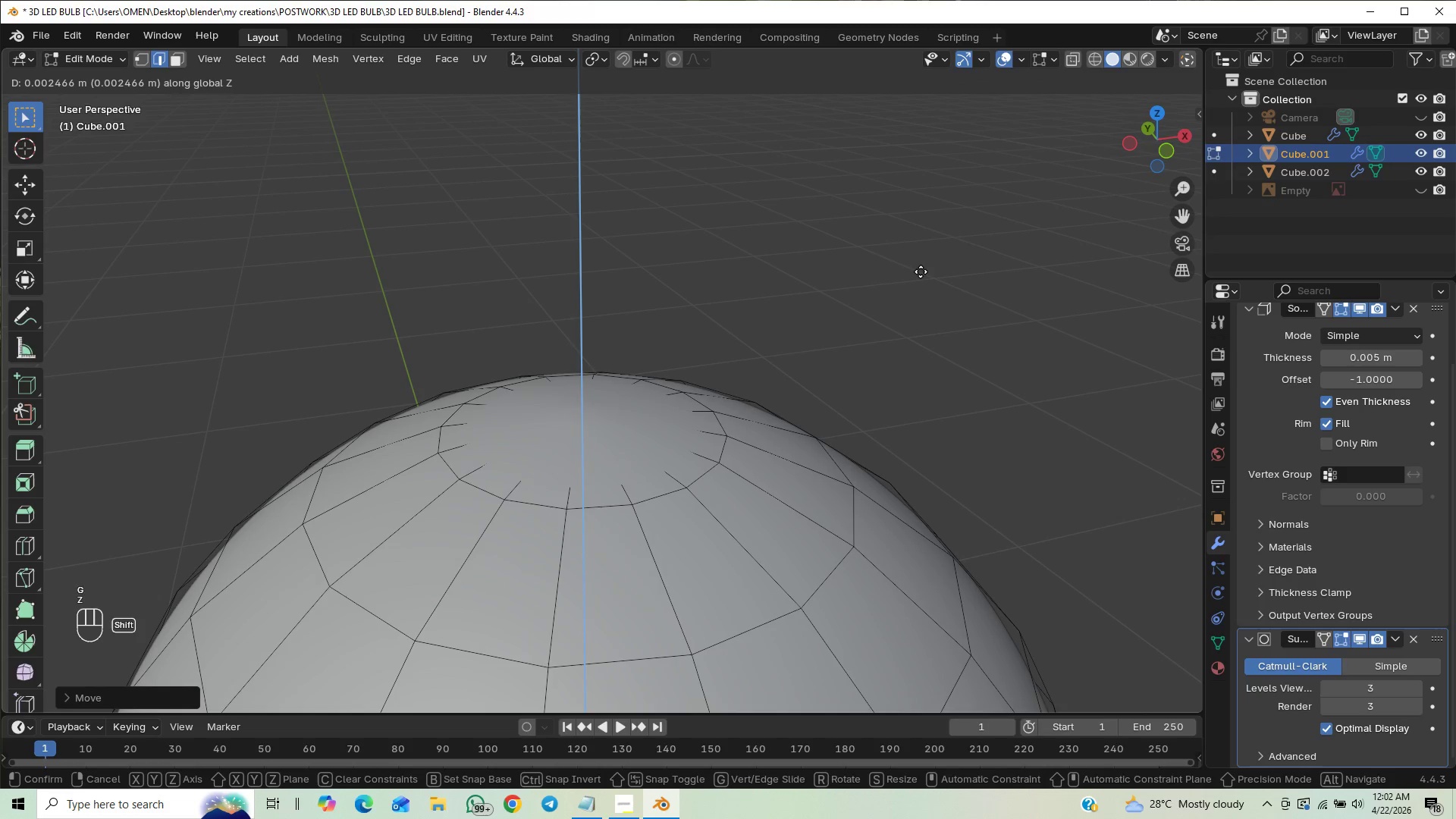 
hold_key(key=ShiftLeft, duration=1.41)
left_click([921, 271])
 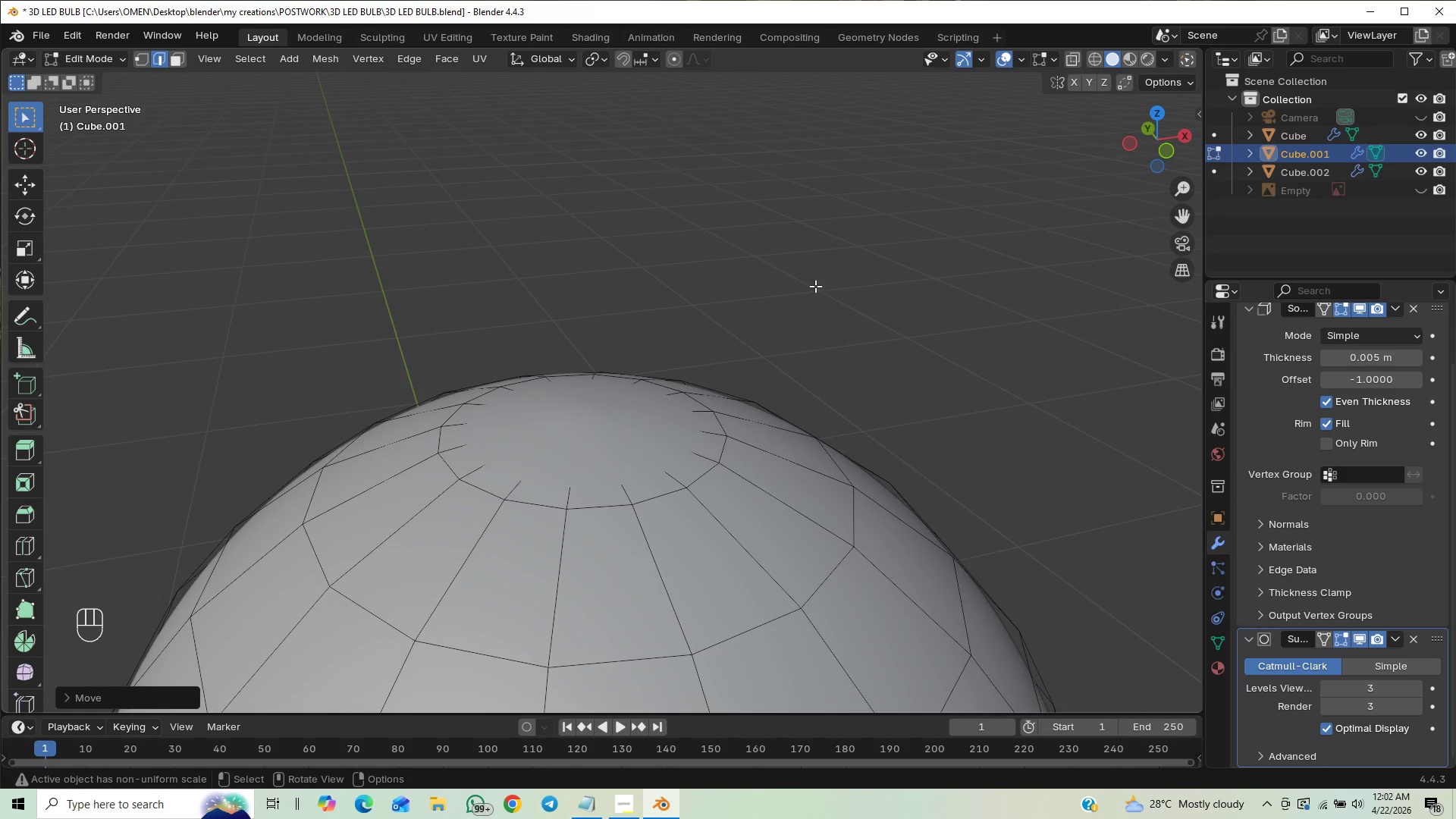 
key(Tab)
 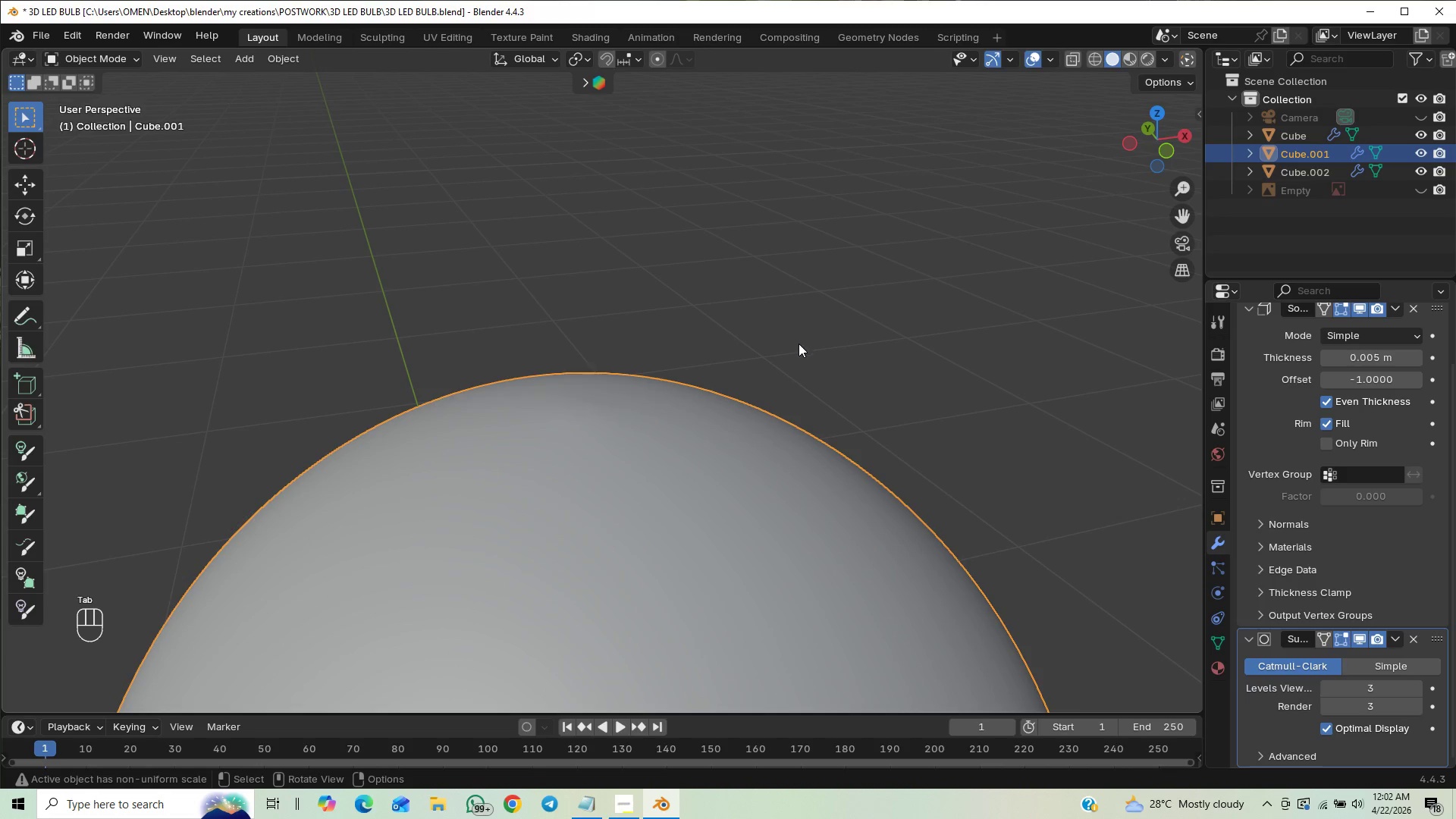 
key(Control+S)
 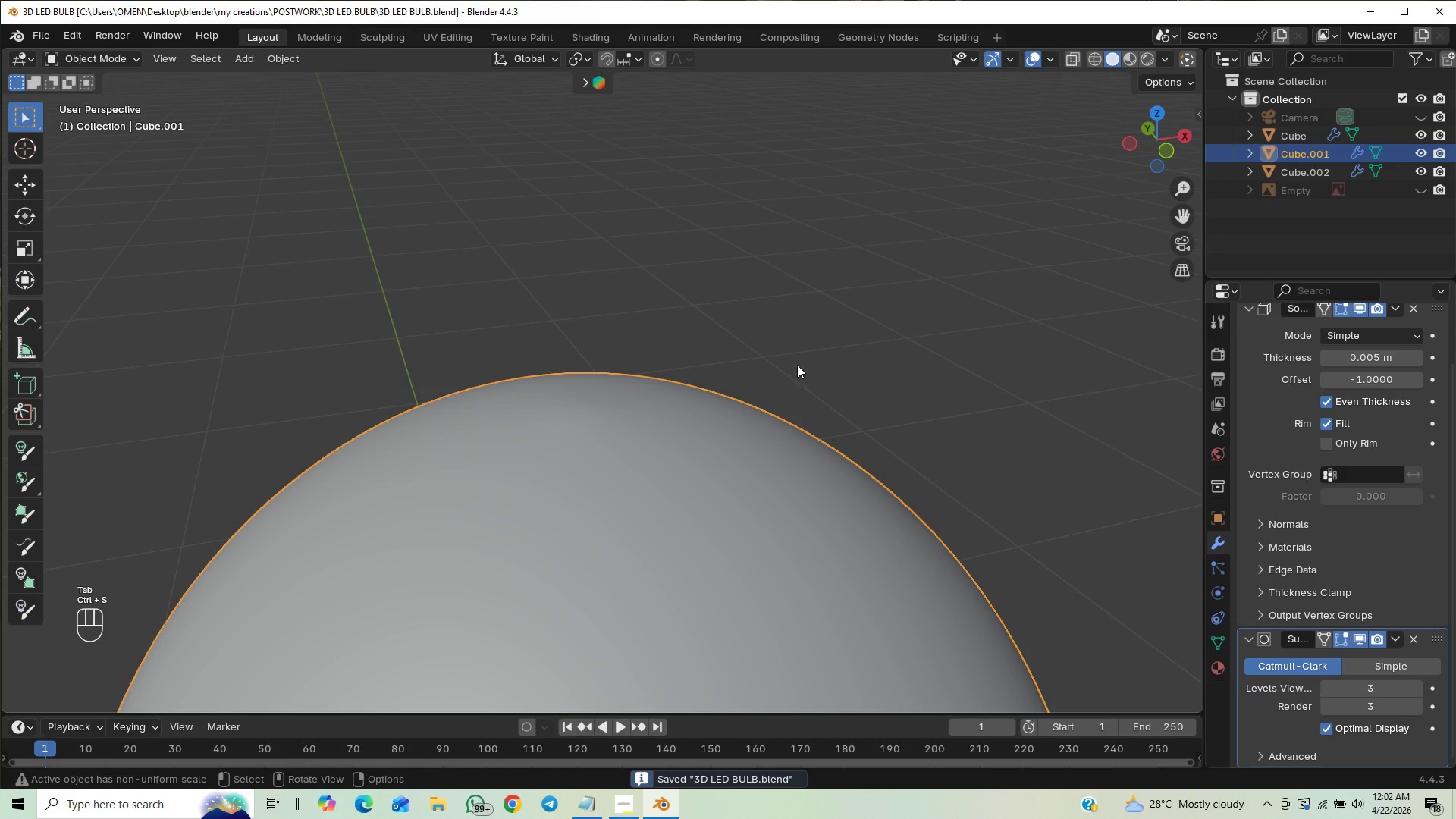 
scroll: coordinate [767, 303], scroll_direction: down, amount: 2.0
 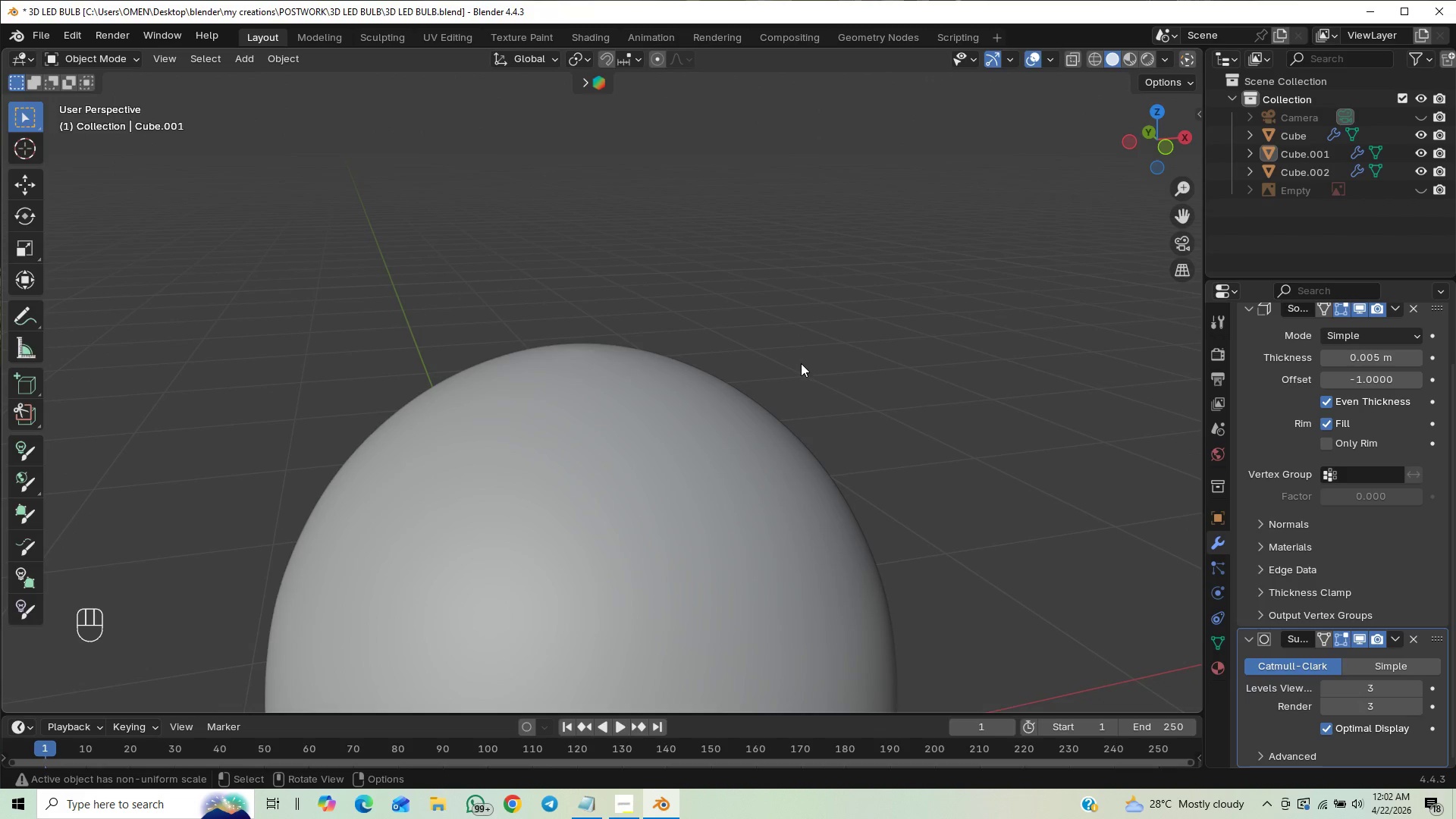 
wait(5.52)
 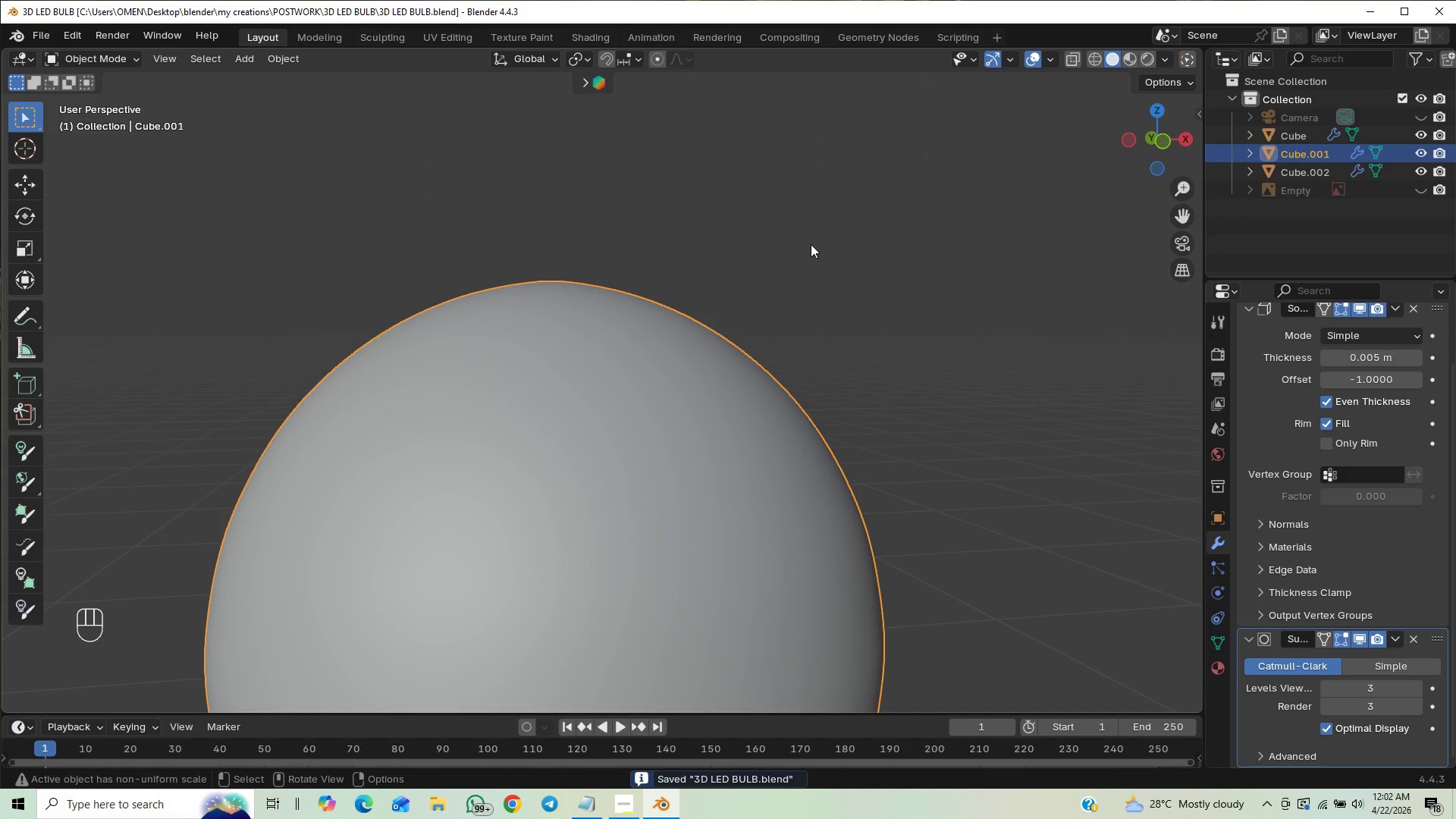 
key(Tab)
 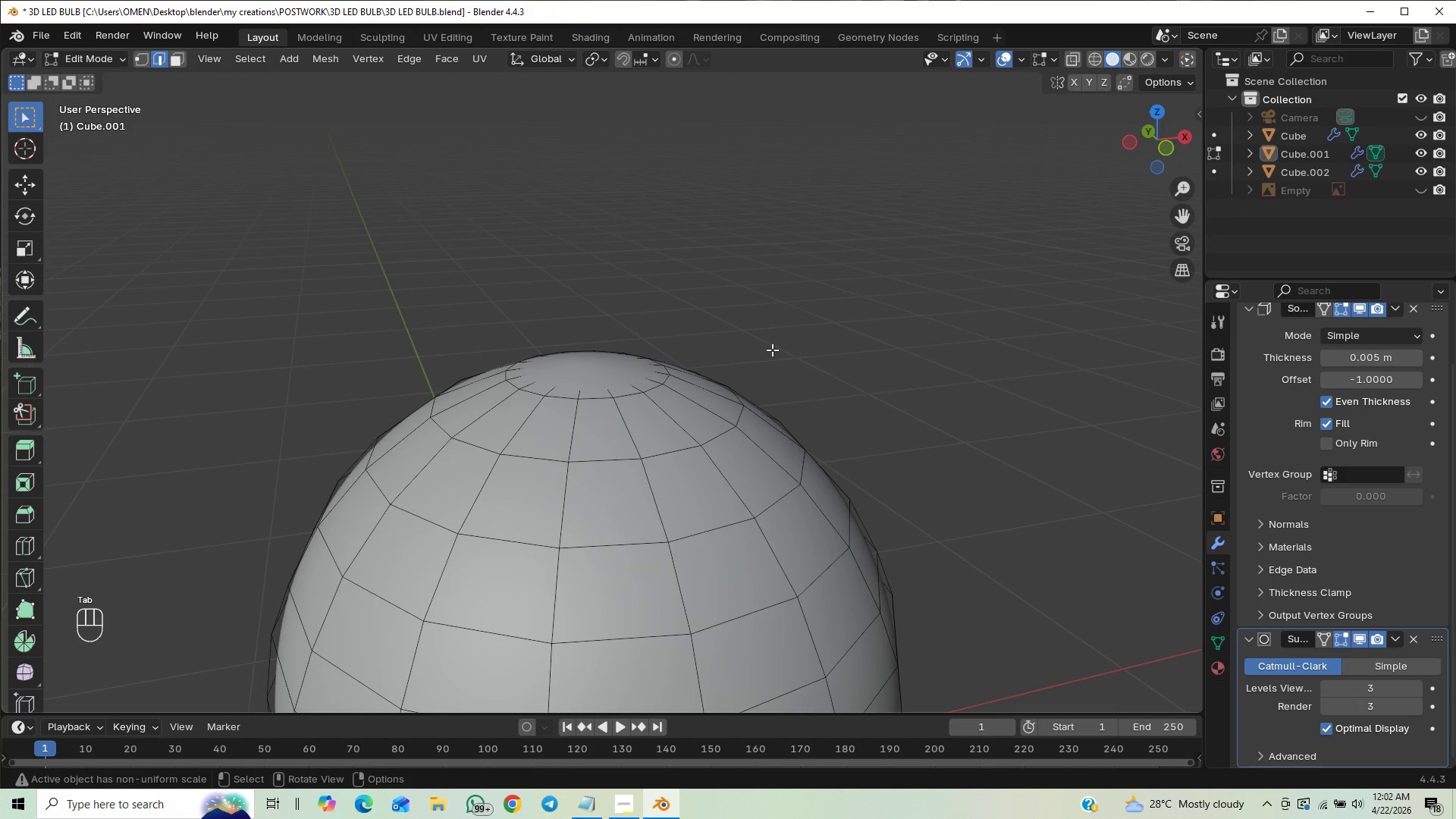 
key(Tab)
 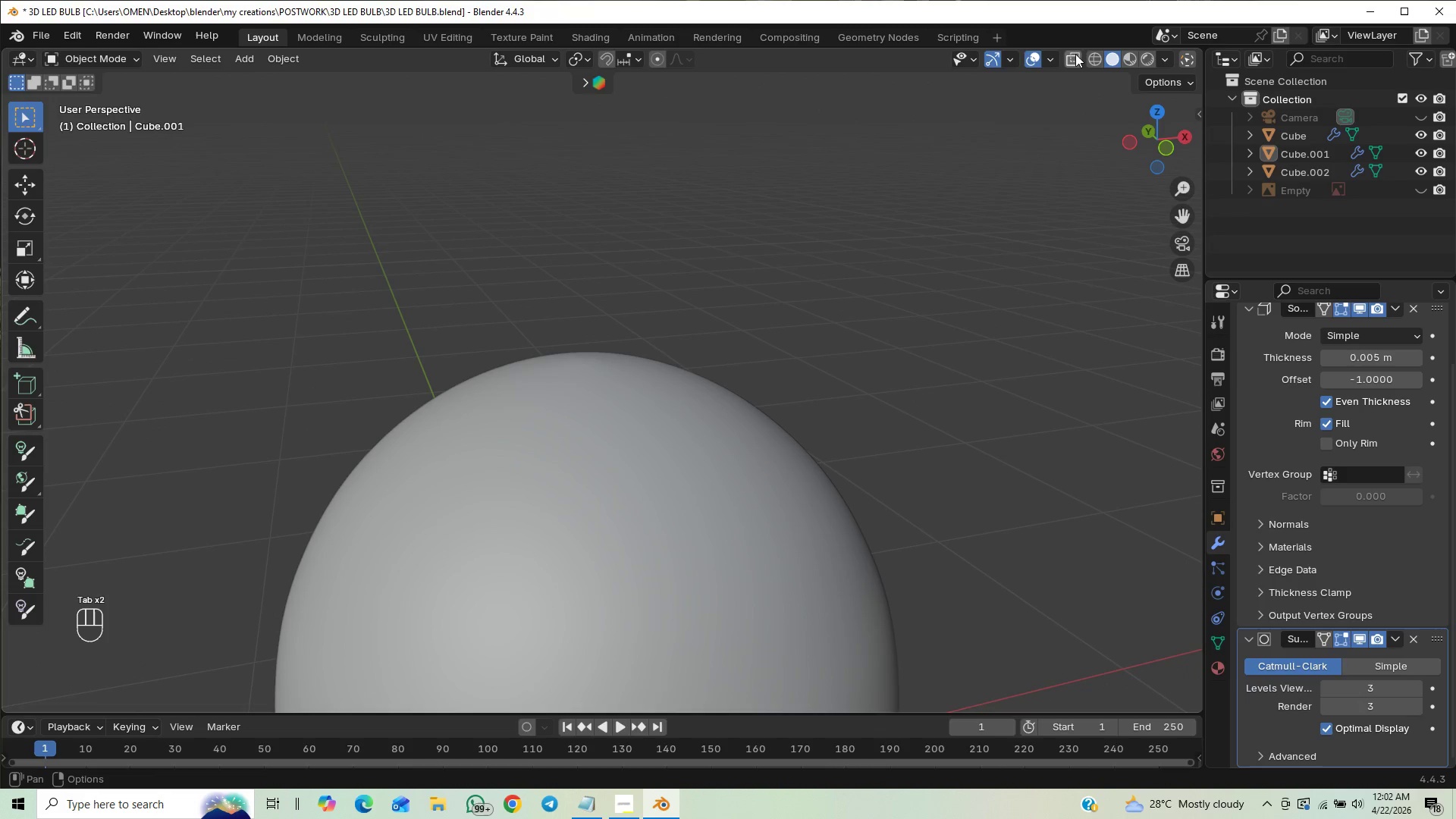 
key(Tab)
 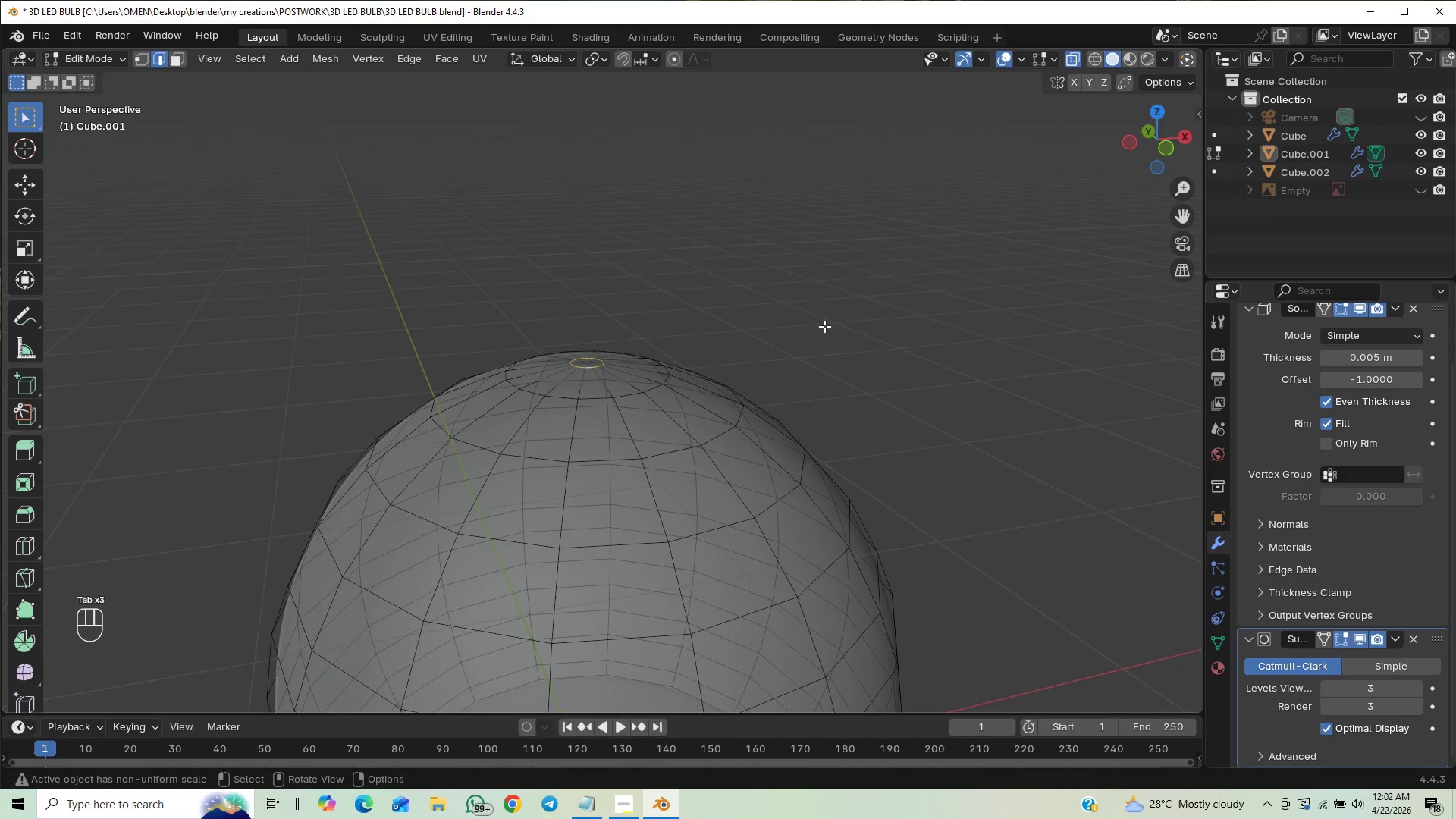 
hold_key(key=ControlLeft, duration=0.66)
 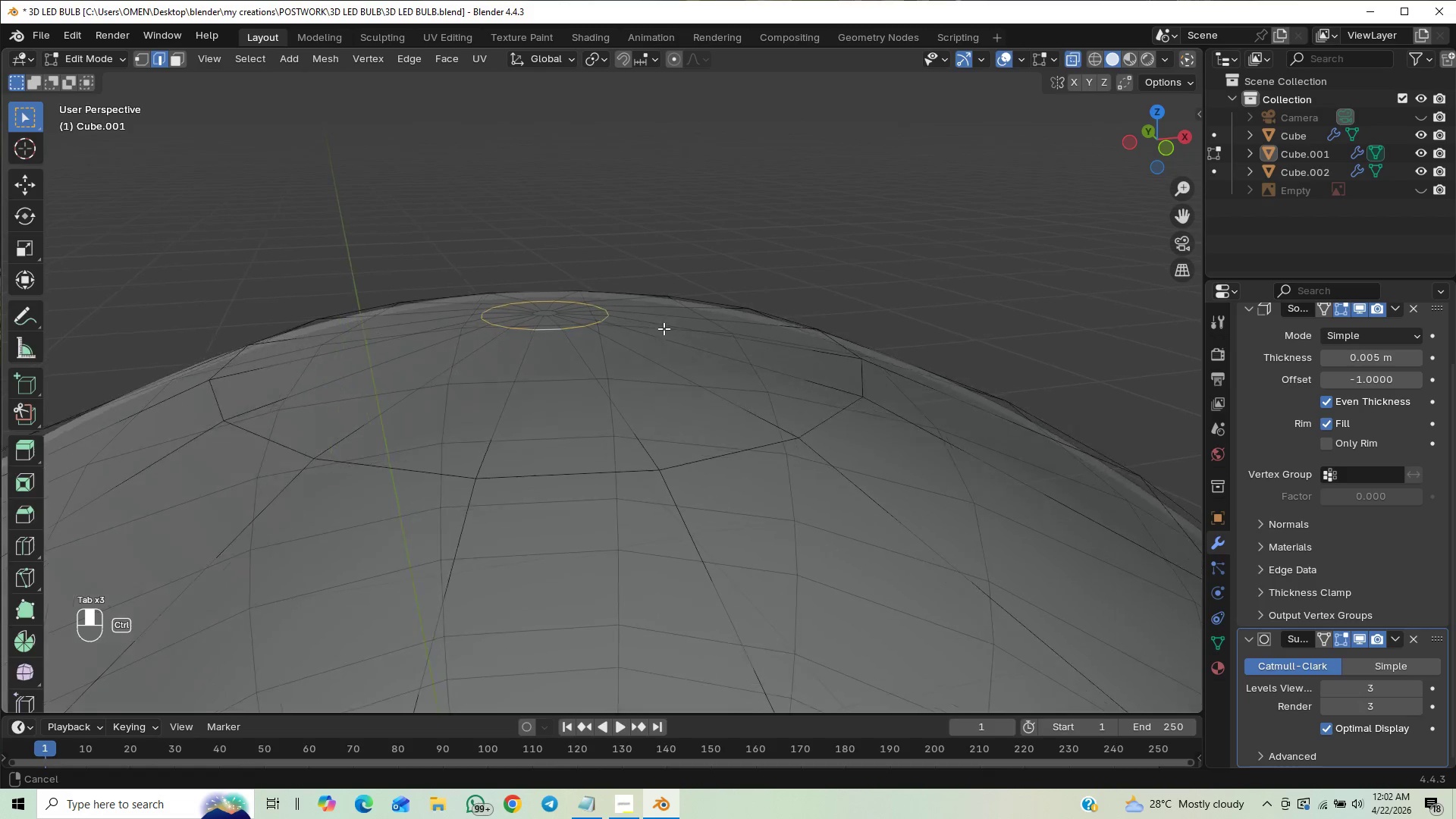 
hold_key(key=ControlLeft, duration=0.55)
 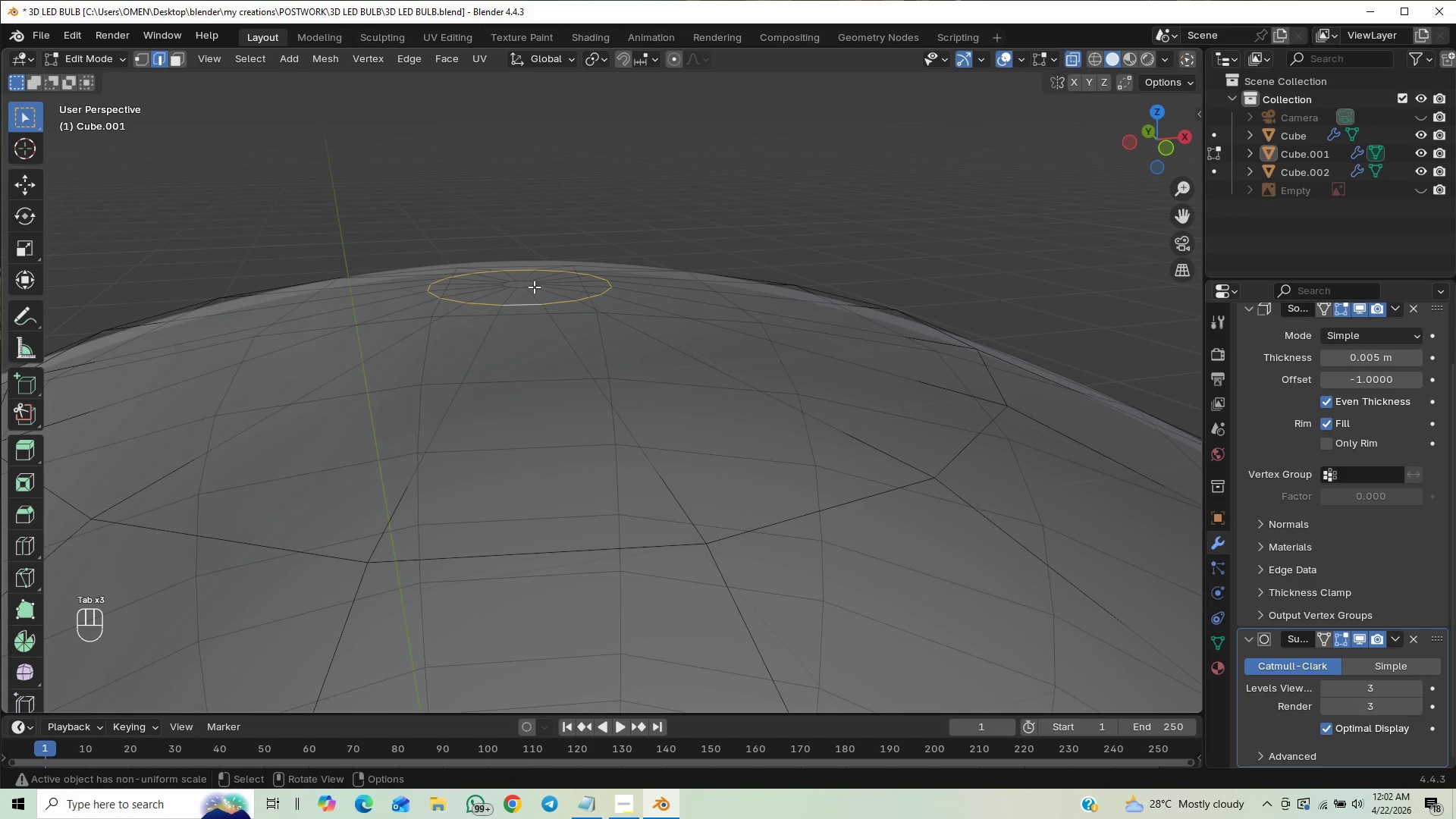 
scroll: coordinate [808, 275], scroll_direction: up, amount: 2.0
 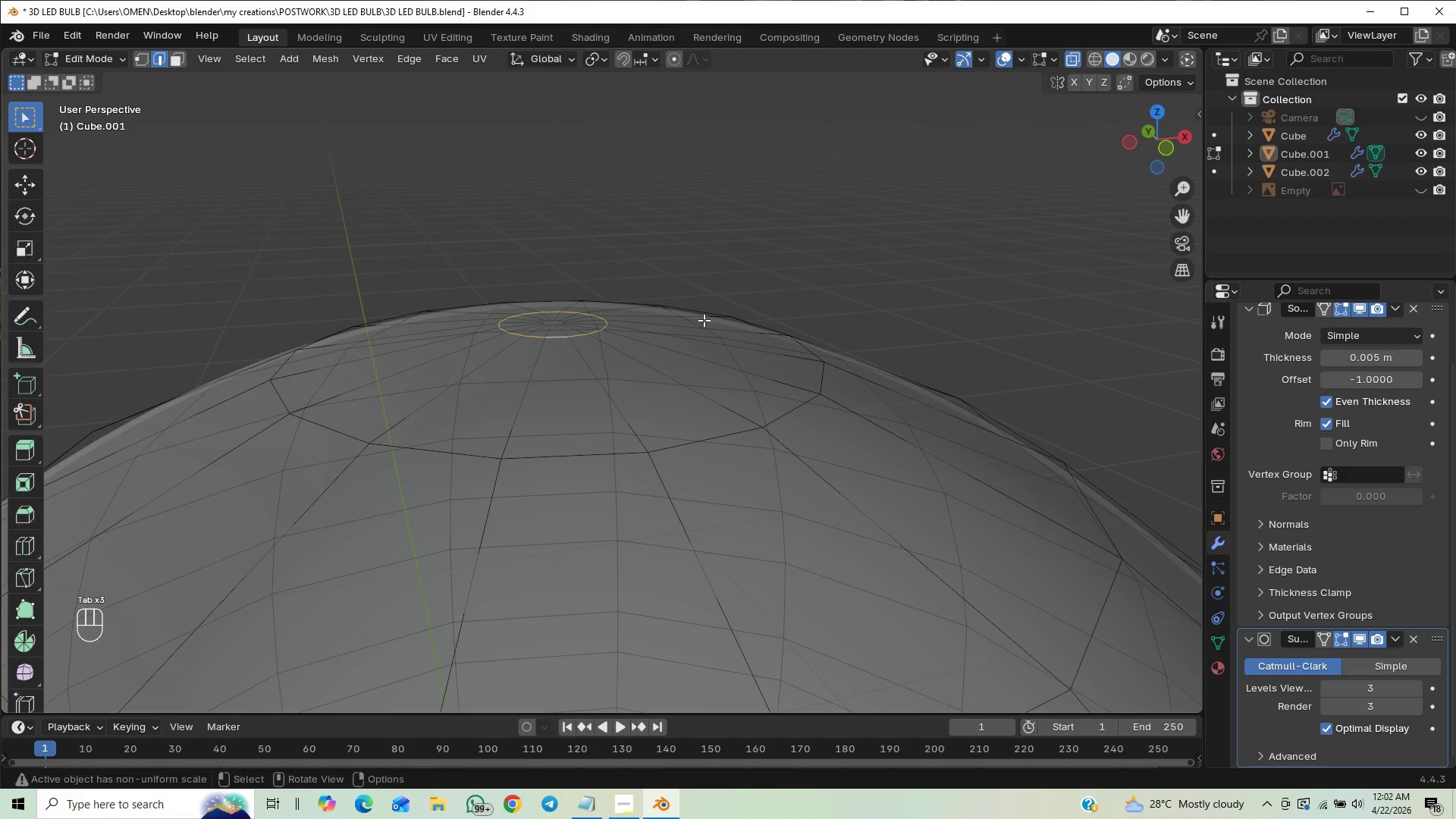 
hold_key(key=ShiftLeft, duration=2.3)
hold_key(key=AltLeft, duration=1.45)
left_click([522, 288])
 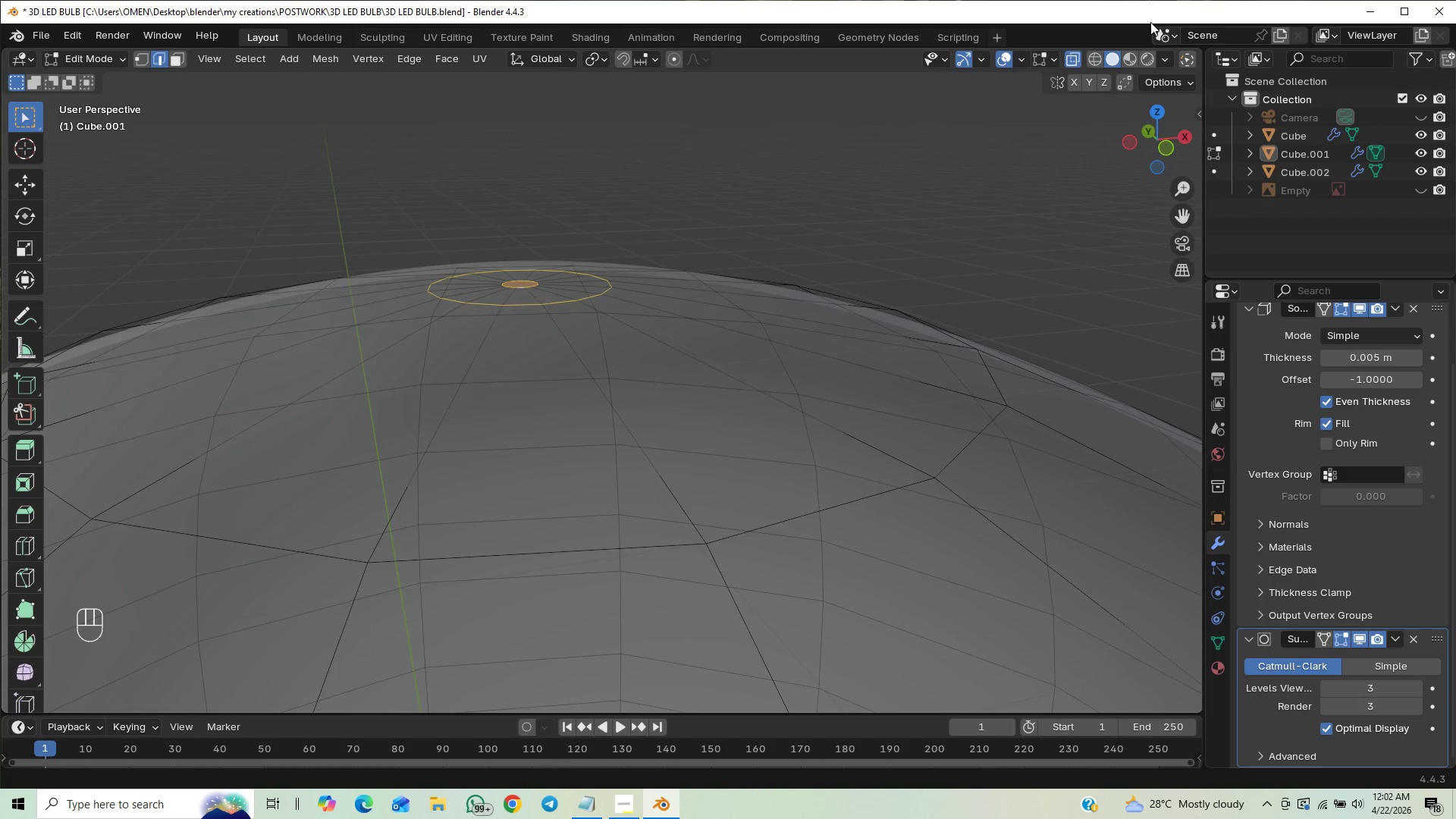 
left_click_drag(start_coordinate=[1072, 56], to_coordinate=[1072, 61])
 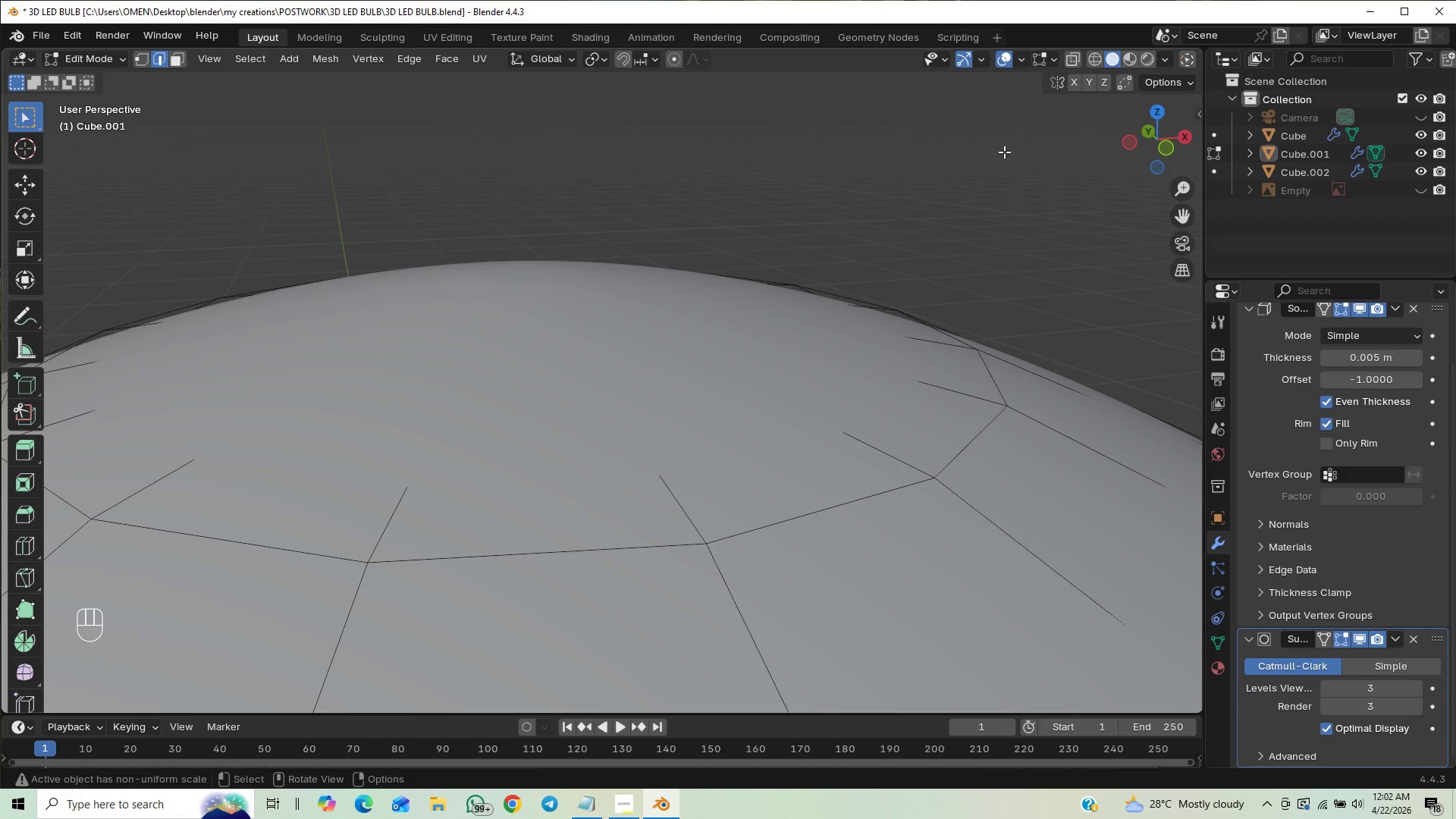 
key(G)
 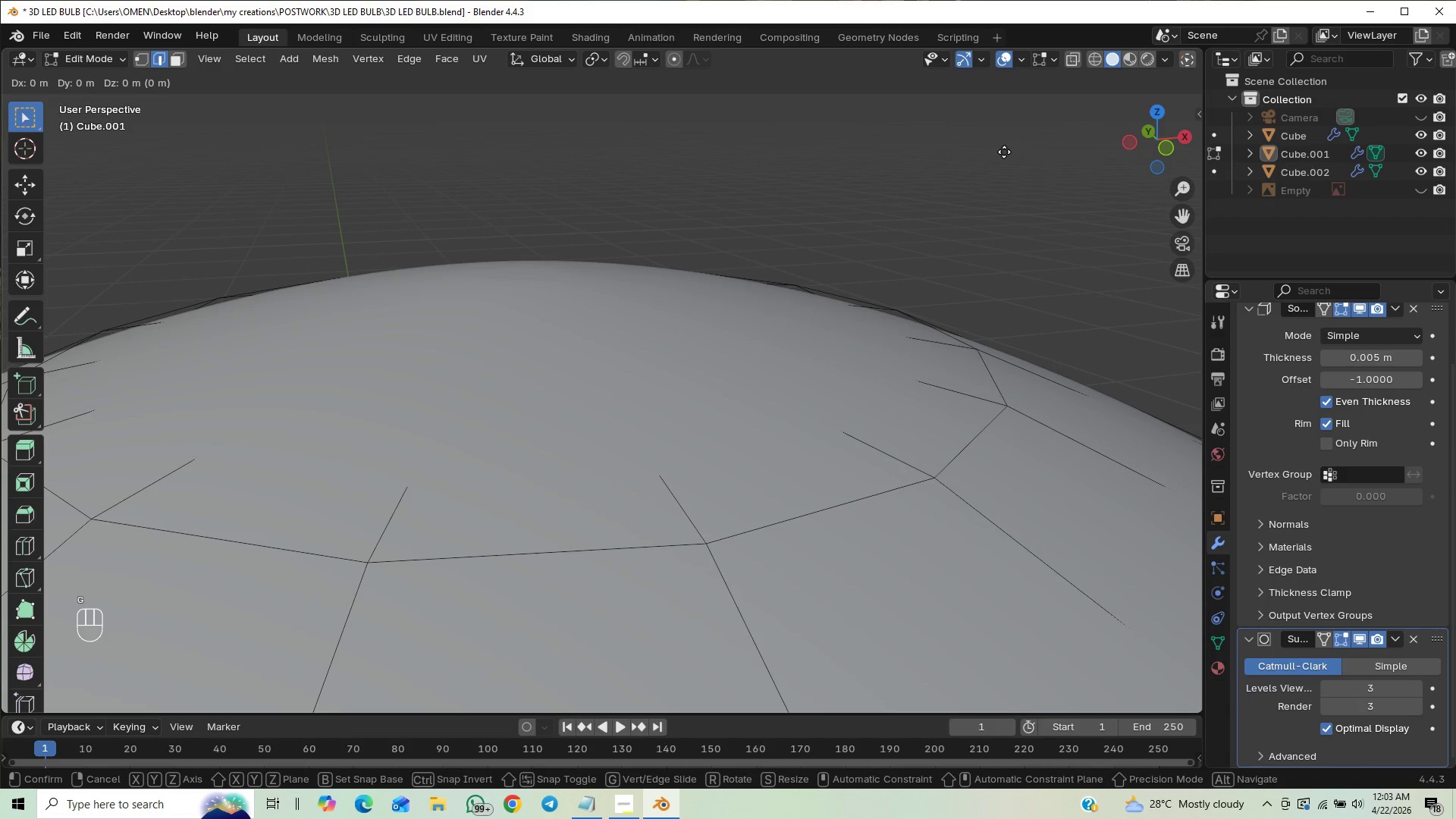 
key(Z)
 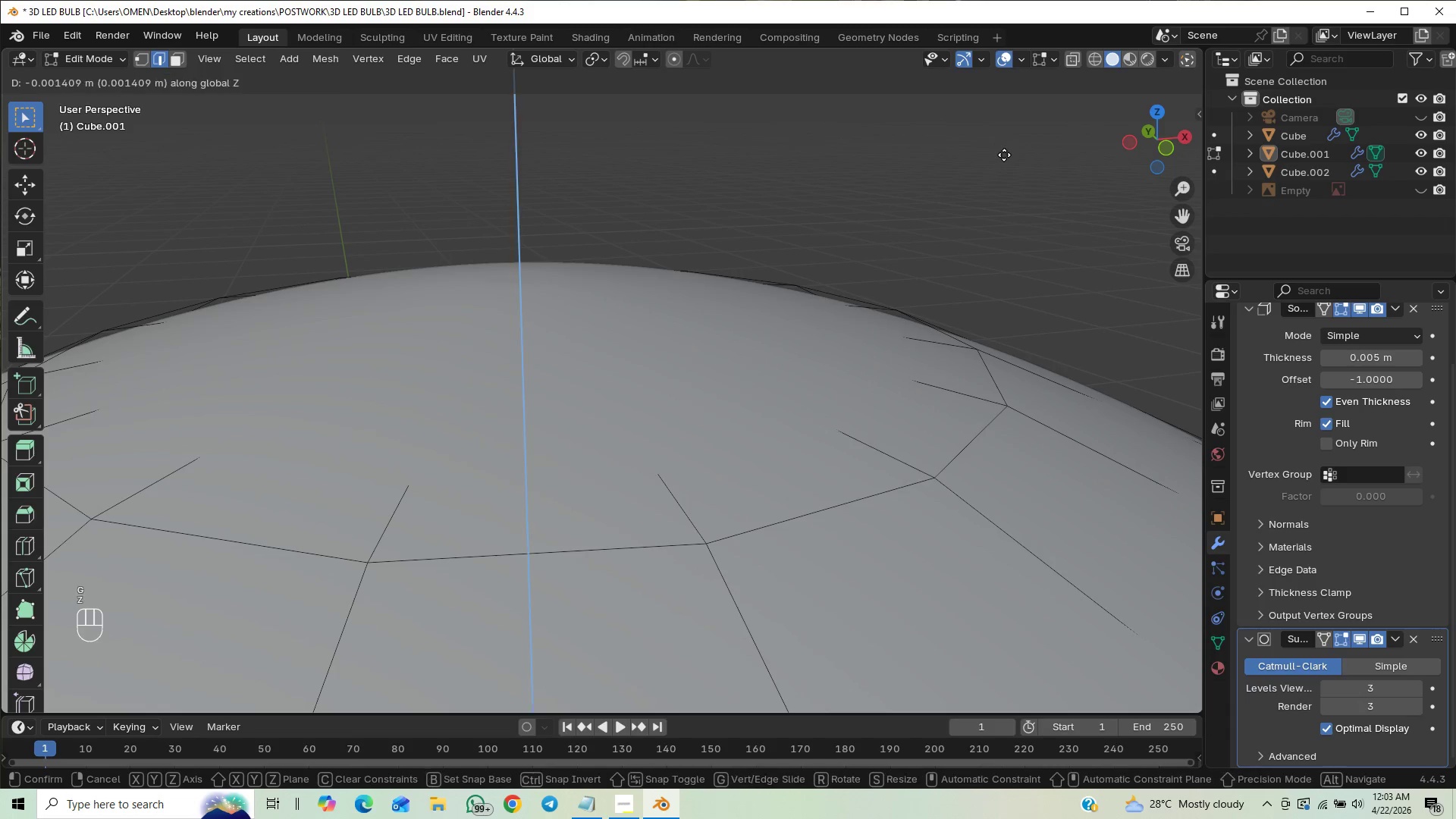 
hold_key(key=ShiftLeft, duration=1.5)
 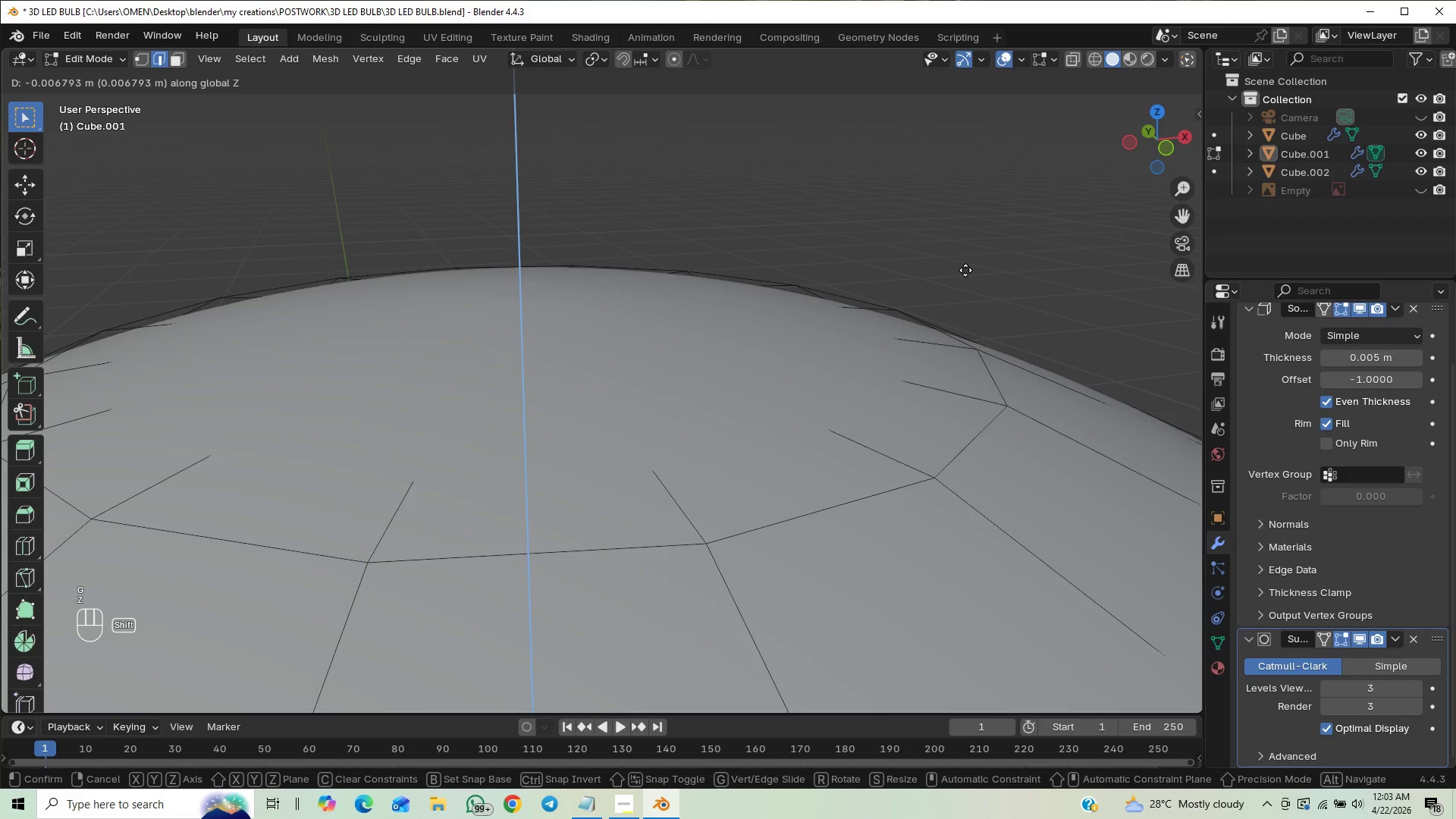 
hold_key(key=ShiftLeft, duration=1.52)
 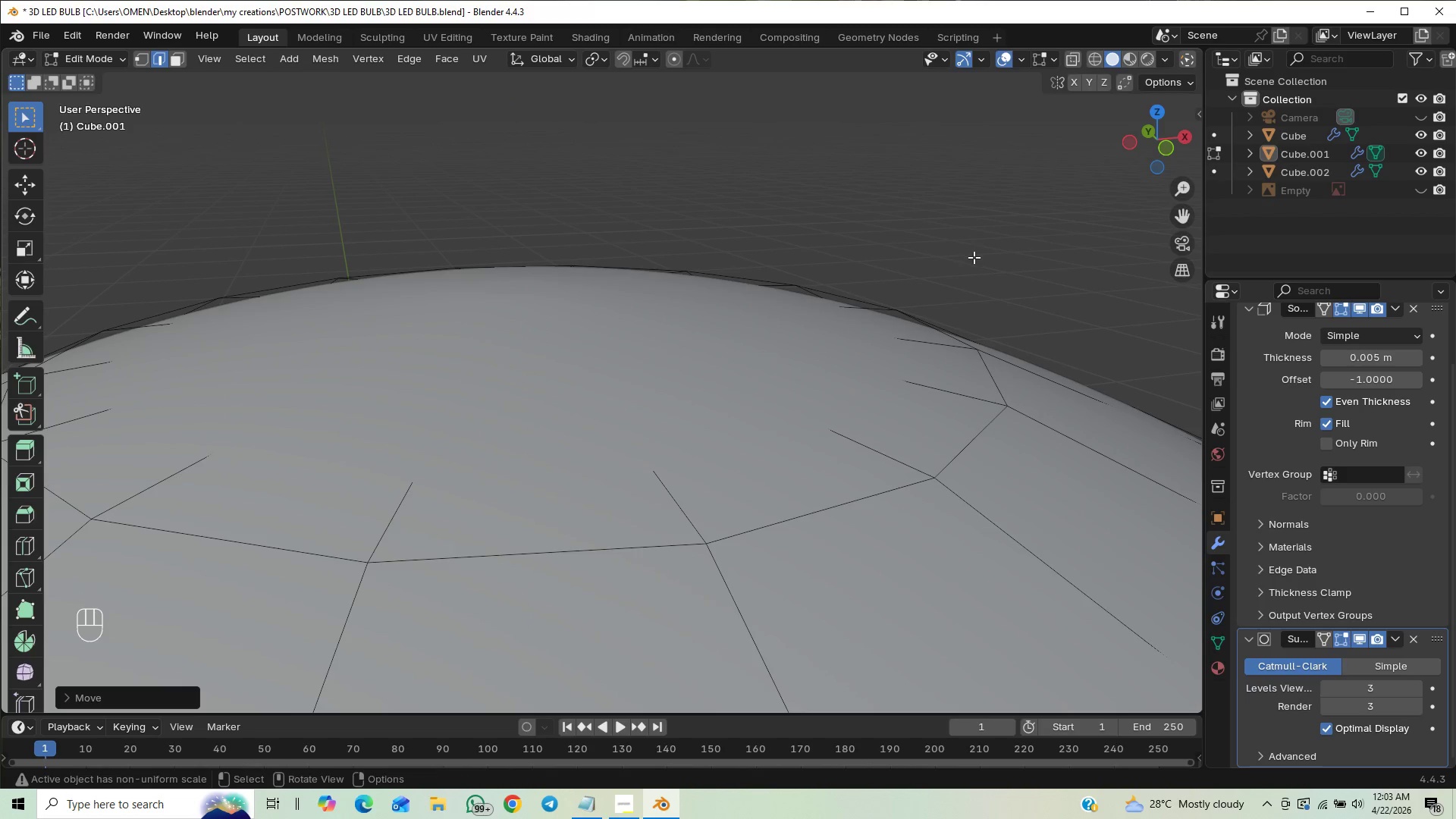 
hold_key(key=ShiftLeft, duration=0.36)
left_click([974, 256])
 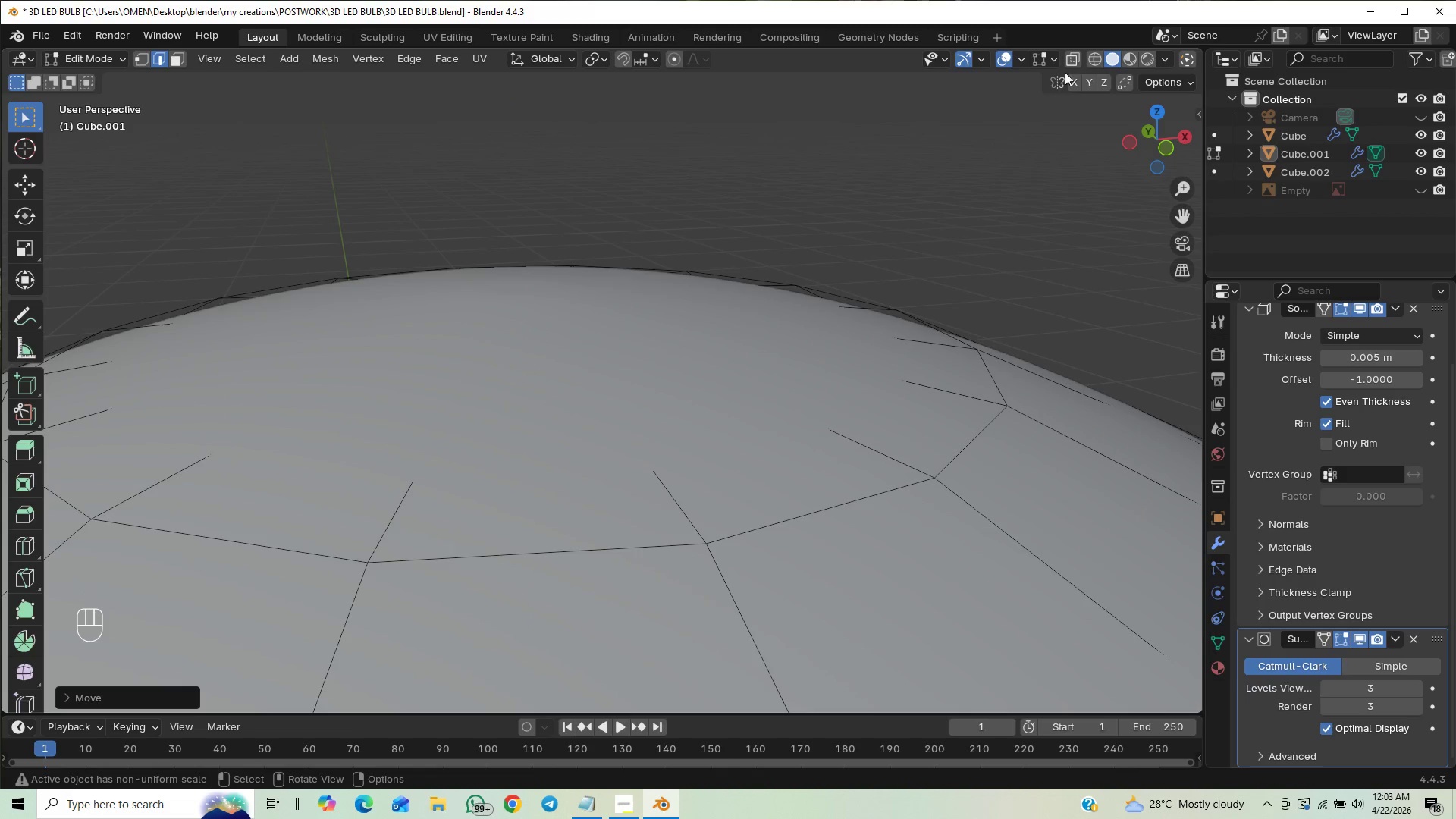 
left_click_drag(start_coordinate=[1068, 59], to_coordinate=[1065, 52])
 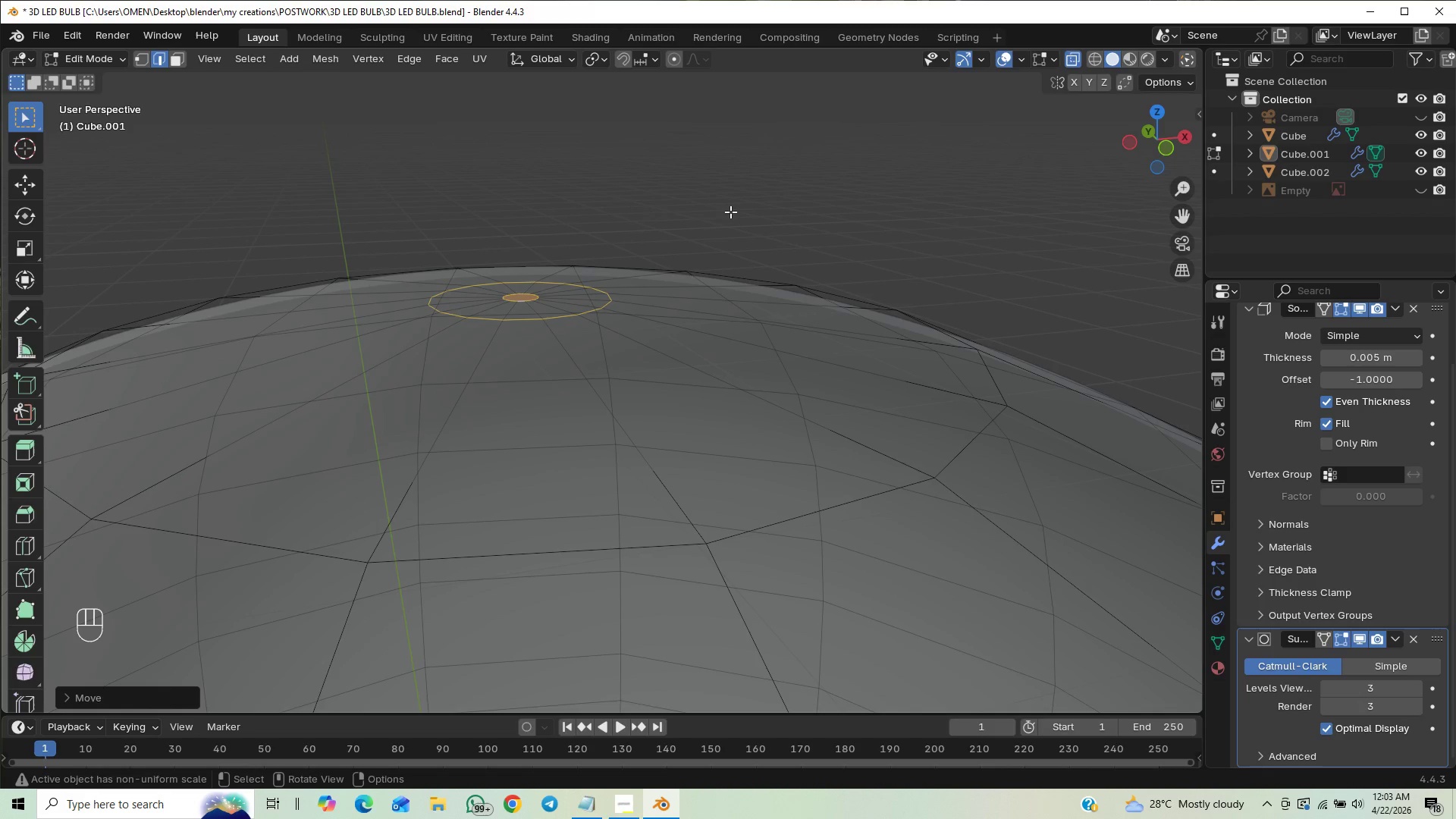 
key(CapsLock)
 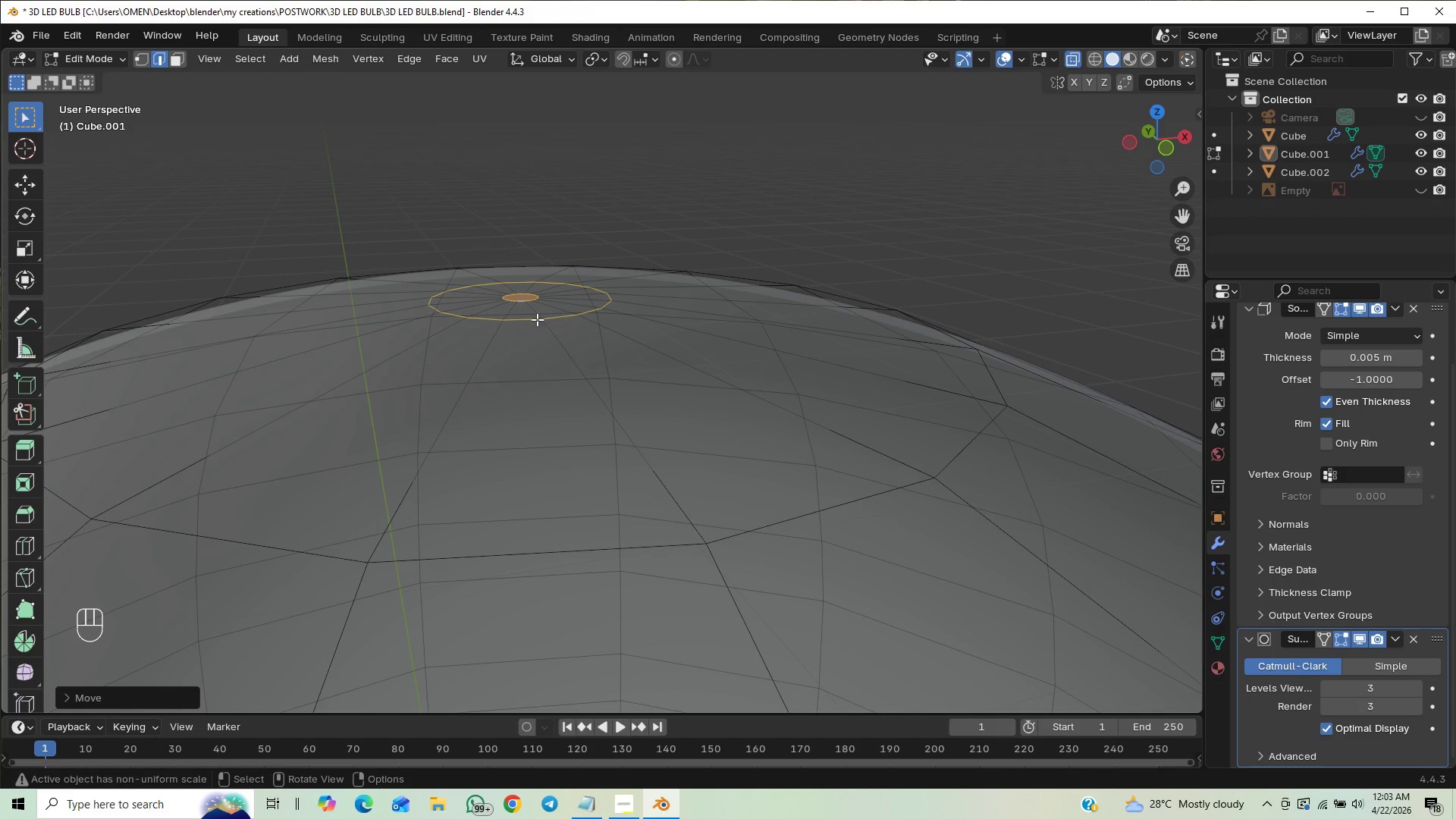 
hold_key(key=ShiftLeft, duration=1.53)
hold_key(key=AltLeft, duration=1.17)
left_click([534, 319])
 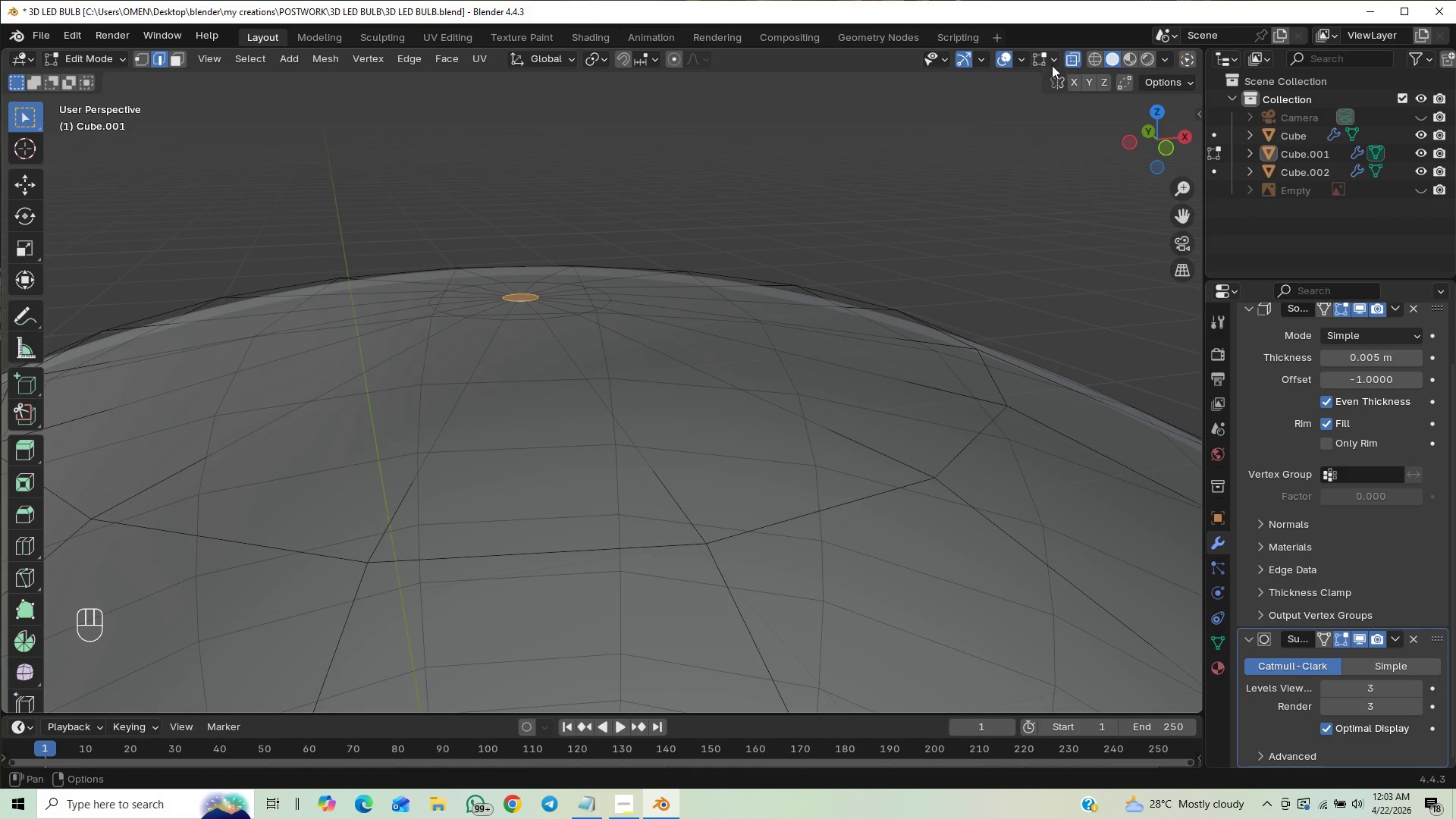 
left_click([1068, 57])
 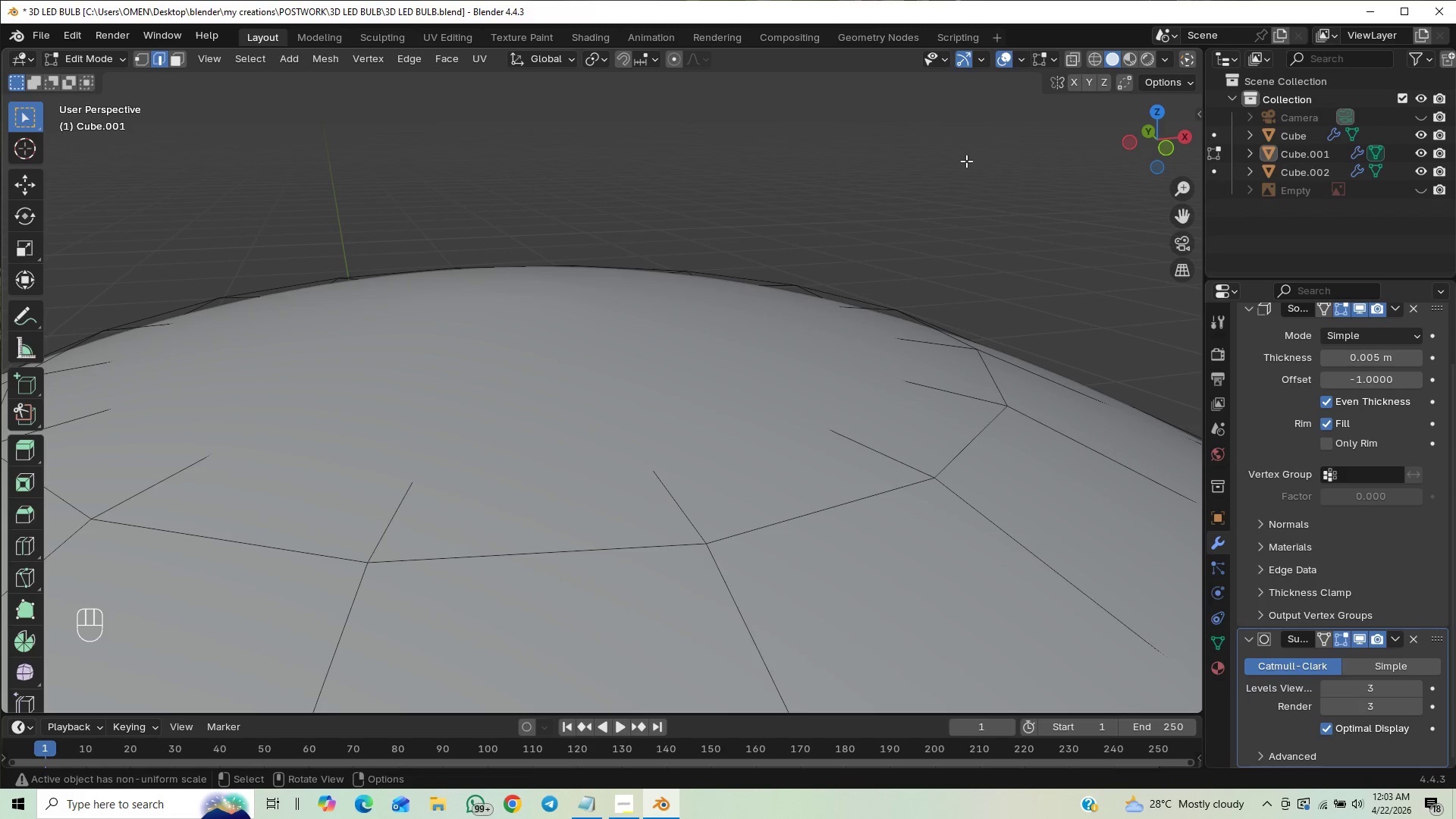 
type(GZ)
 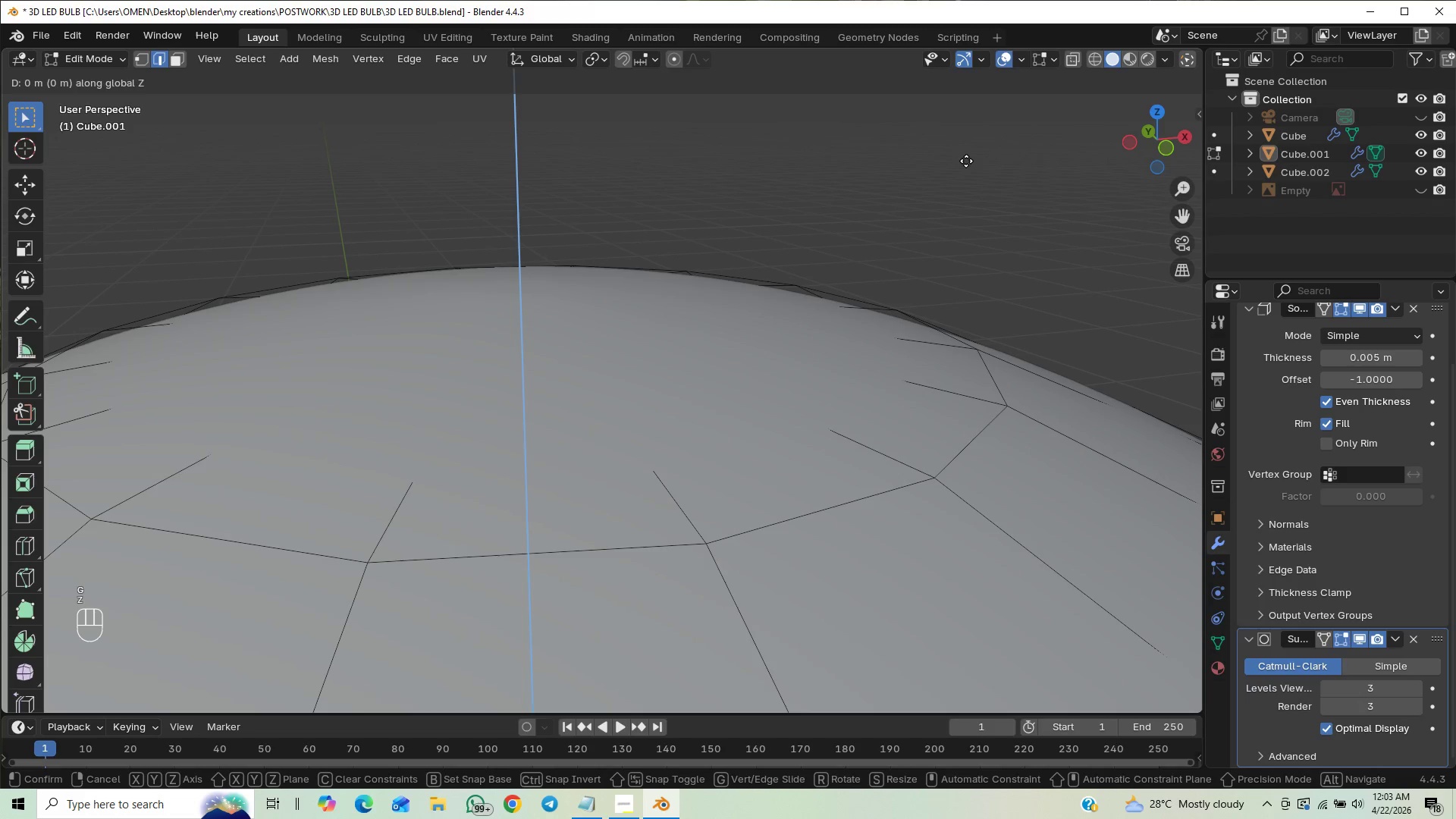 
hold_key(key=ShiftLeft, duration=1.5)
 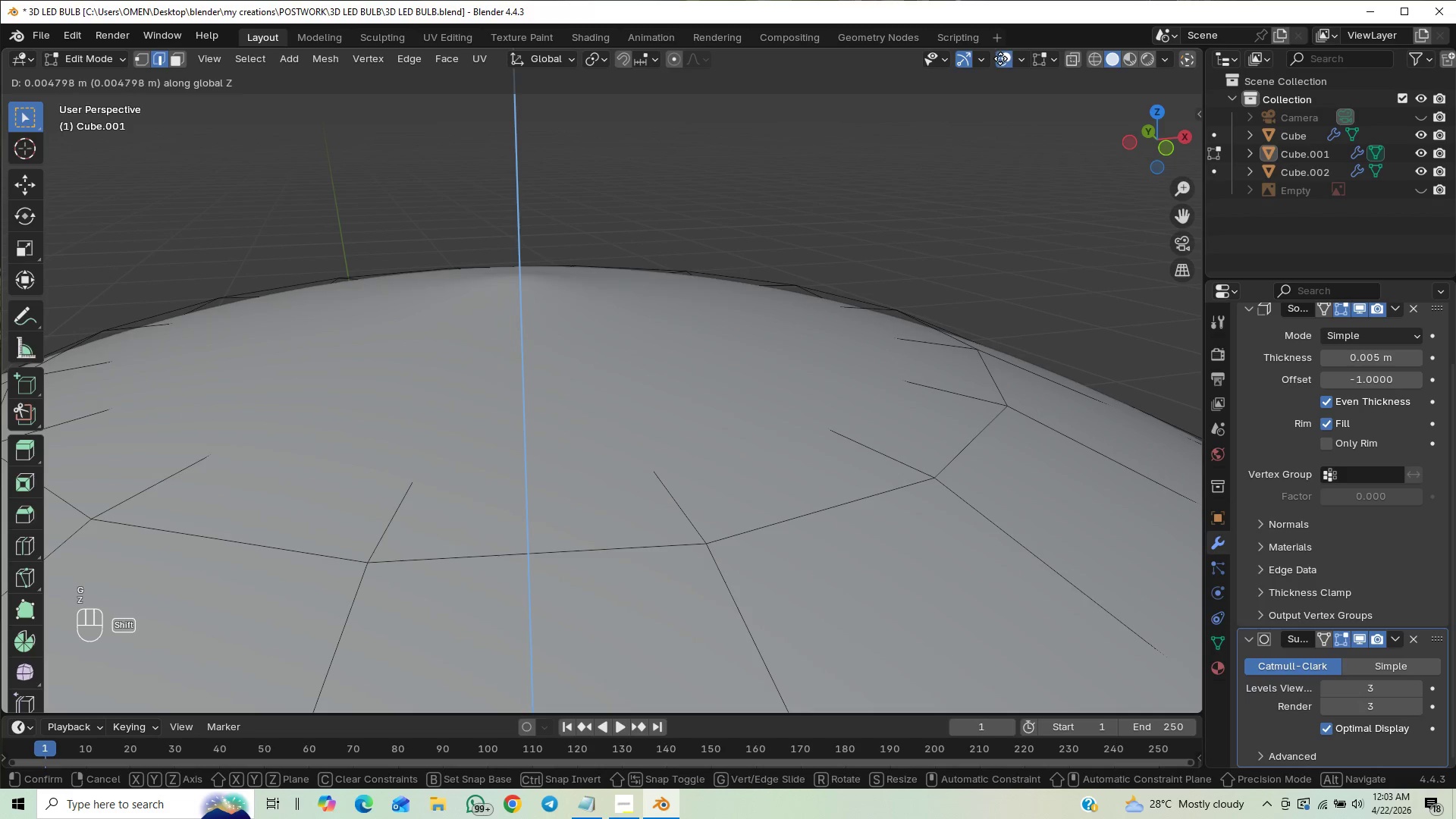 
hold_key(key=ShiftLeft, duration=1.5)
 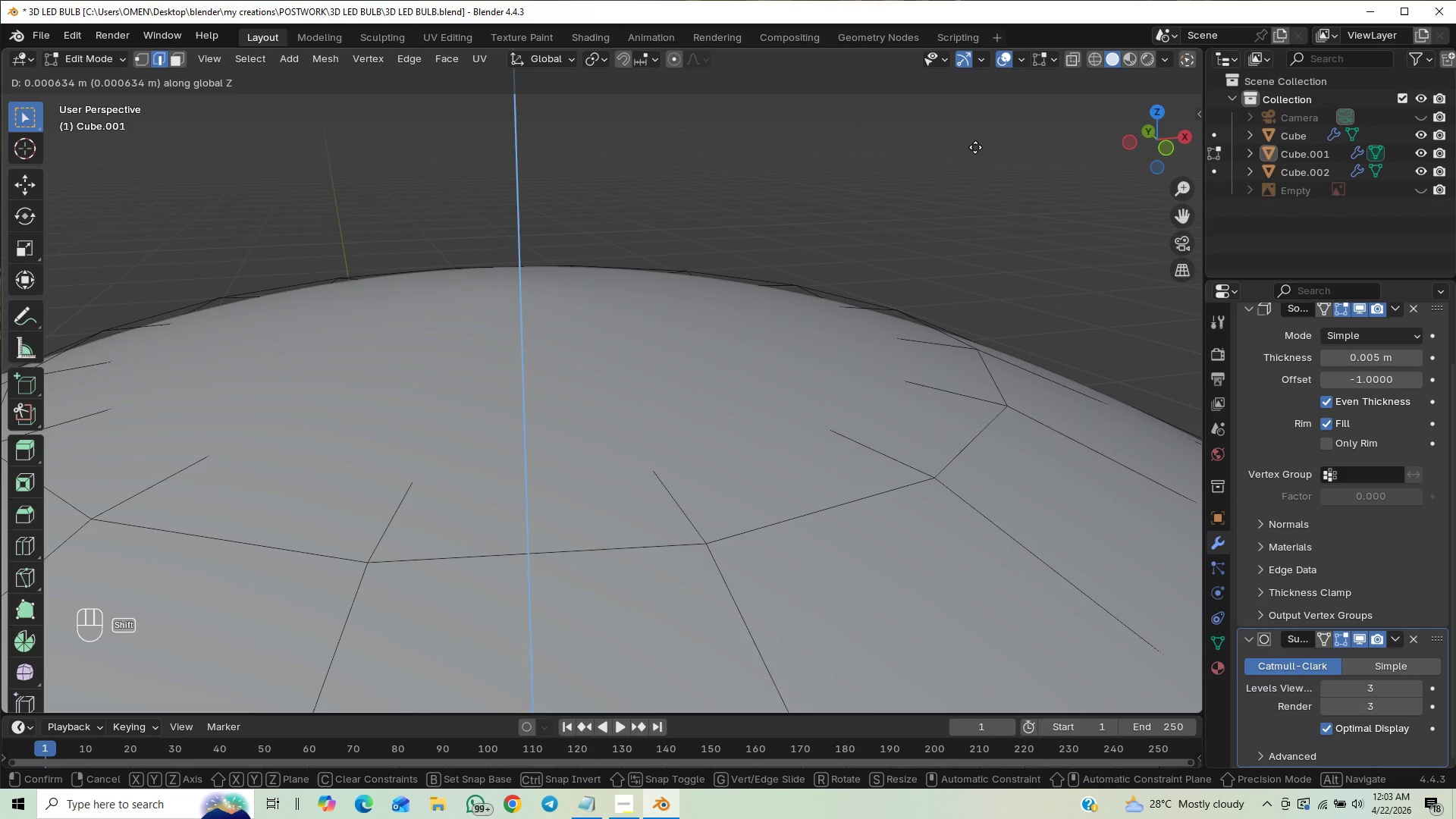 
hold_key(key=ShiftLeft, duration=1.52)
left_click([975, 146])
 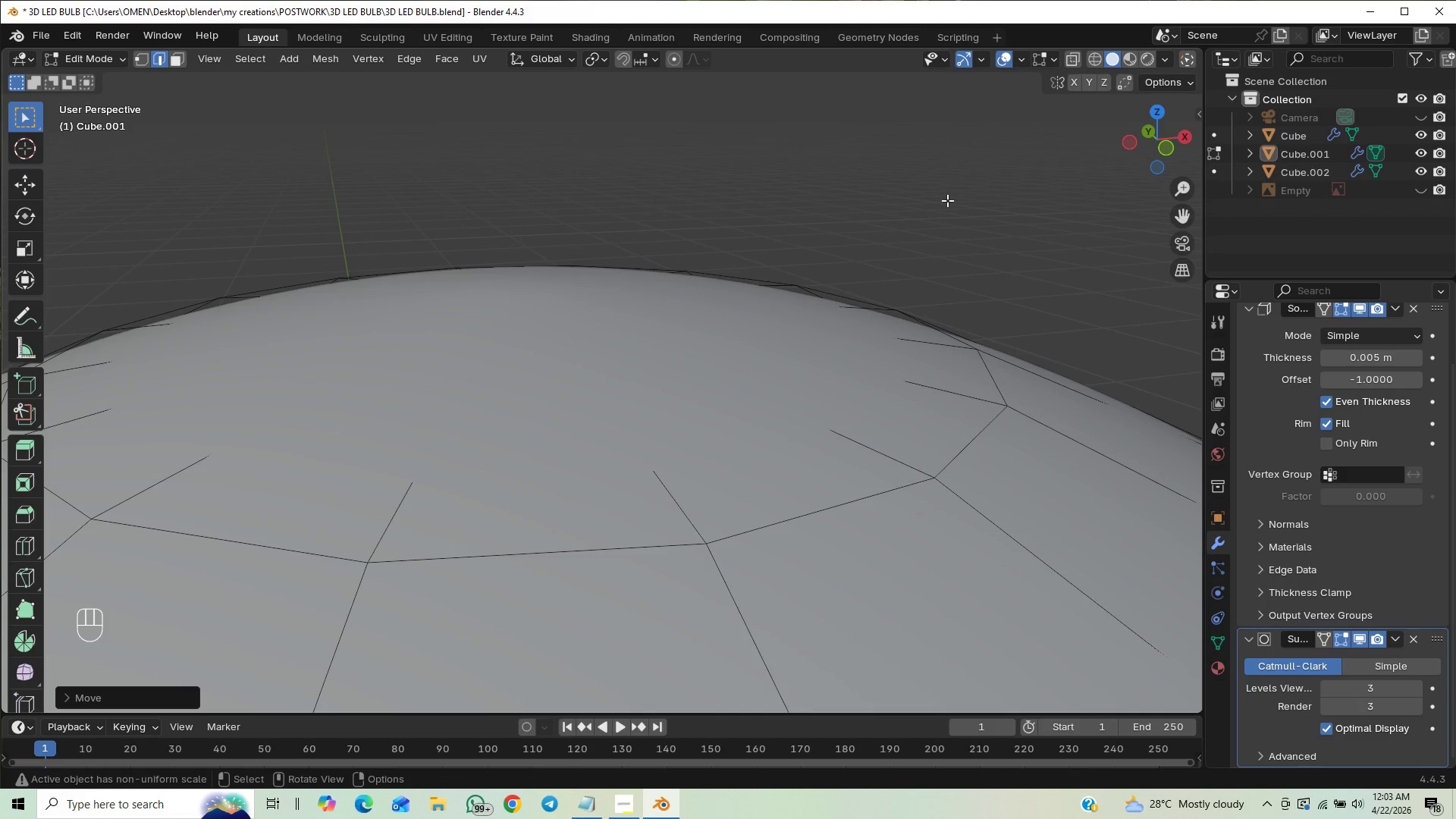 
key(Control+S)
 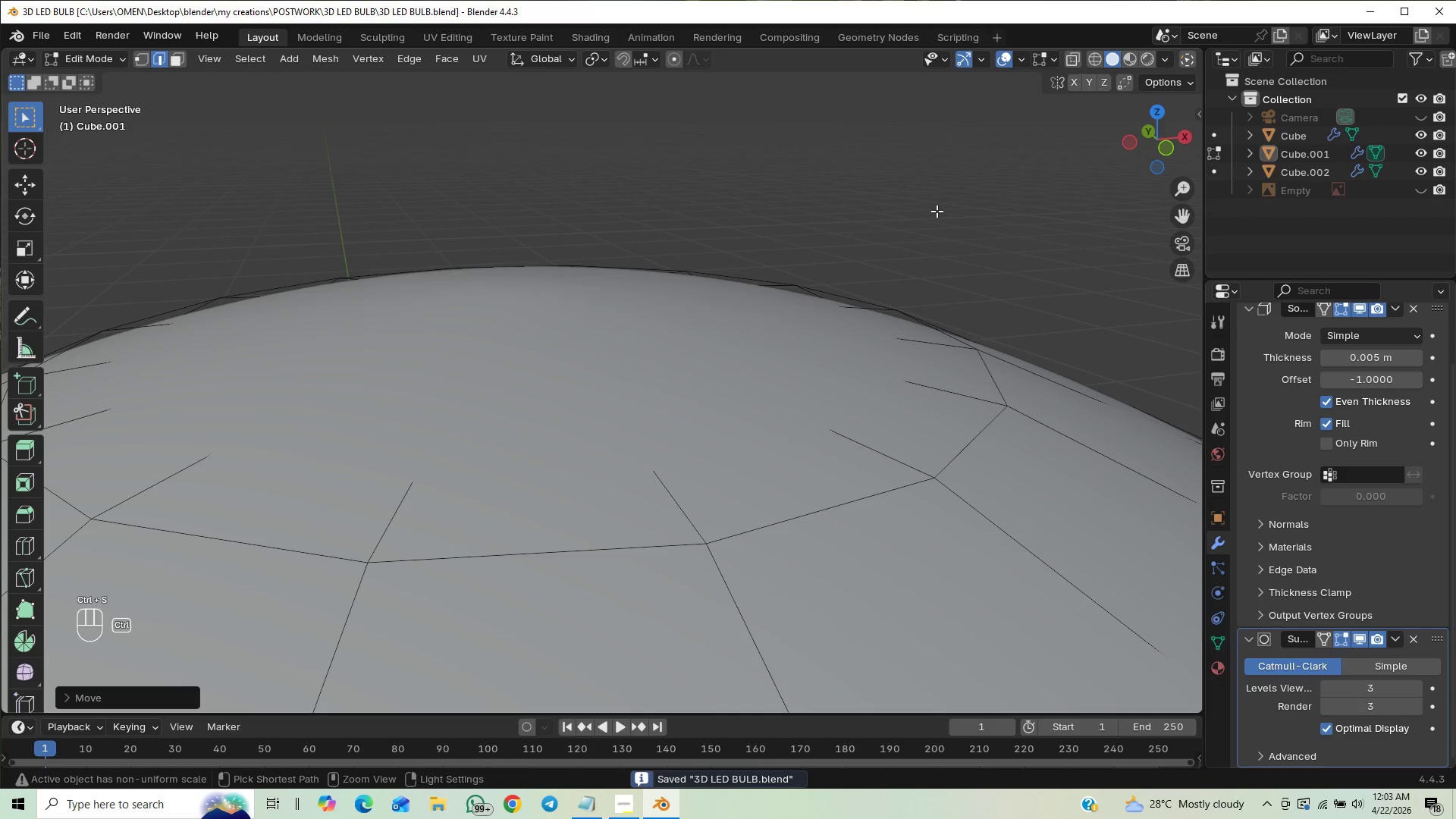 
scroll: coordinate [919, 222], scroll_direction: down, amount: 2.0
 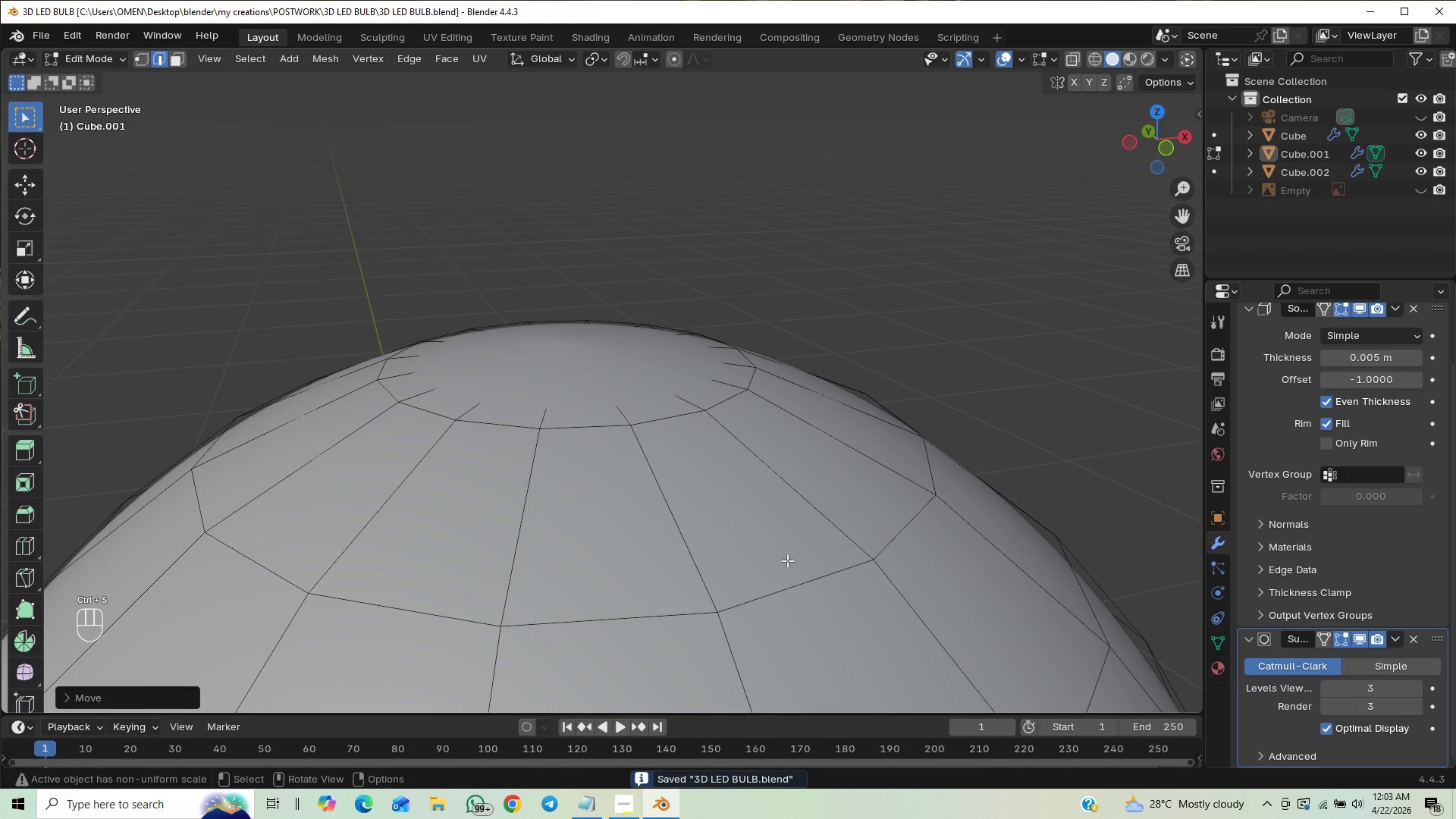 
key(End)
 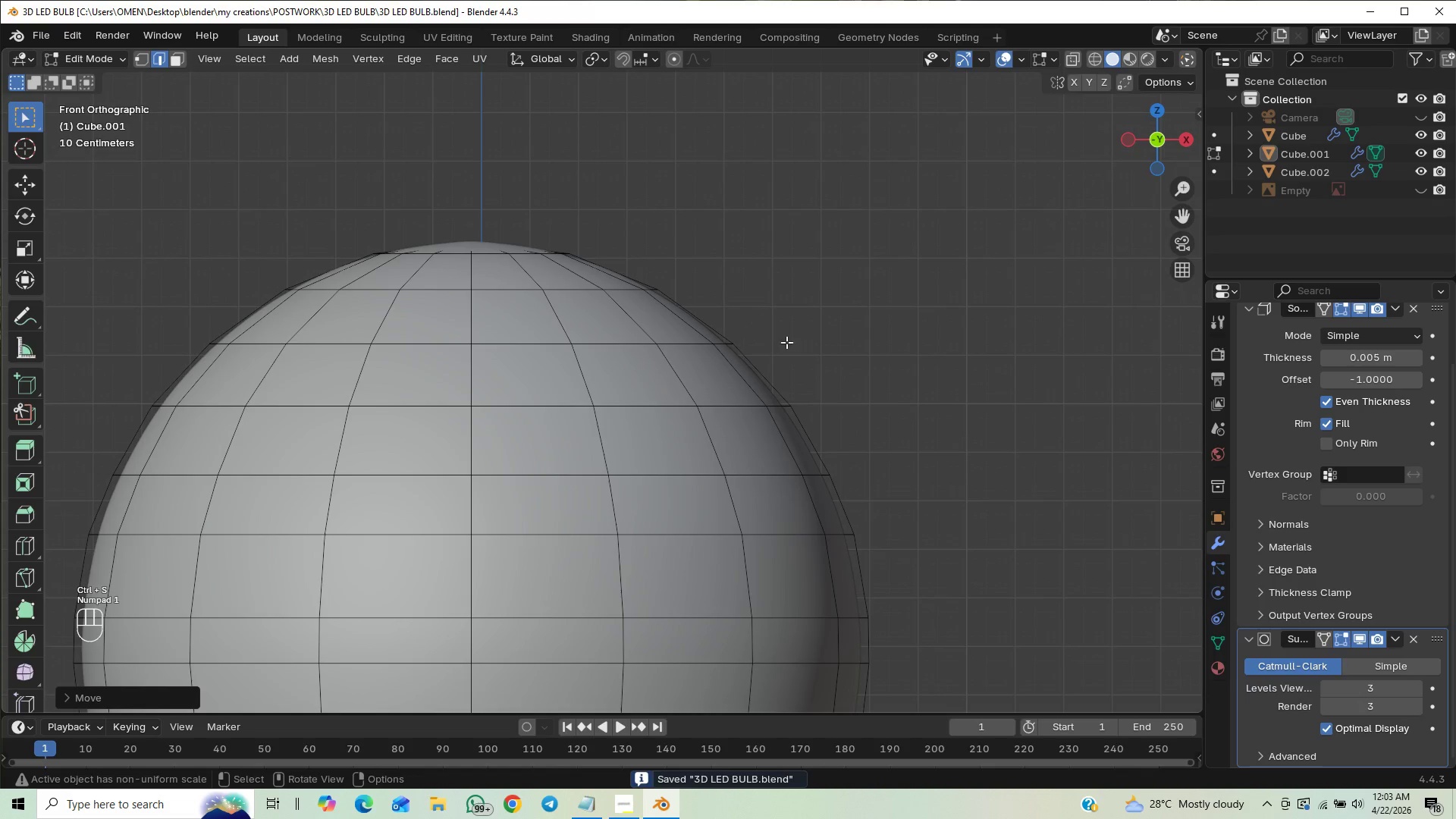 
key(Tab)
 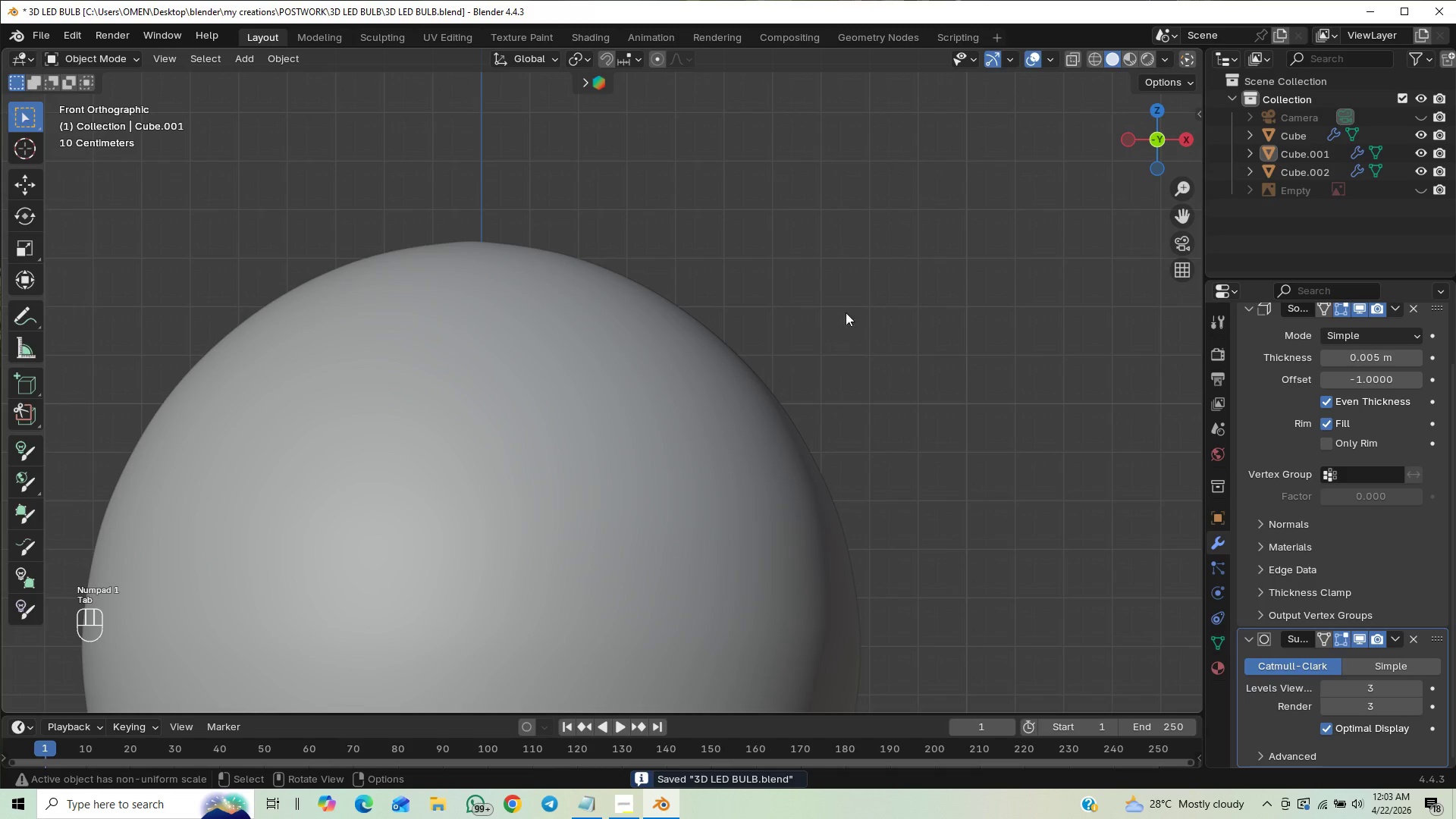 
hold_key(key=ControlLeft, duration=0.59)
 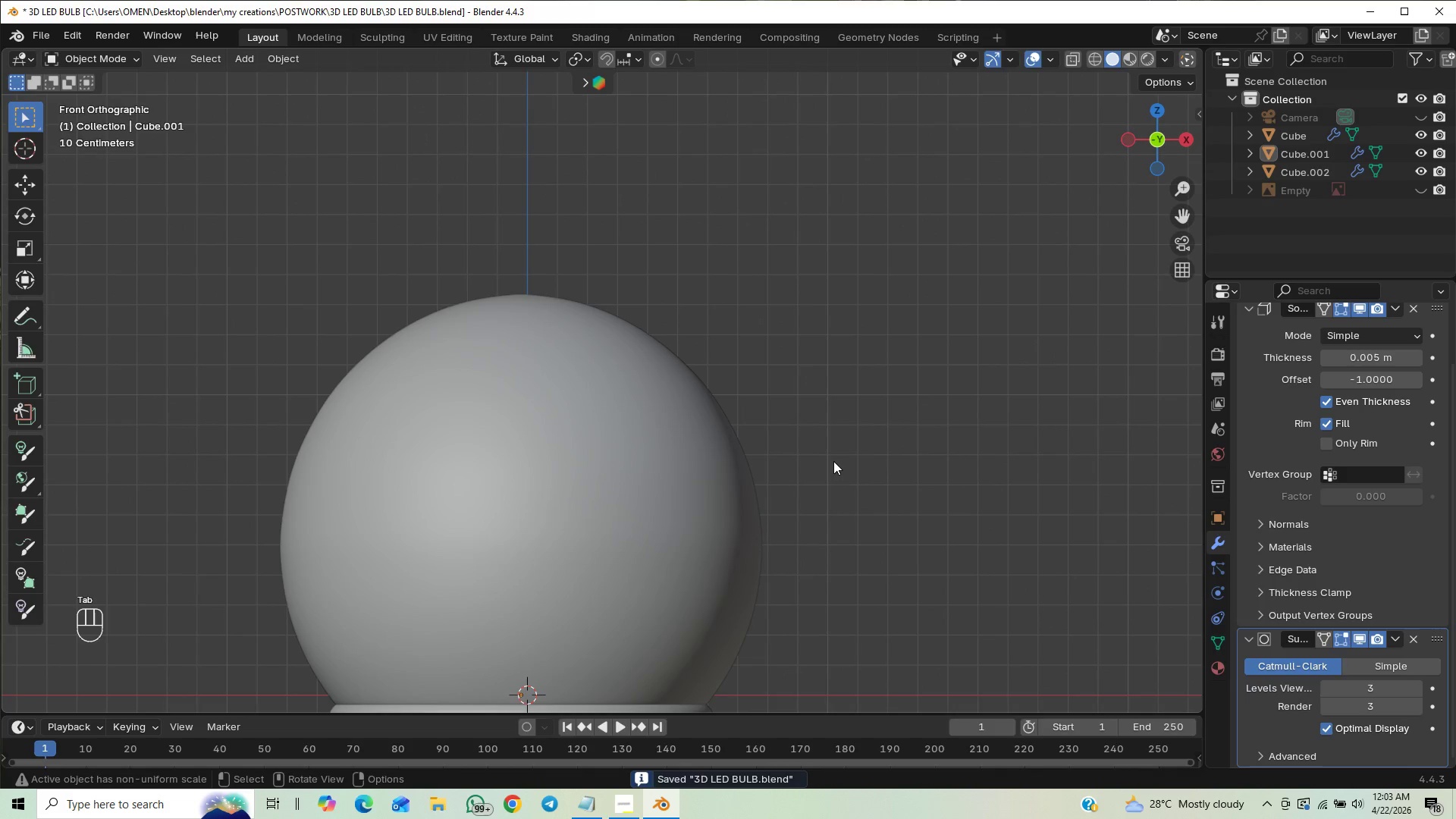 
hold_key(key=ShiftLeft, duration=0.53)
 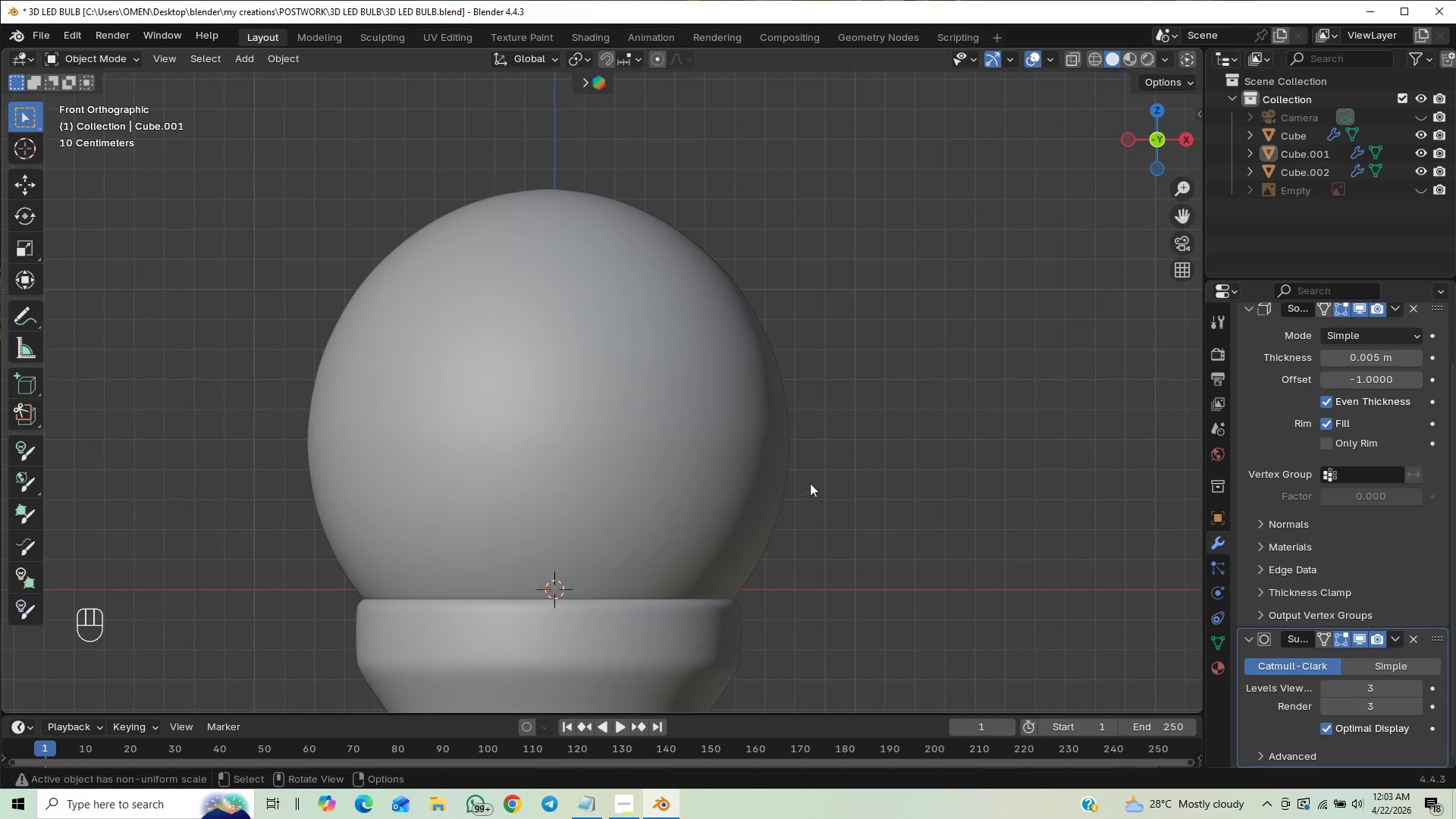 
key(Control+S)
 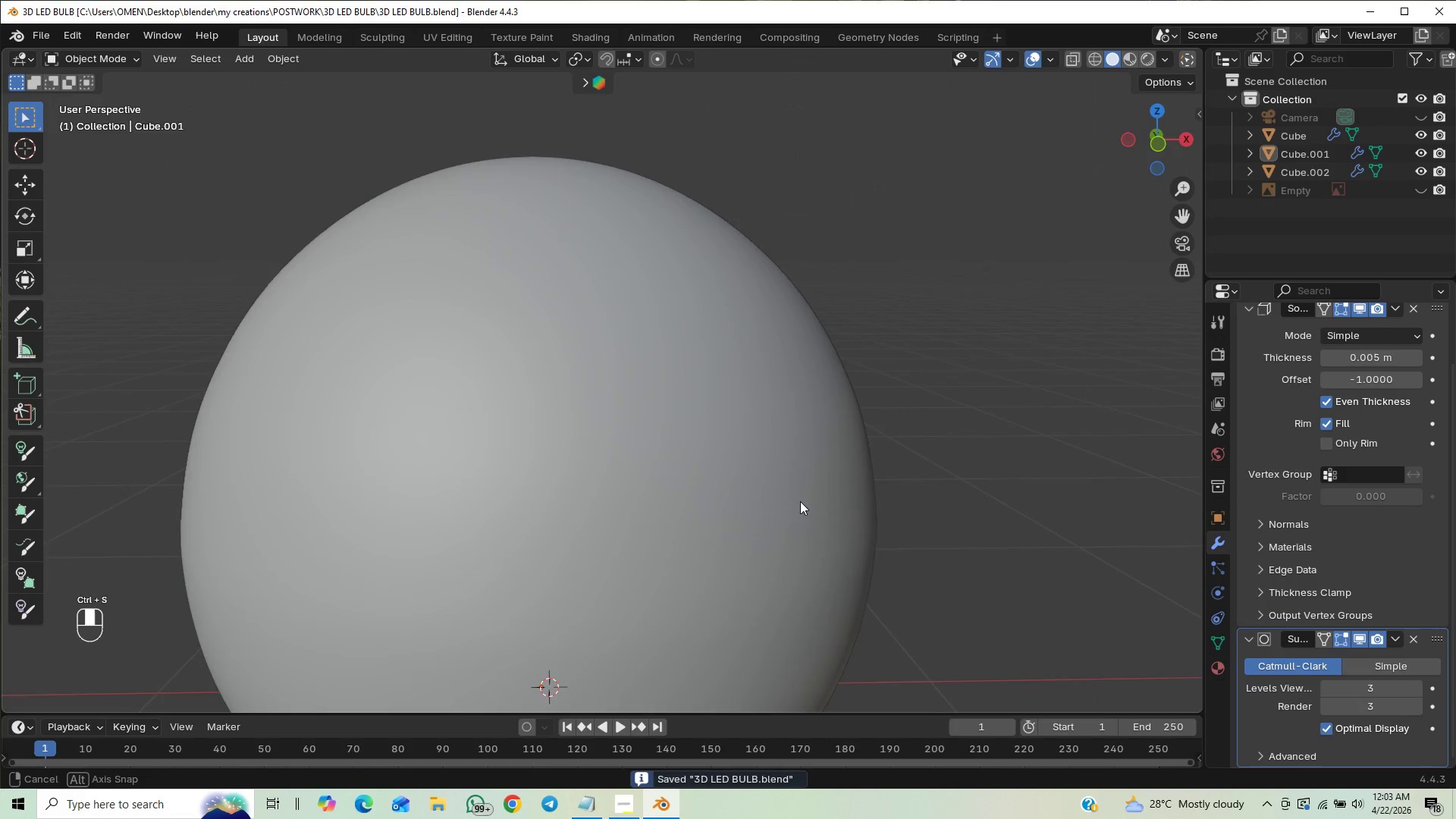 
hold_key(key=ShiftLeft, duration=0.41)
 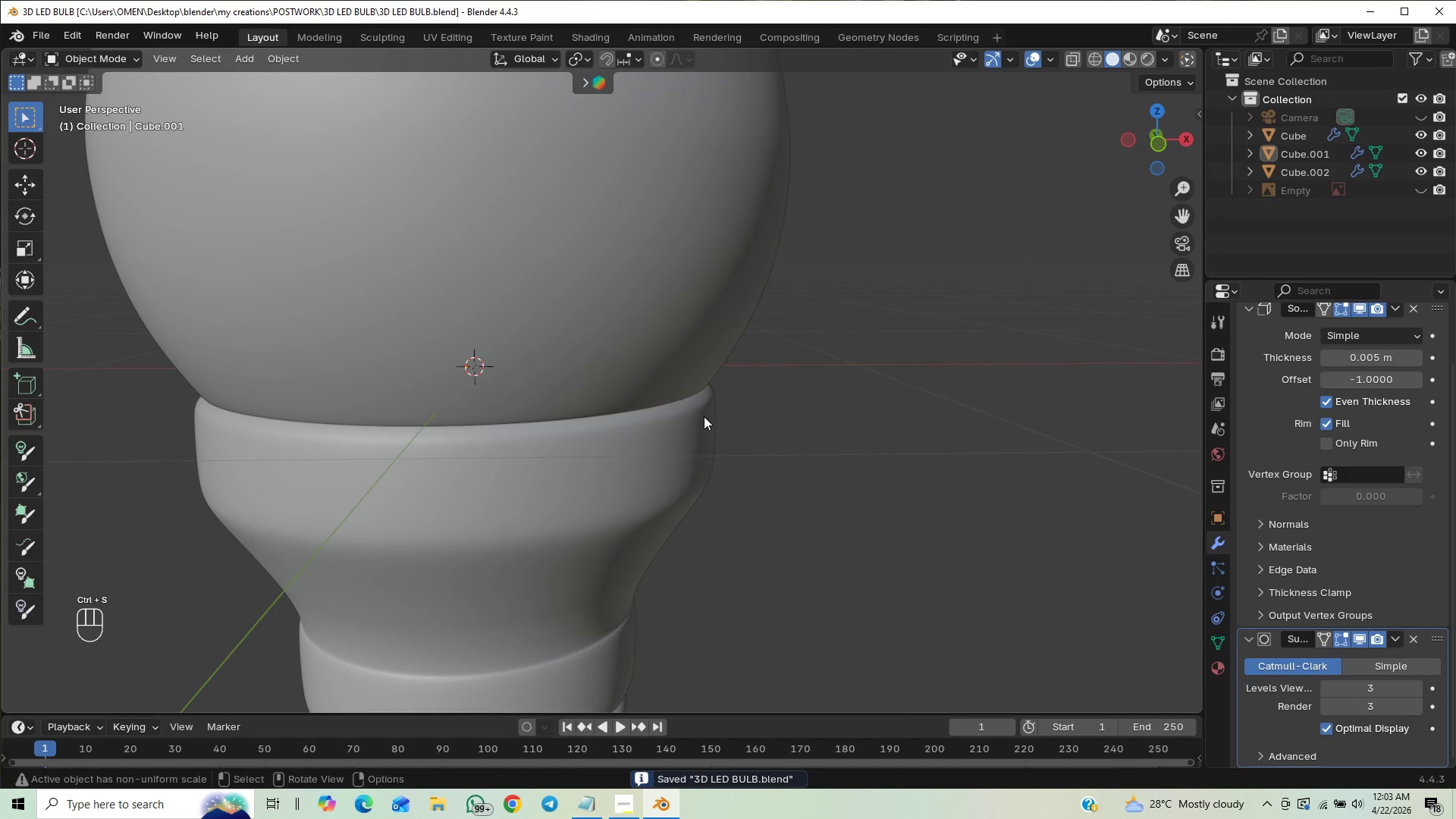 
key(Control+S)
 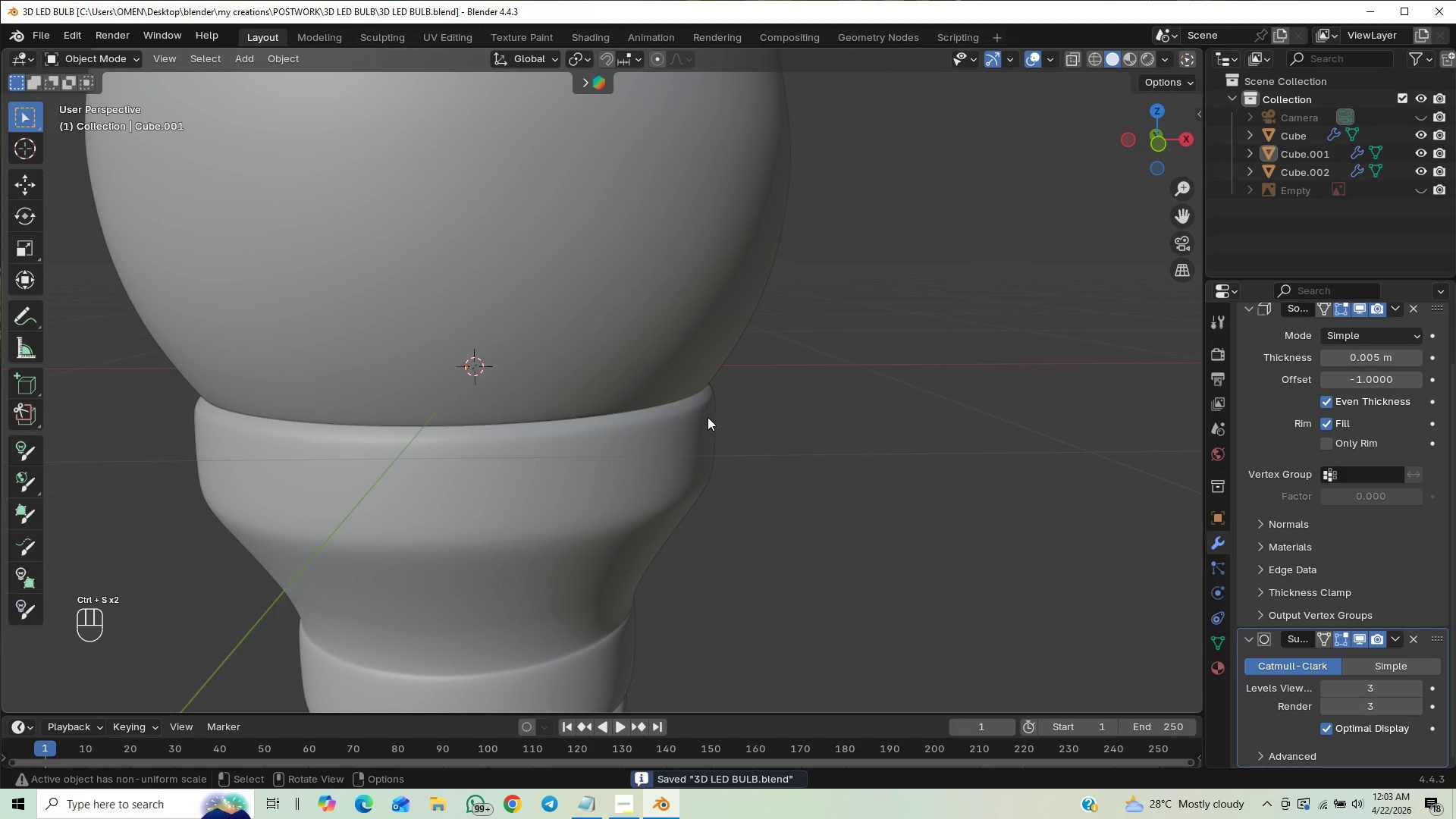 
scroll: coordinate [681, 358], scroll_direction: down, amount: 19.0
 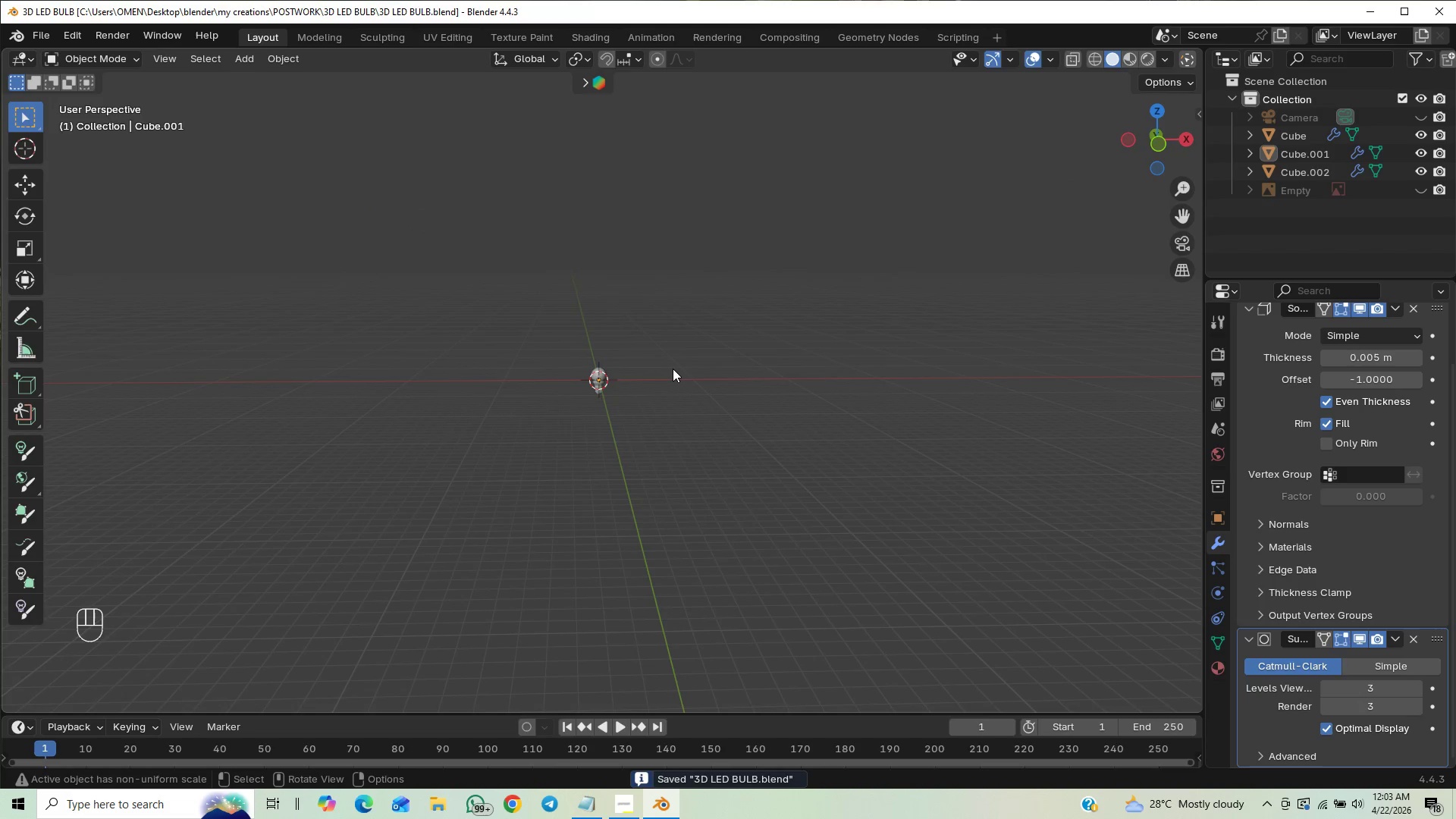 
scroll: coordinate [672, 368], scroll_direction: up, amount: 2.0
 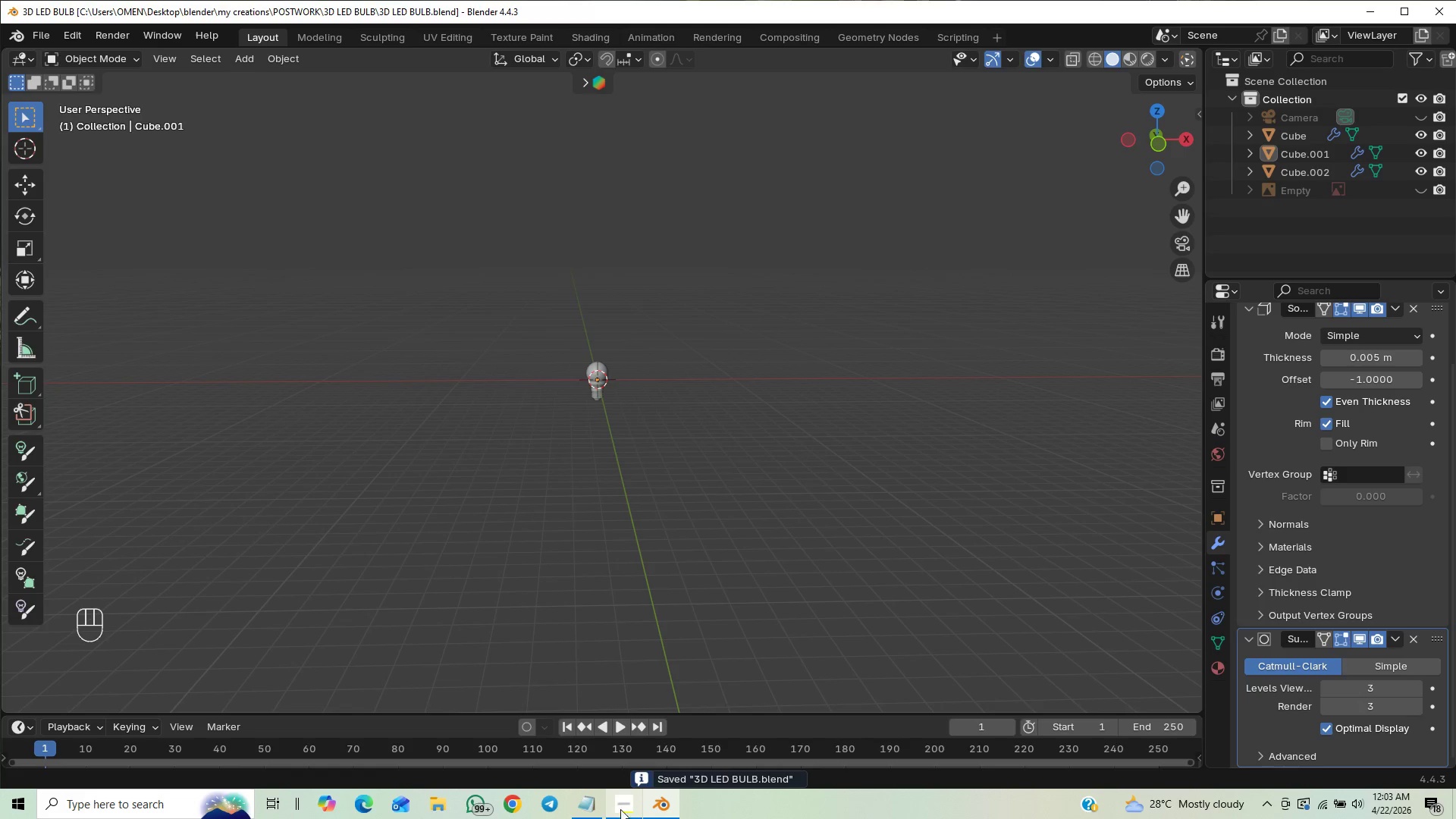 
left_click([629, 799])
 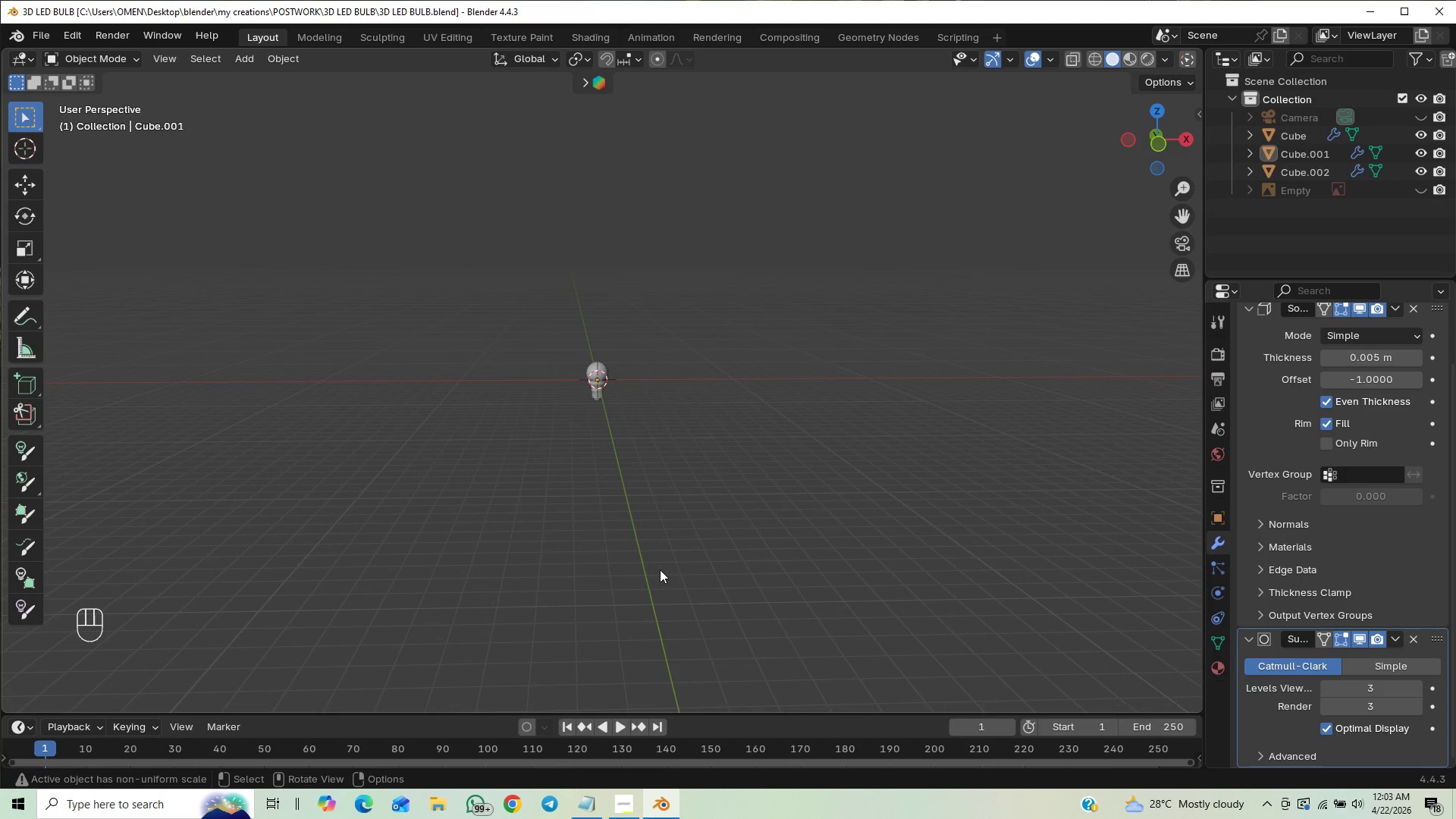 
scroll: coordinate [676, 525], scroll_direction: up, amount: 15.0
 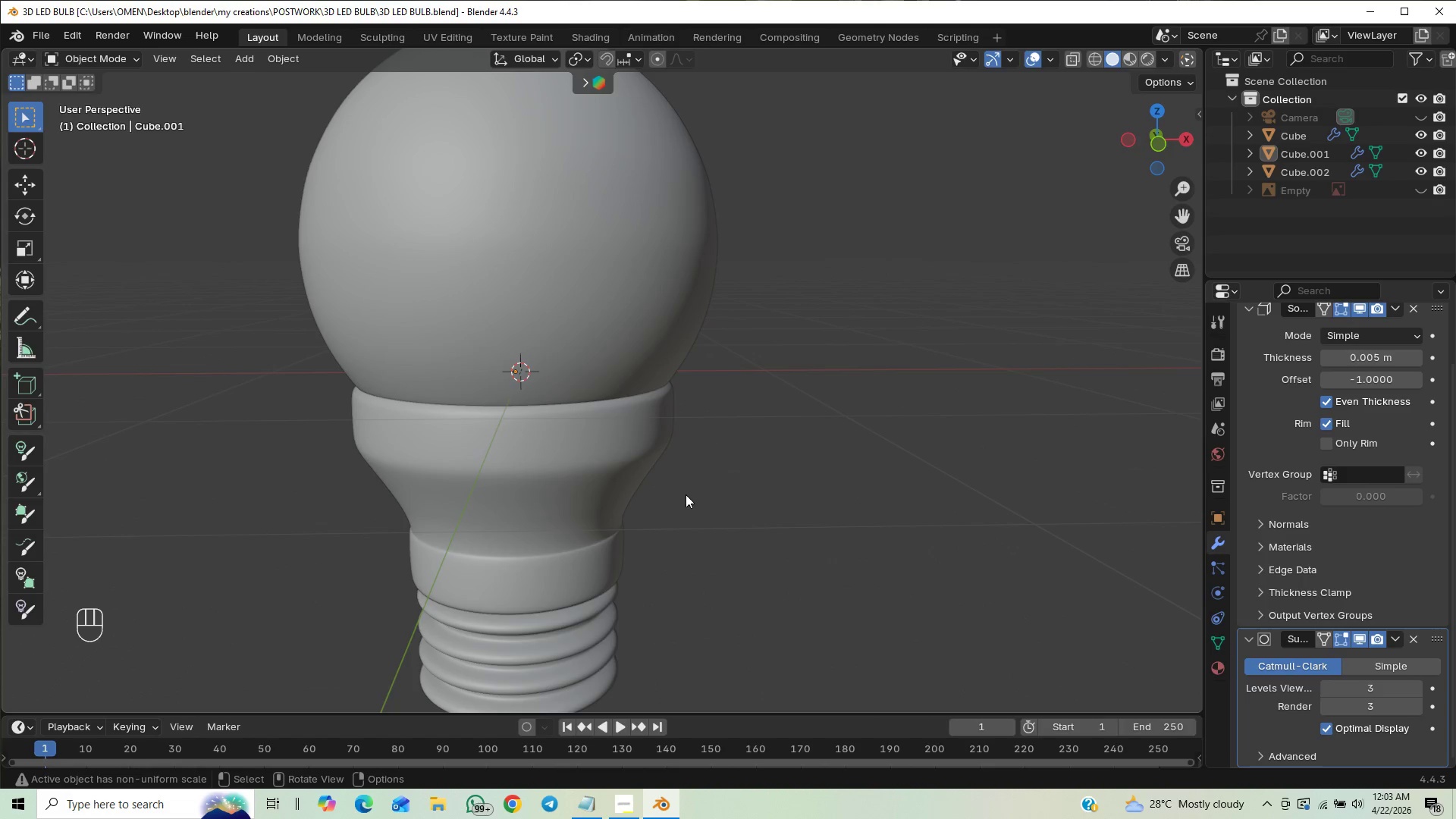 
scroll: coordinate [689, 491], scroll_direction: down, amount: 23.0
 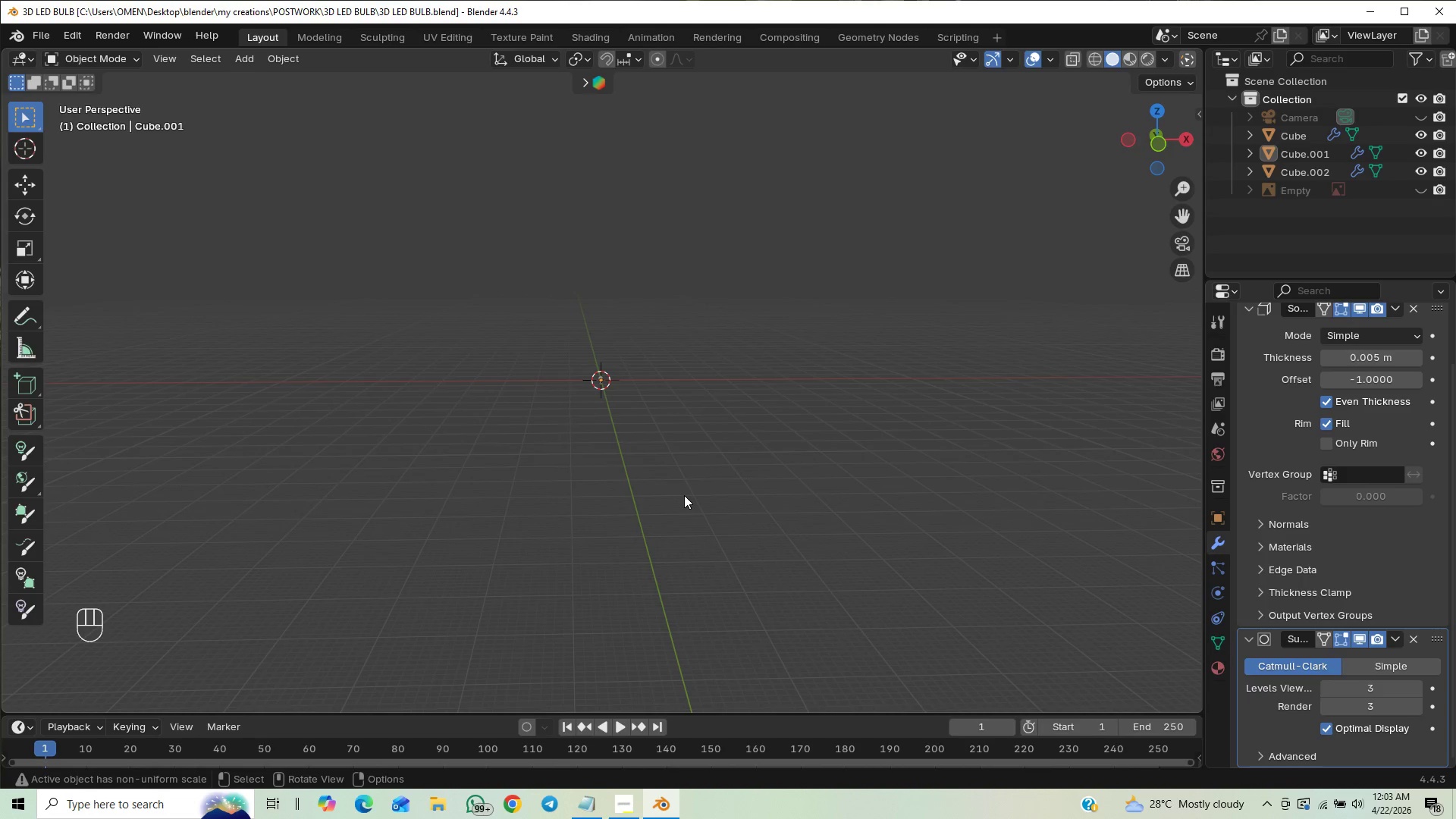 
scroll: coordinate [675, 457], scroll_direction: up, amount: 22.0
 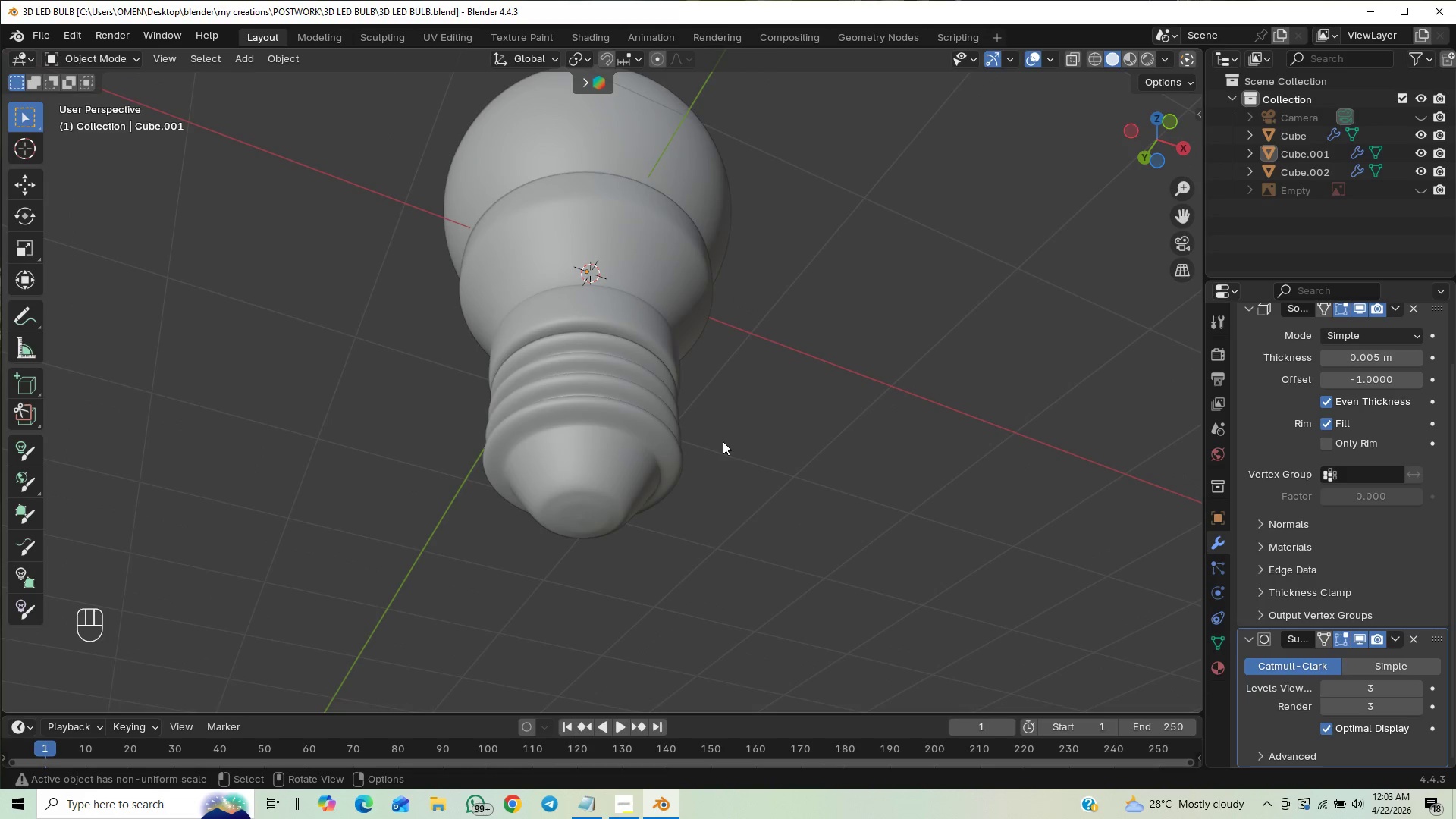 
key(End)
 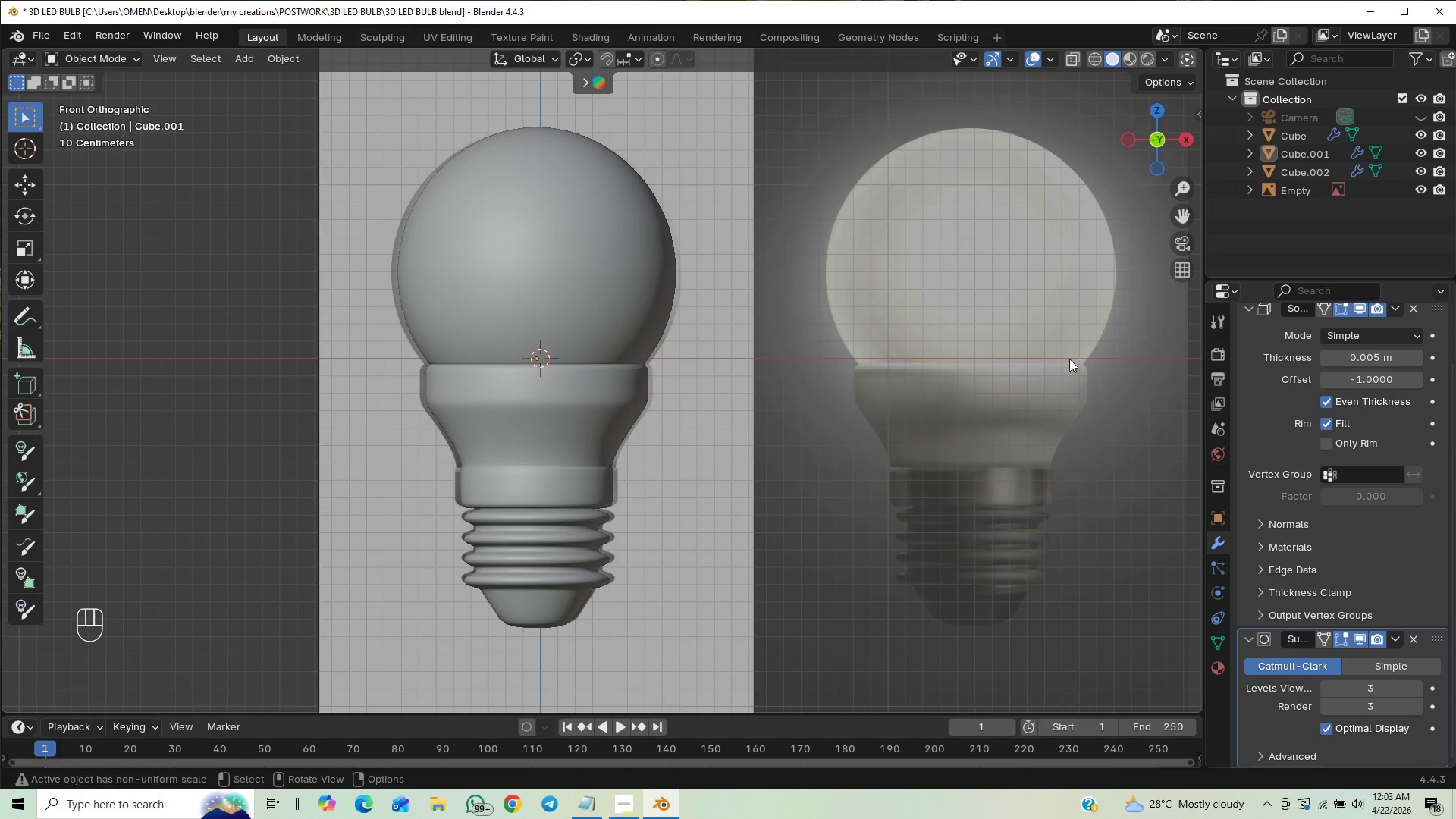 
wait(5.73)
 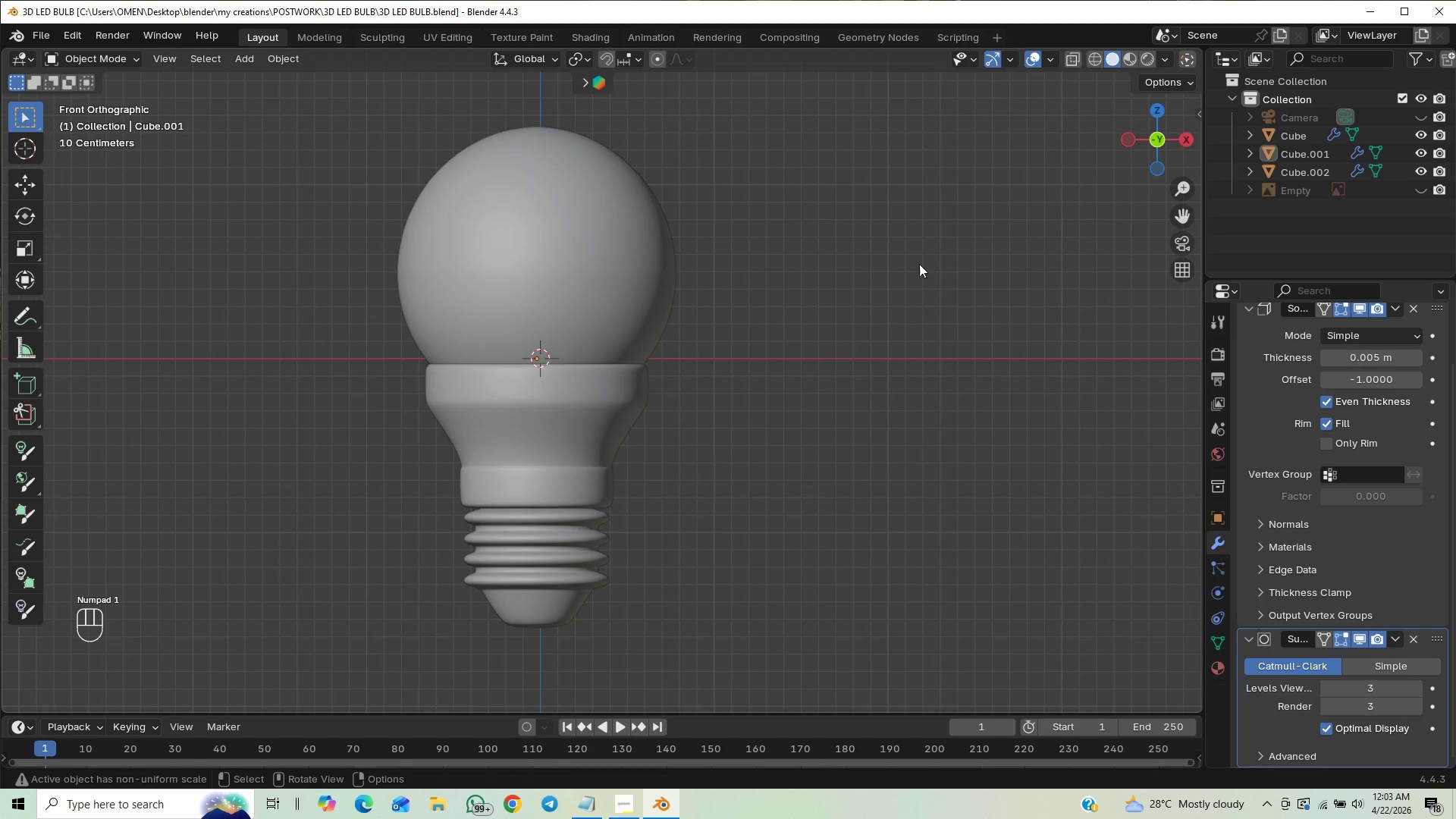 
left_click([1071, 64])
 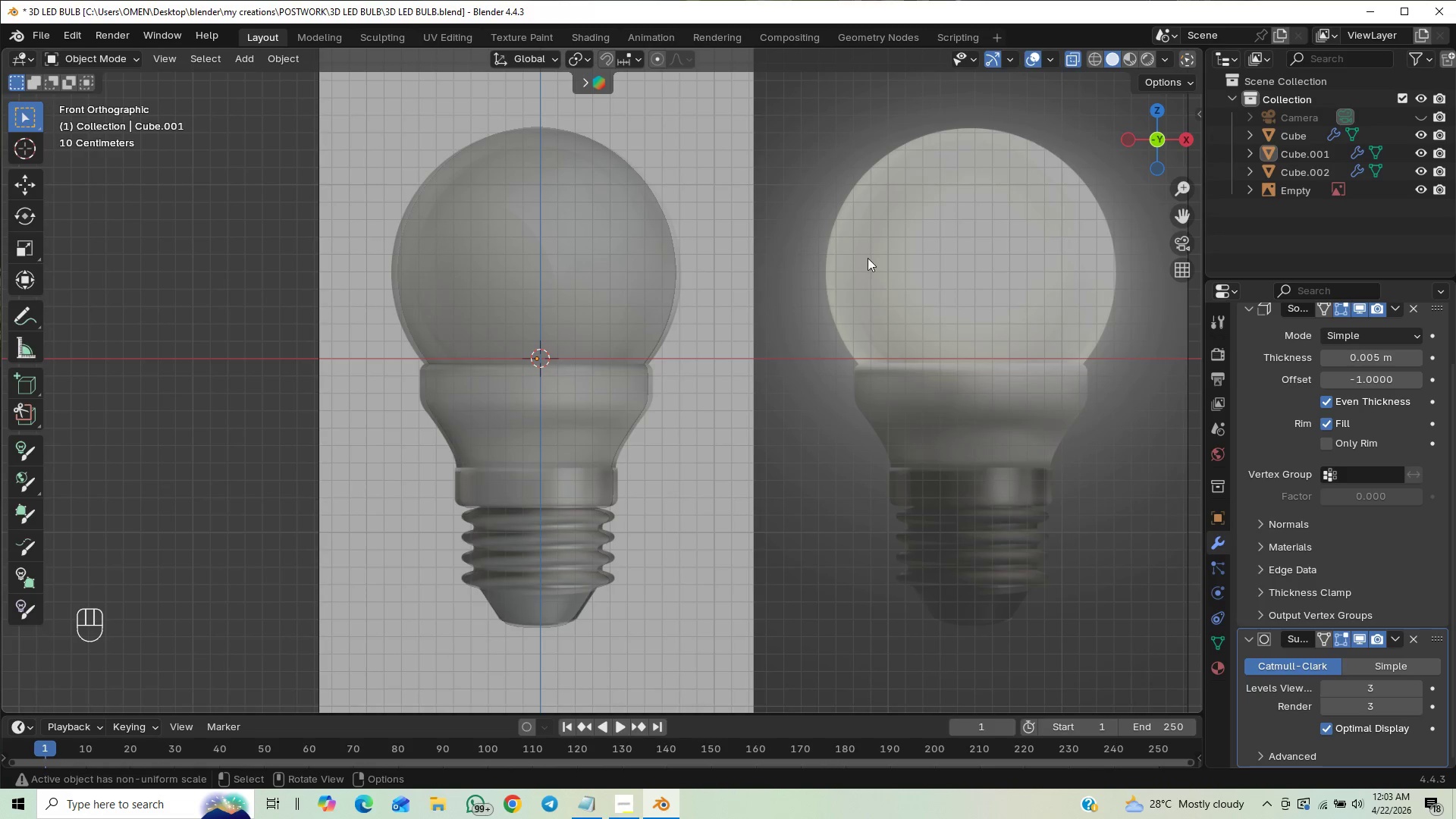 
hold_key(key=ControlLeft, duration=1.5)
 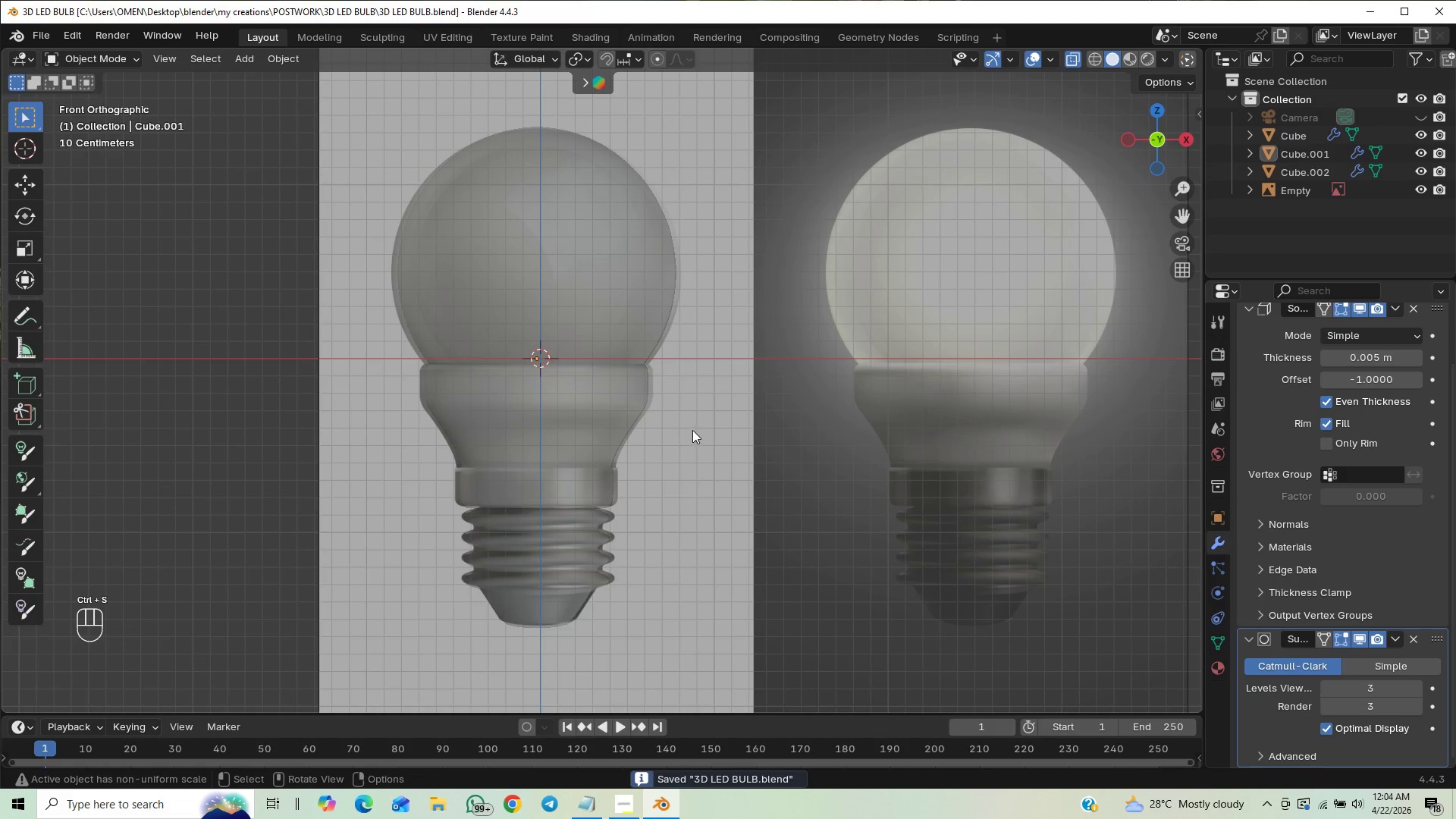 
key(Control+S)
 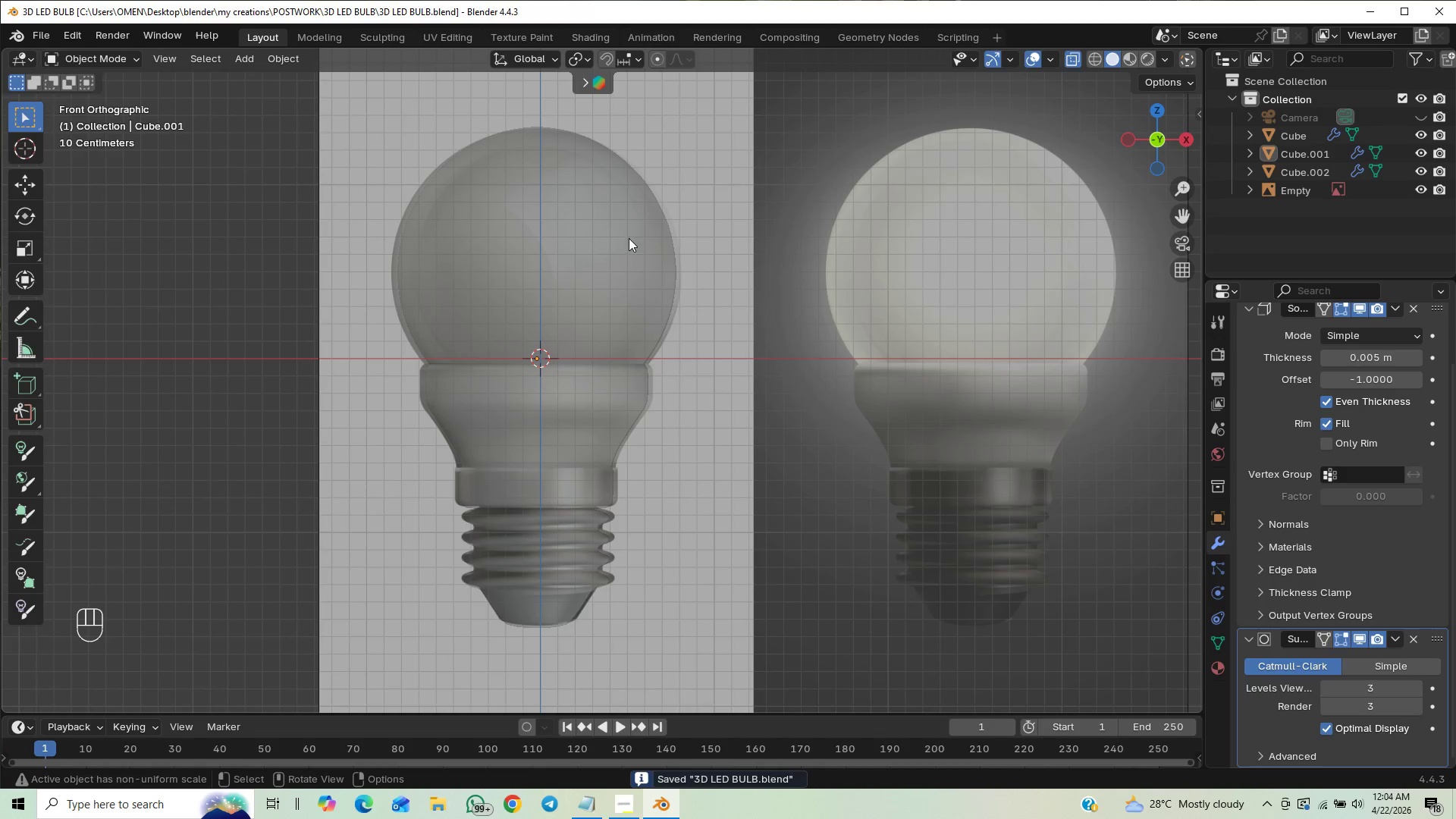 
wait(6.25)
 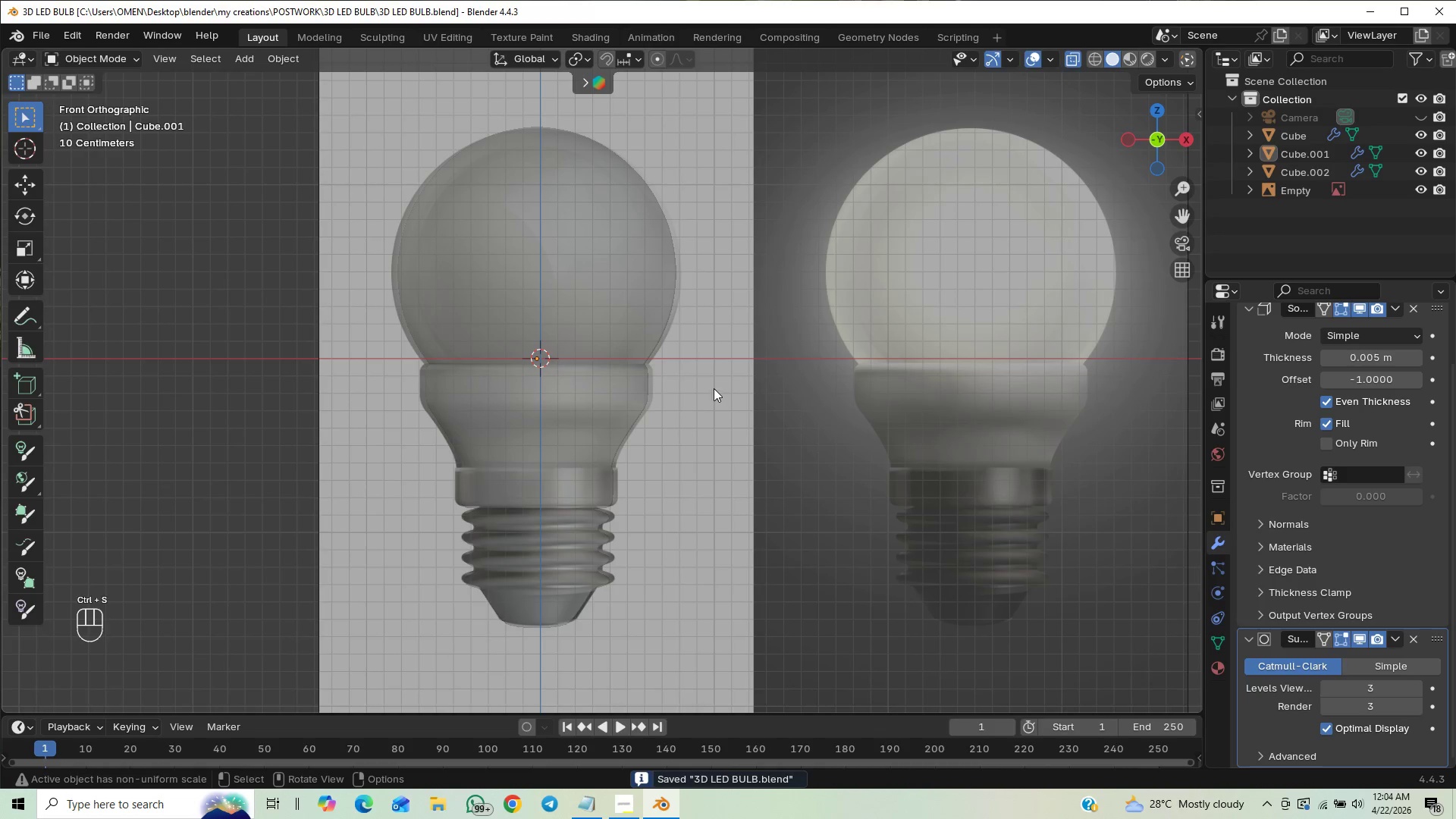 
left_click([1131, 58])
 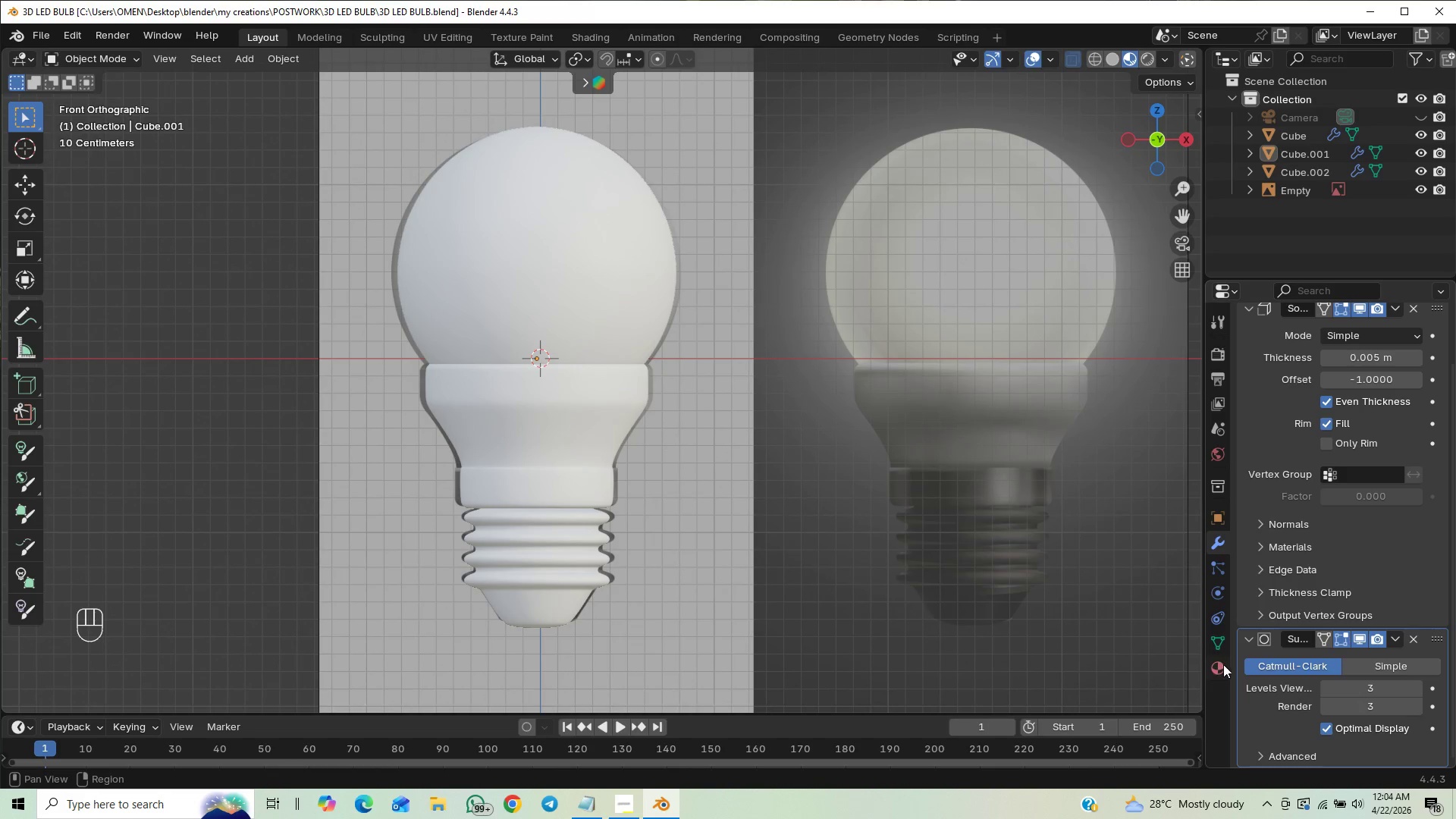 
wait(8.09)
 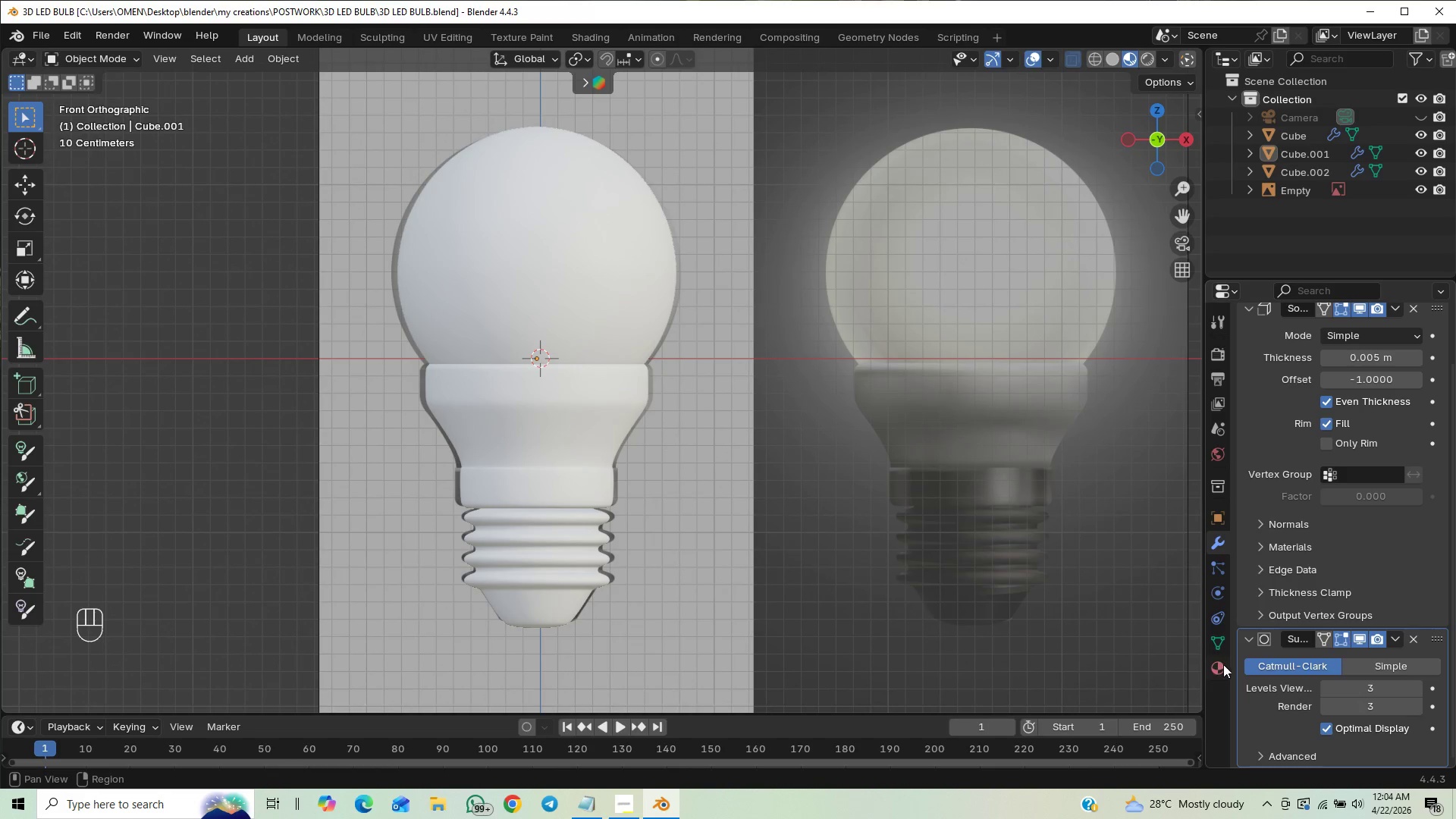 
left_click([609, 280])
 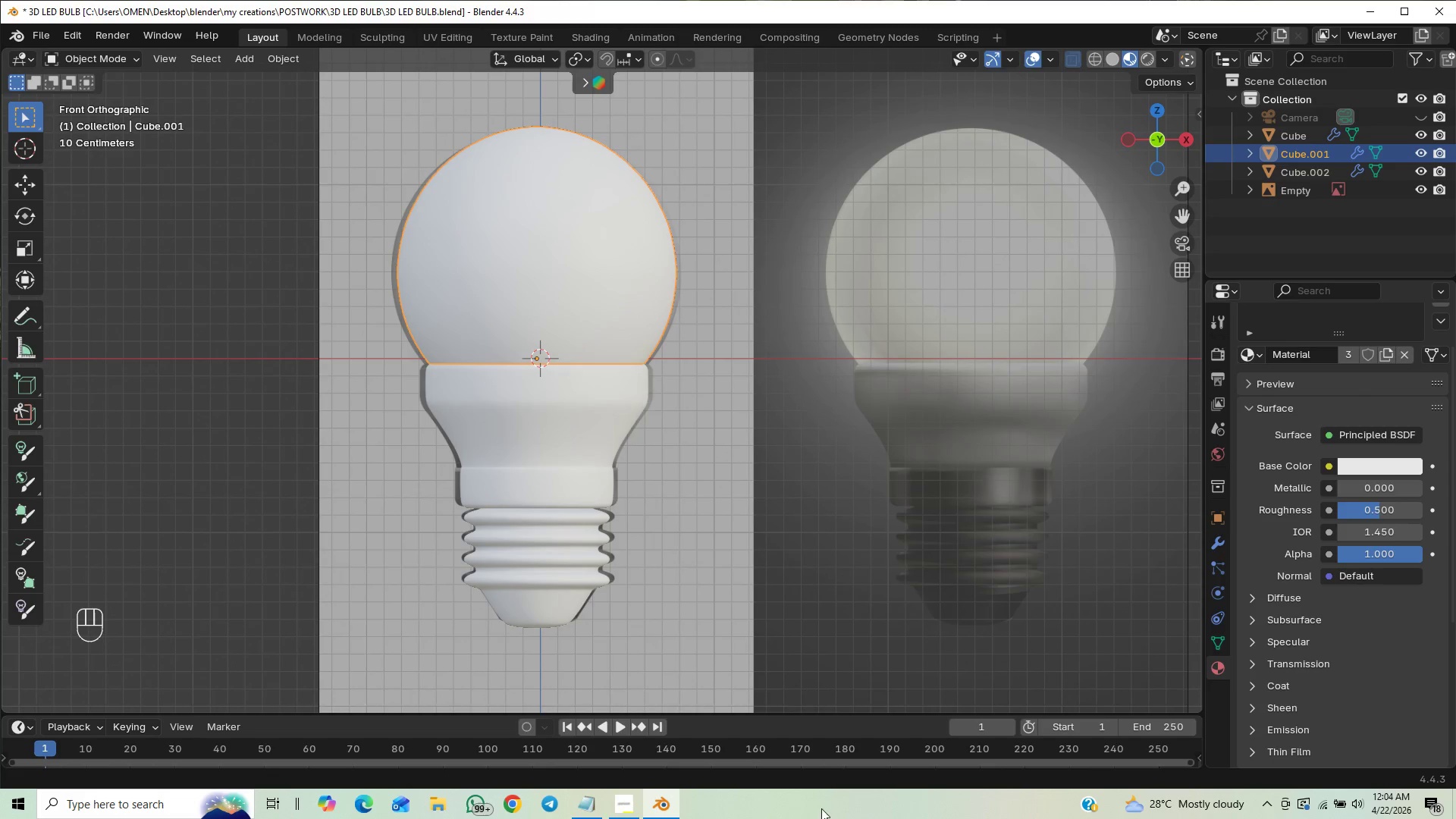 
left_click([617, 813])